 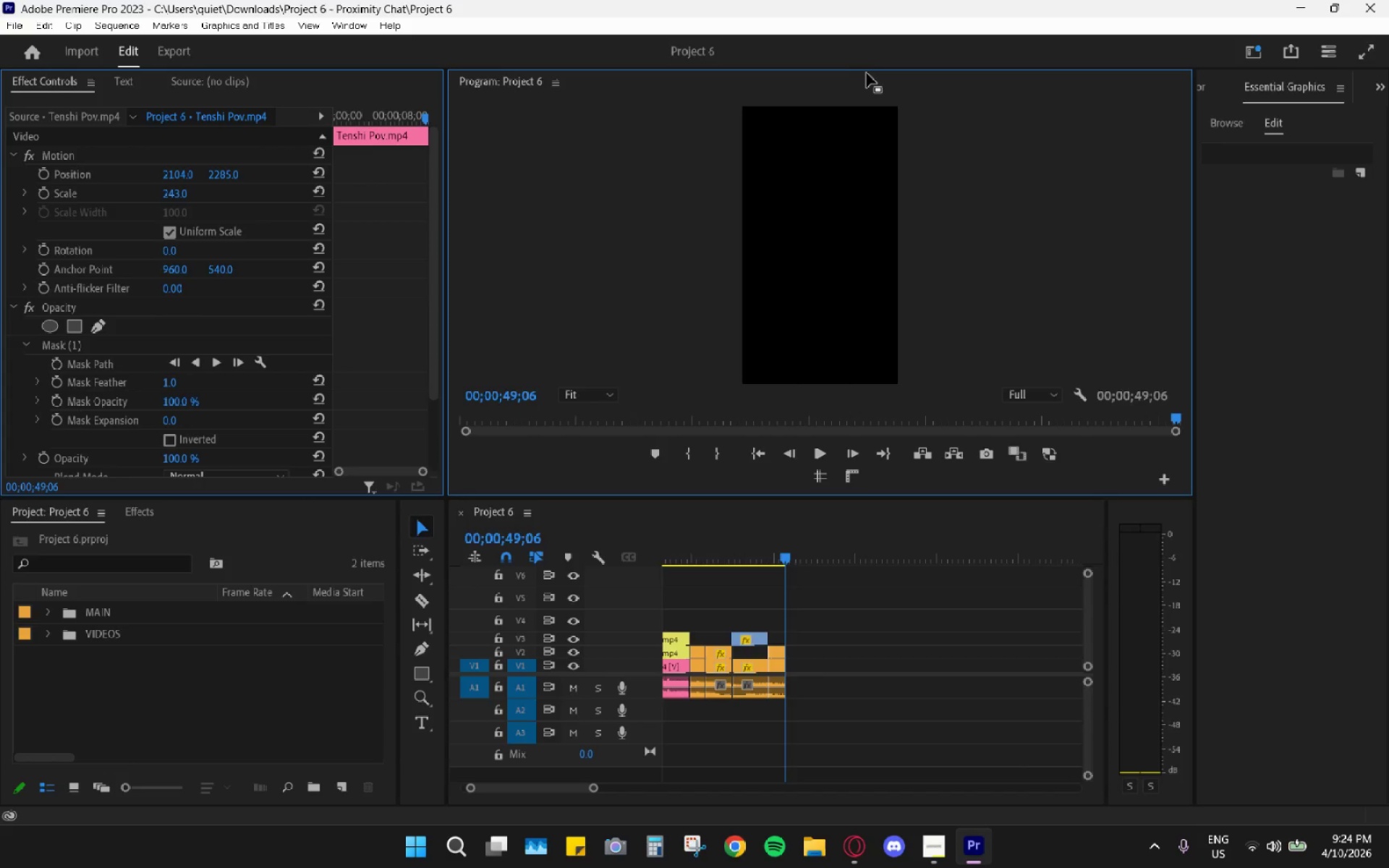 
key(Space)
 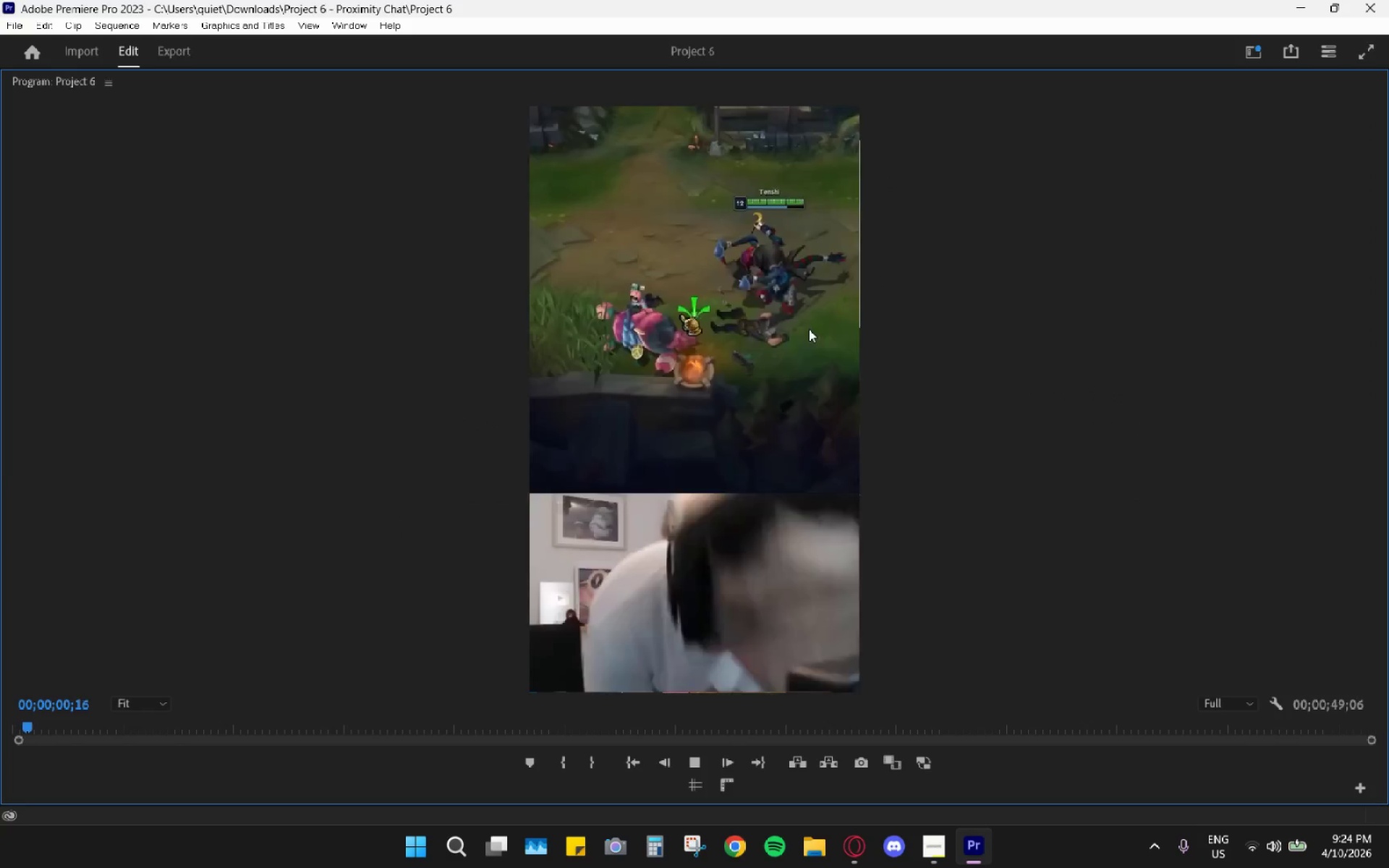 
key(Space)
 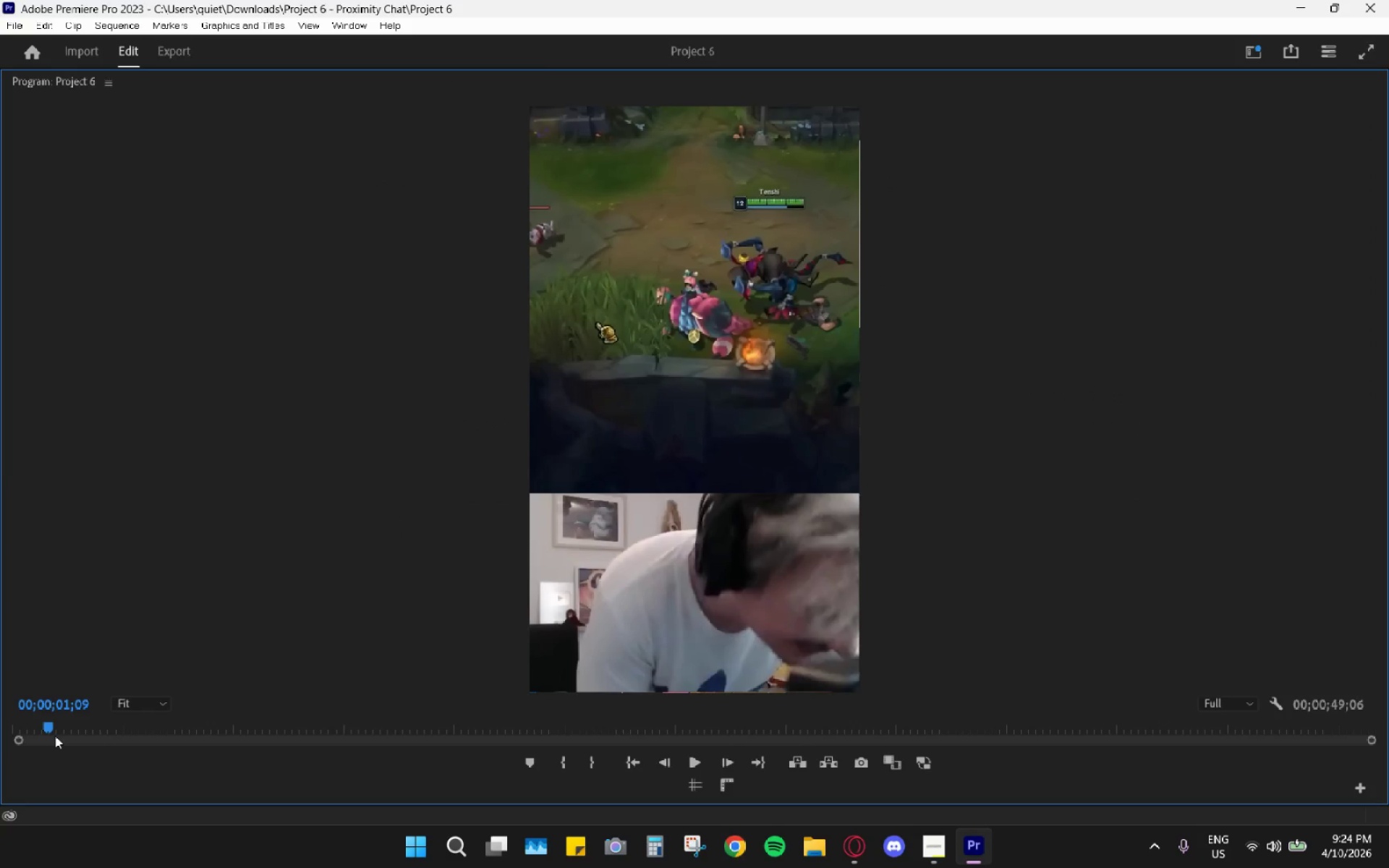 
left_click_drag(start_coordinate=[48, 726], to_coordinate=[0, 711])
 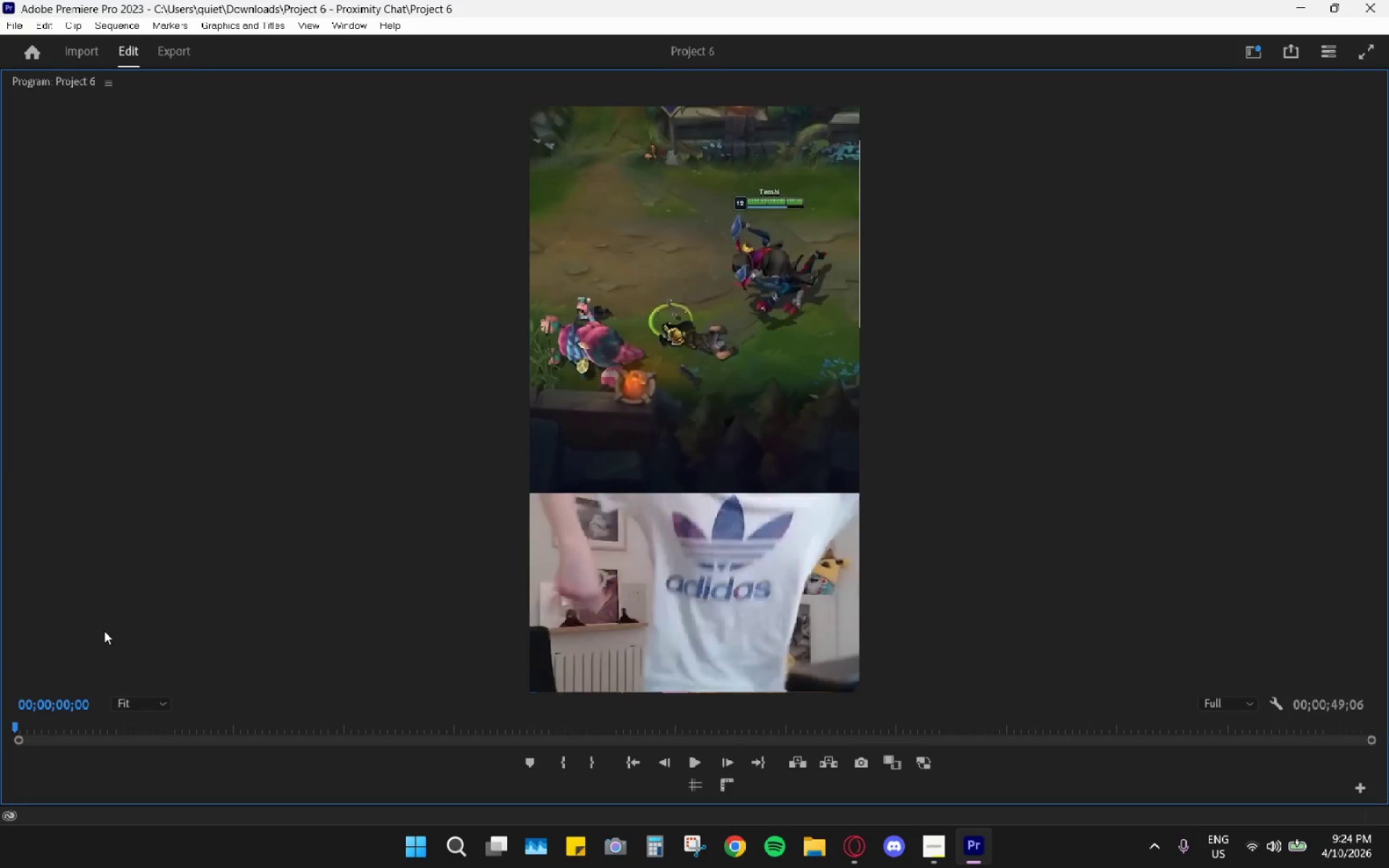 
key(Space)
 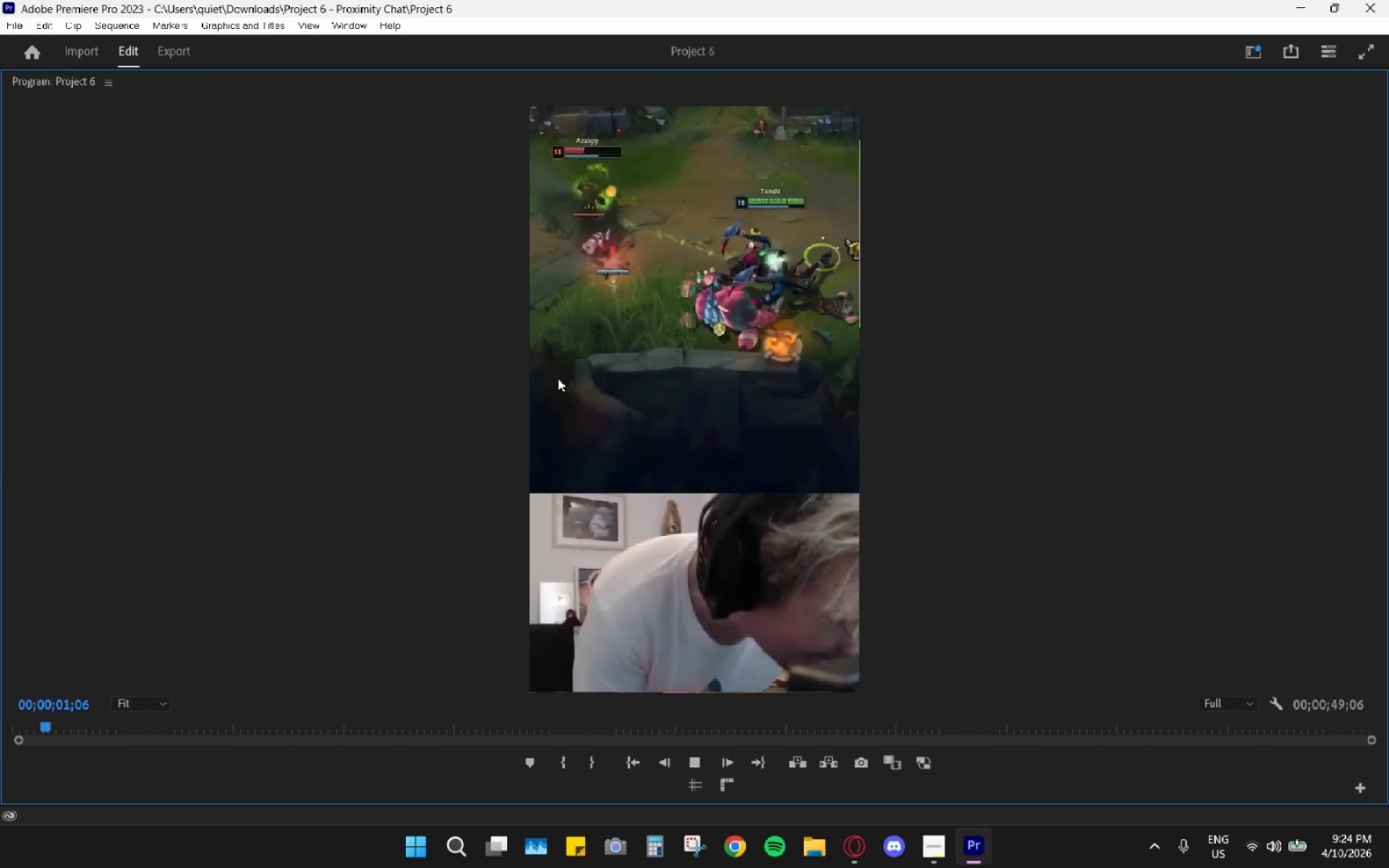 
key(Space)
 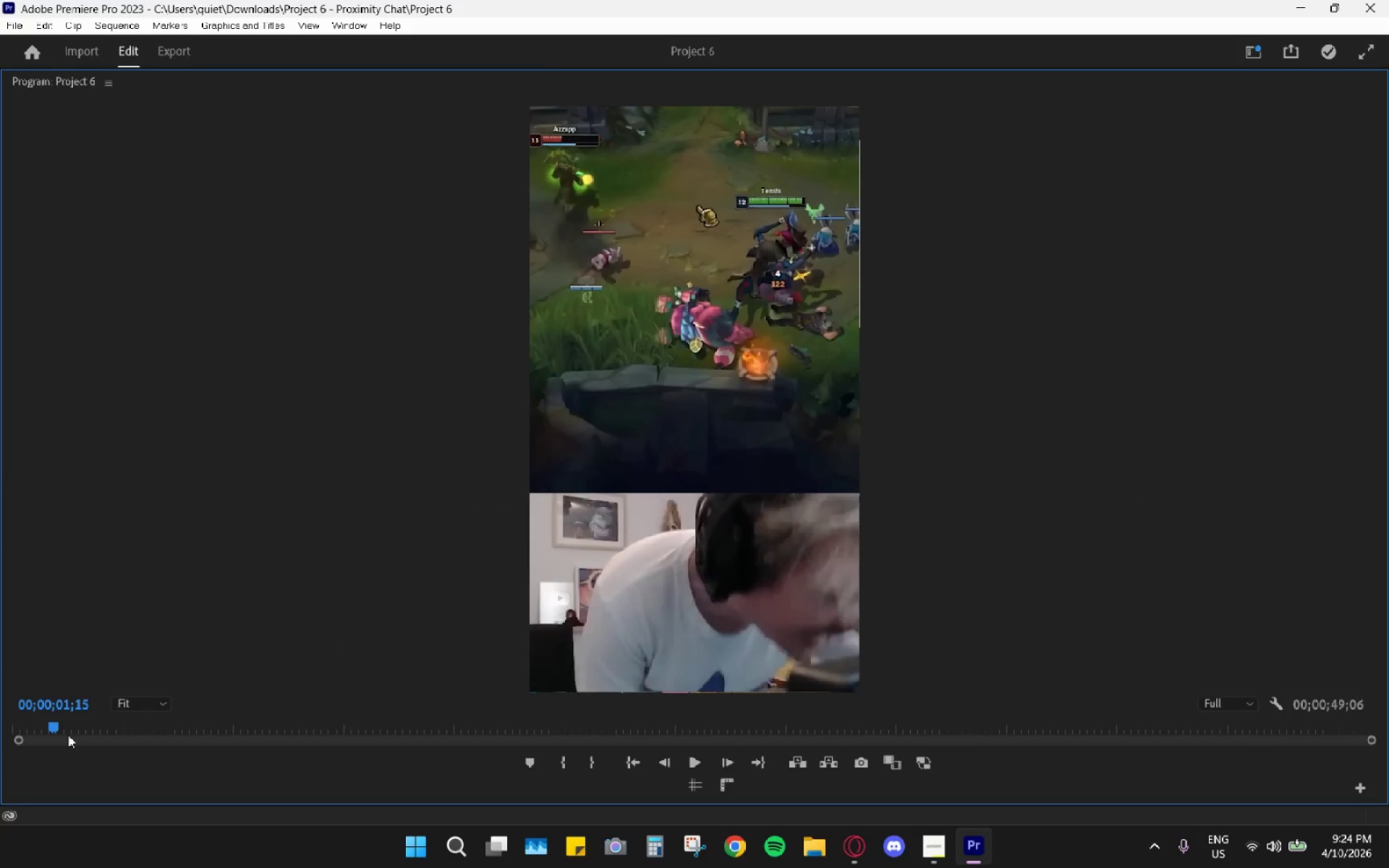 
left_click_drag(start_coordinate=[56, 723], to_coordinate=[0, 723])
 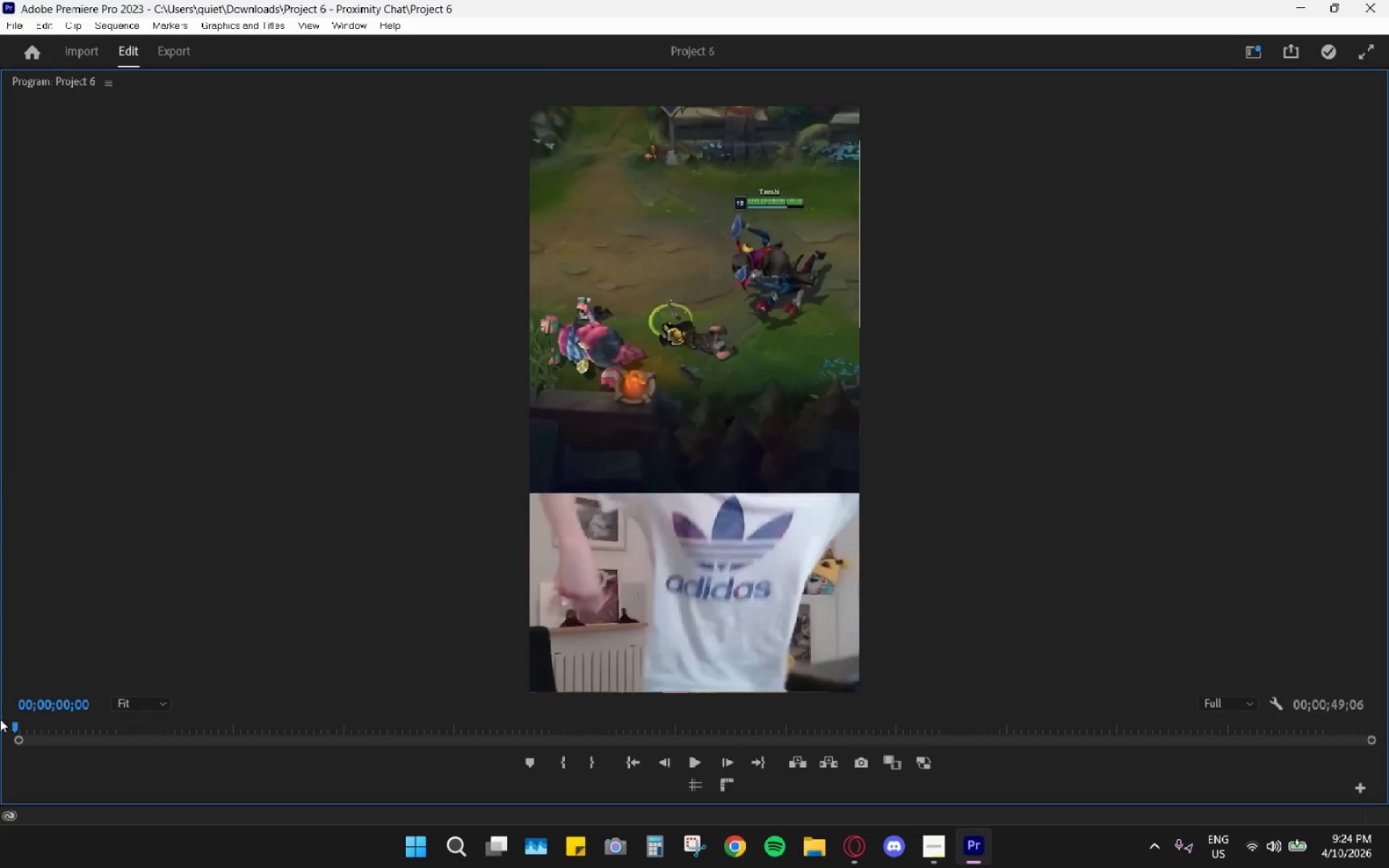 
key(Space)
 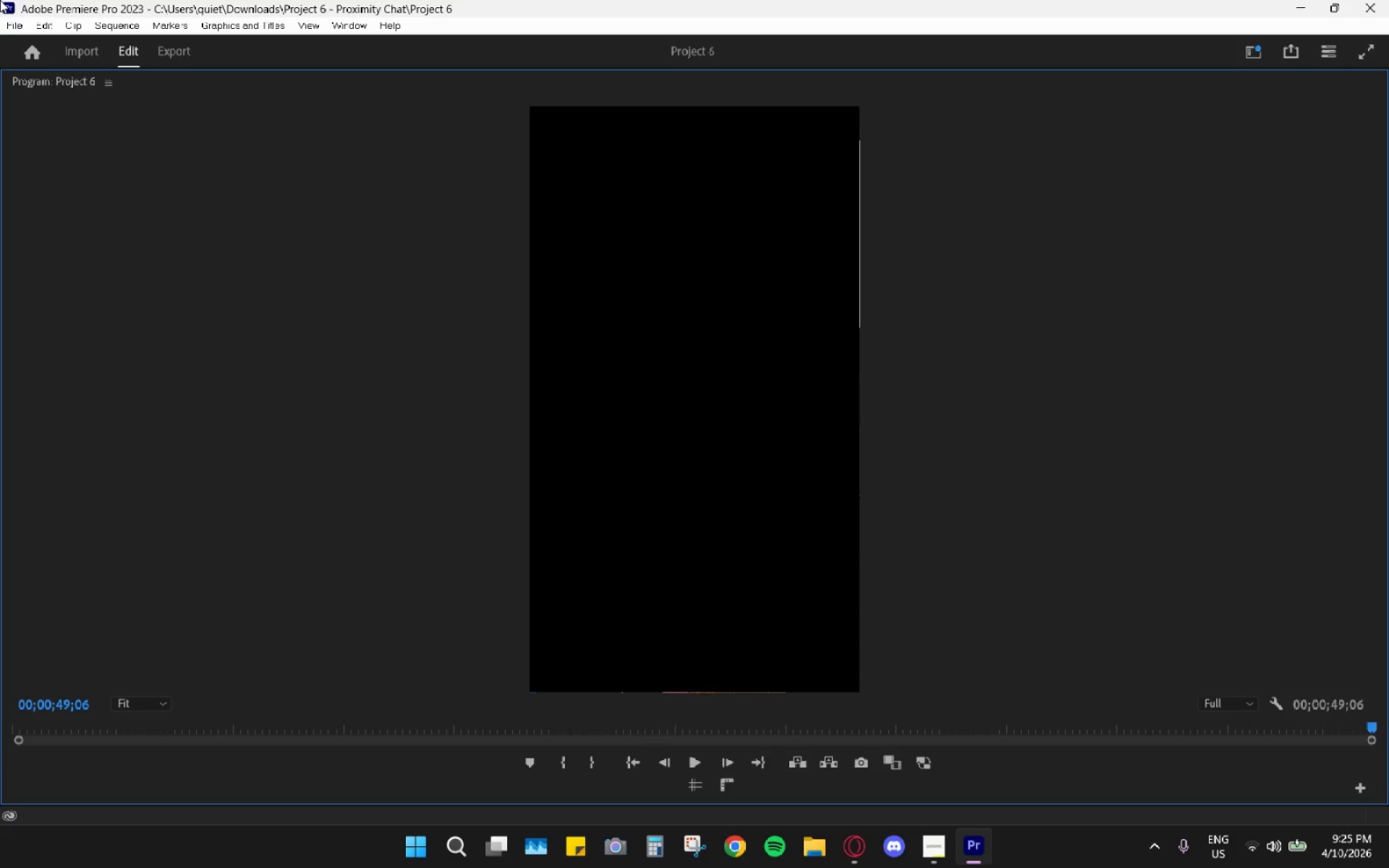 
wait(56.23)
 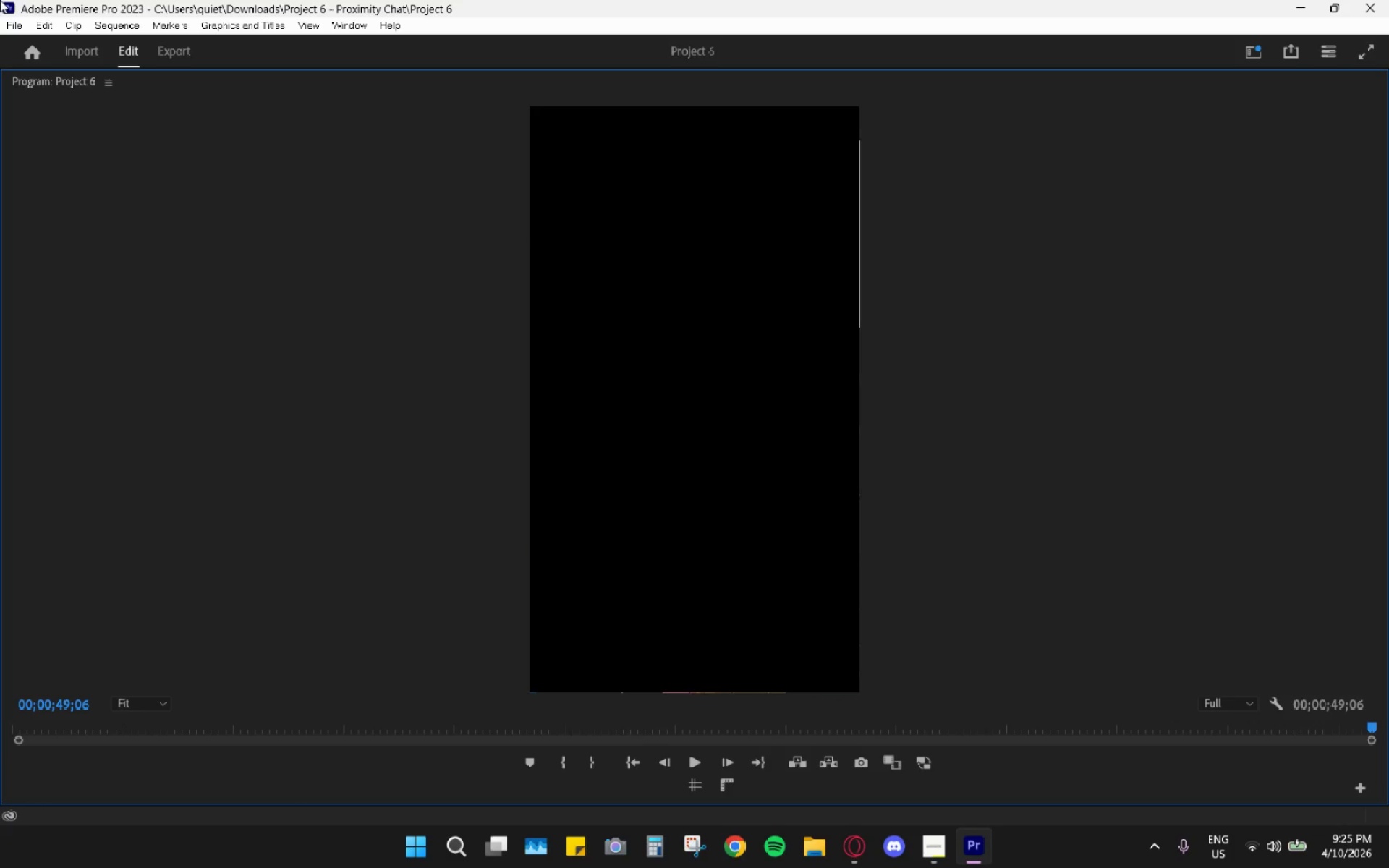 
left_click([694, 755])
 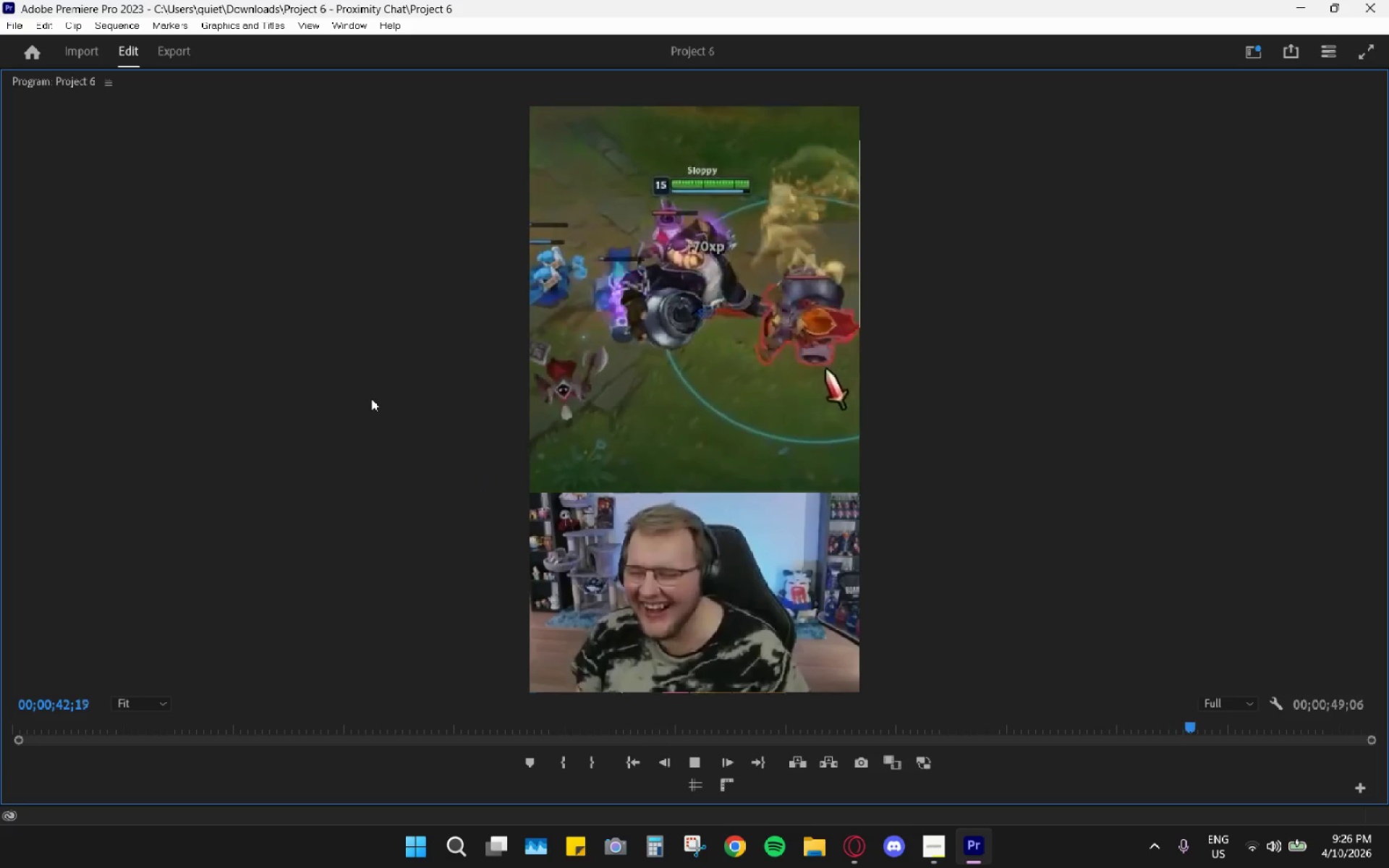 
wait(48.2)
 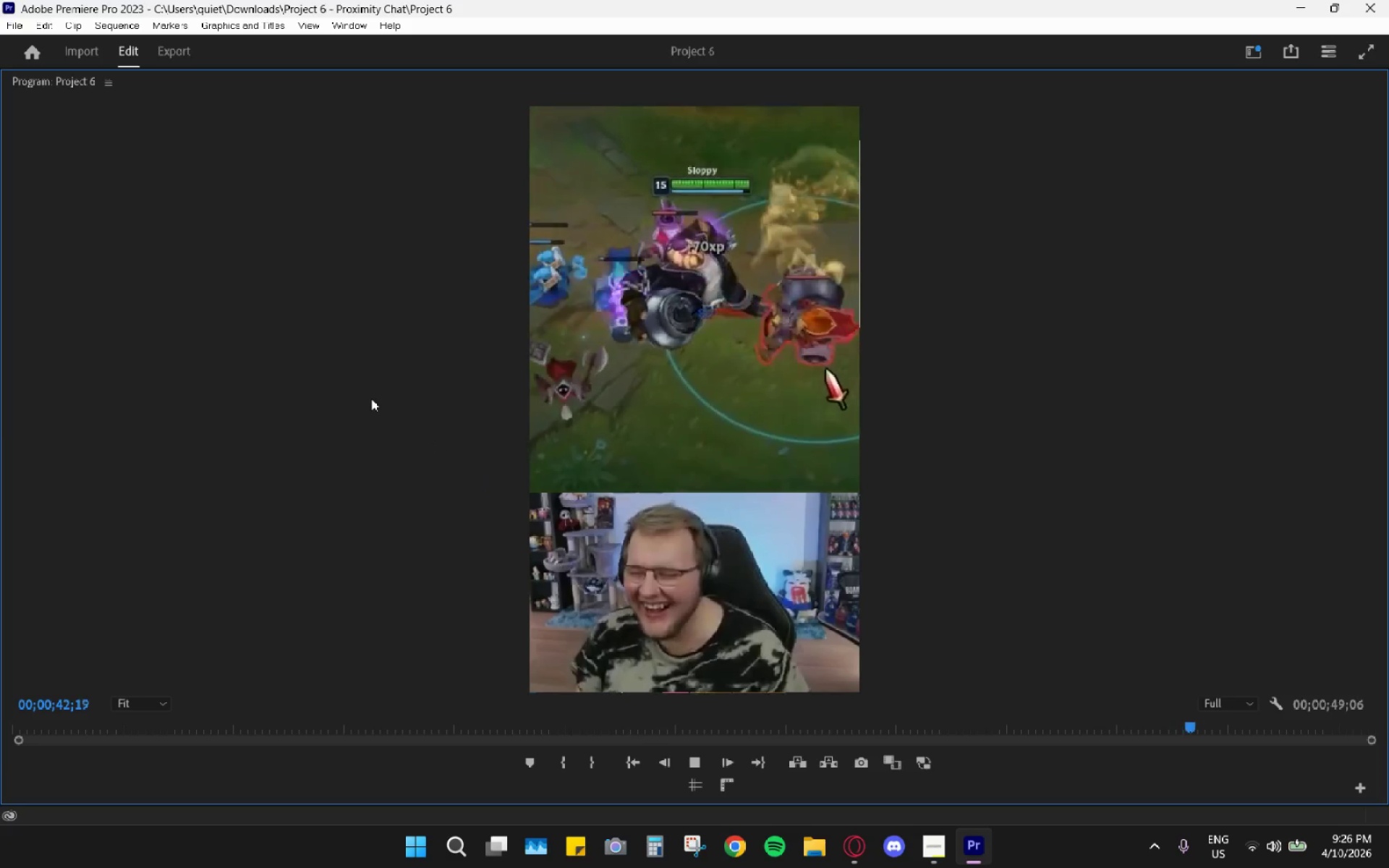 
double_click([998, 83])
 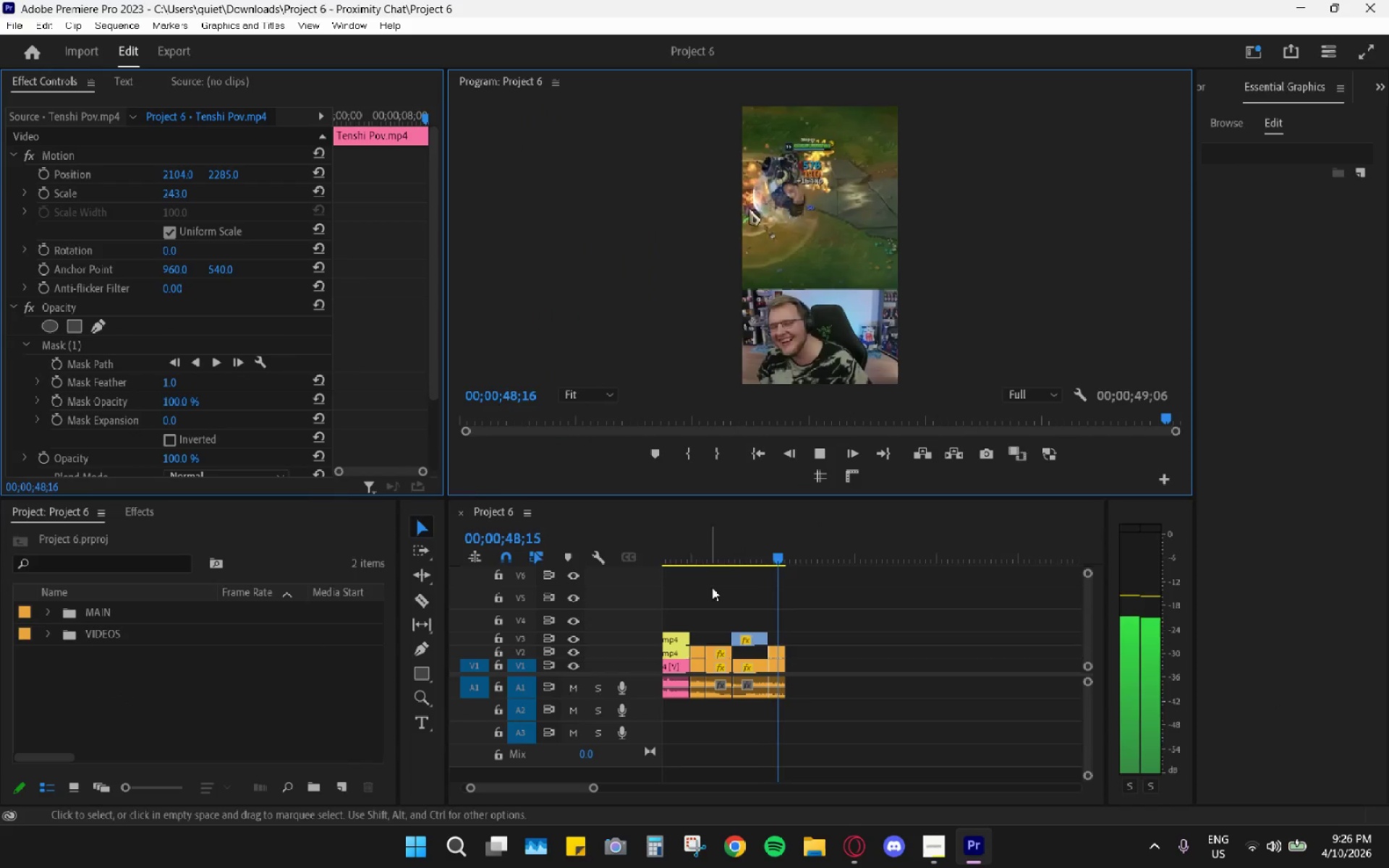 
left_click_drag(start_coordinate=[728, 555], to_coordinate=[636, 550])
 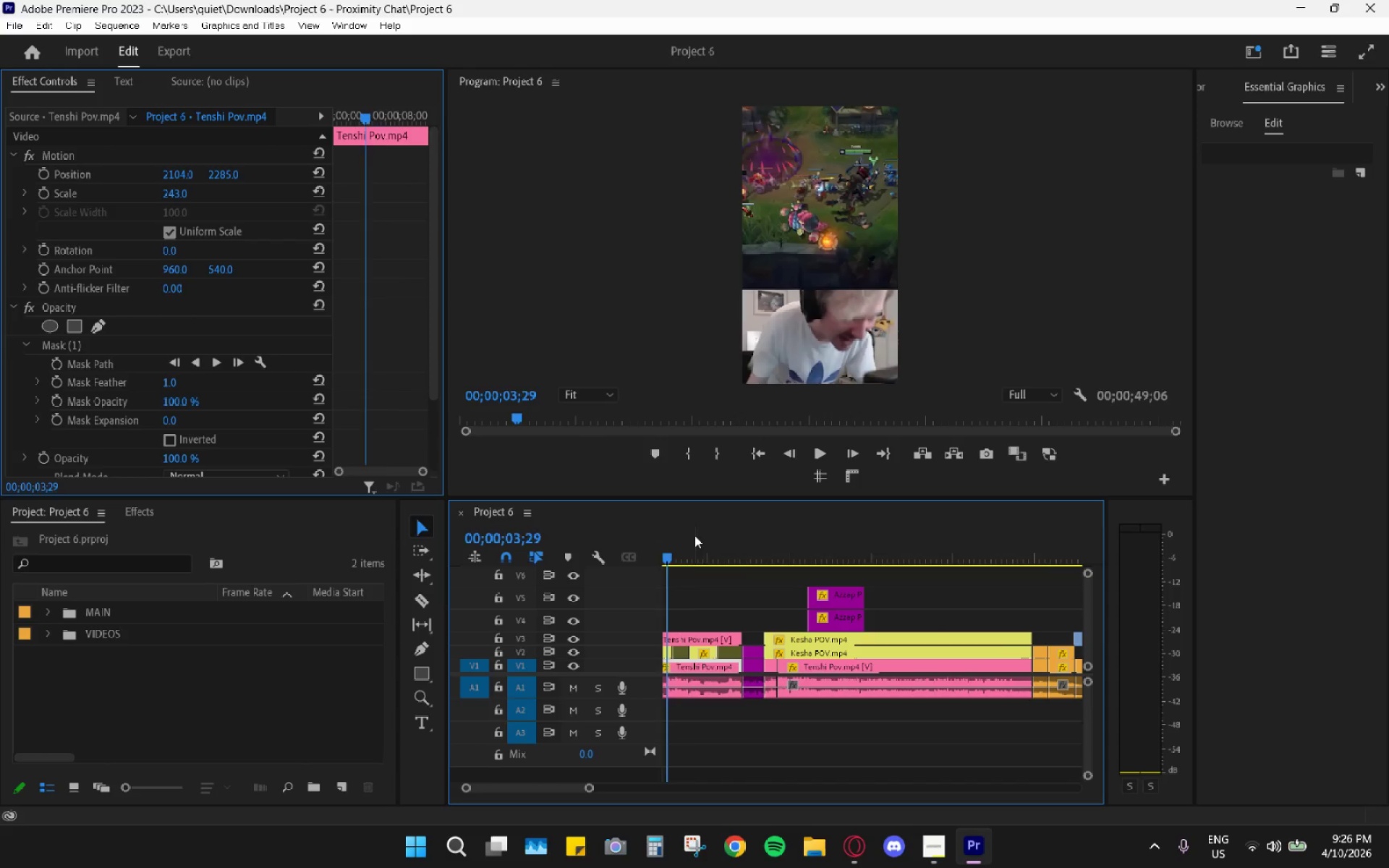 
left_click_drag(start_coordinate=[693, 540], to_coordinate=[632, 548])
 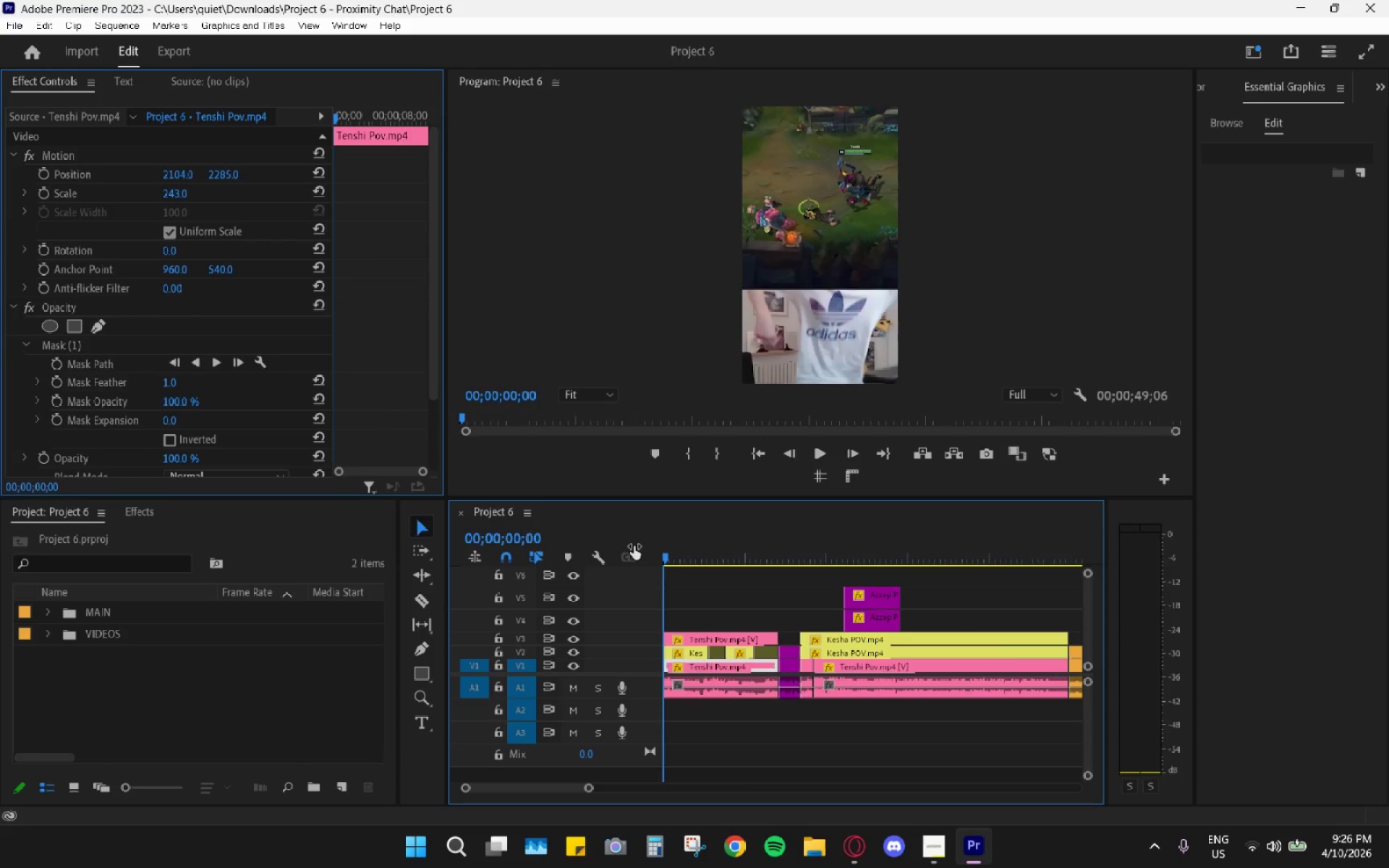 
key(Space)
 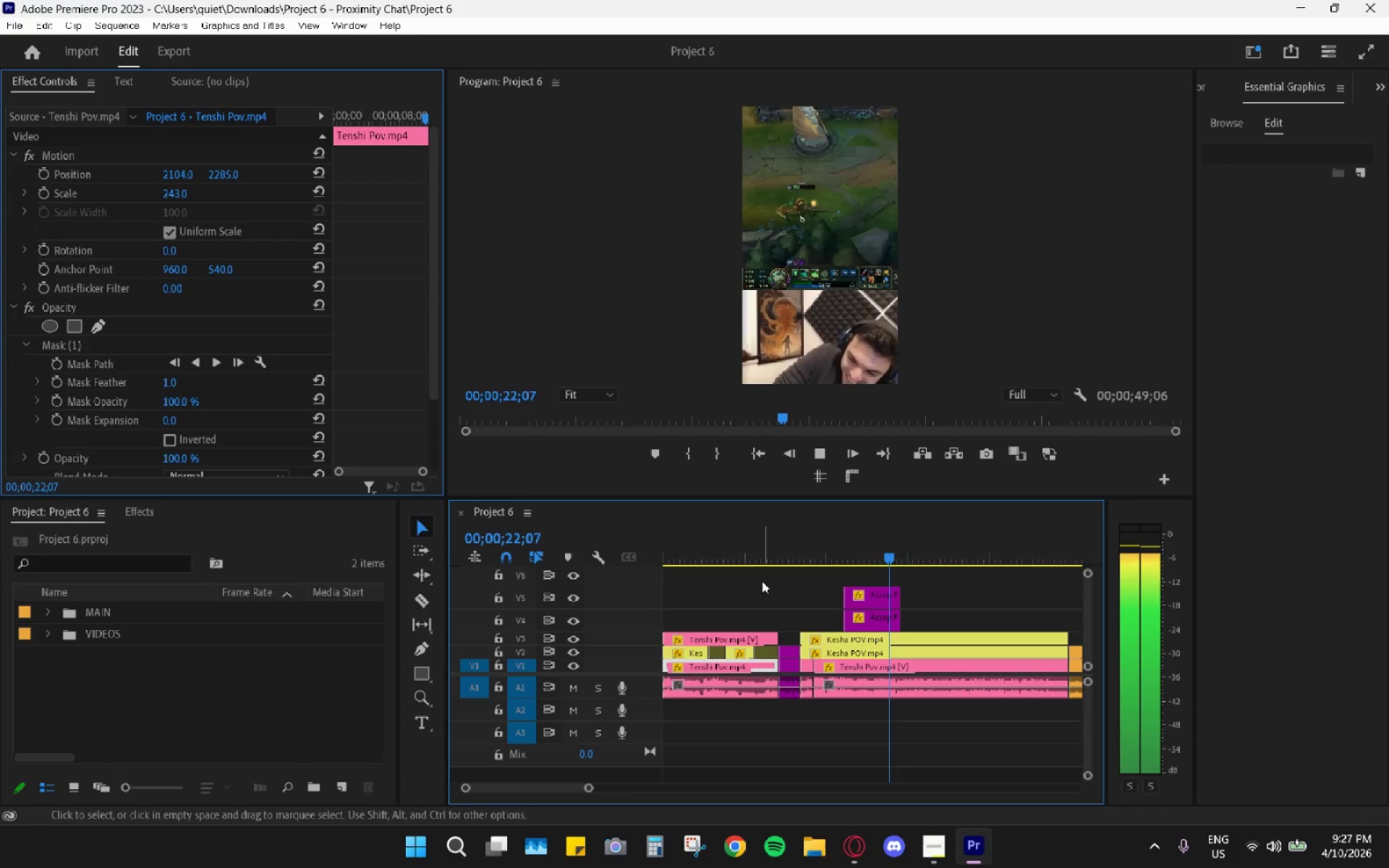 
wait(27.34)
 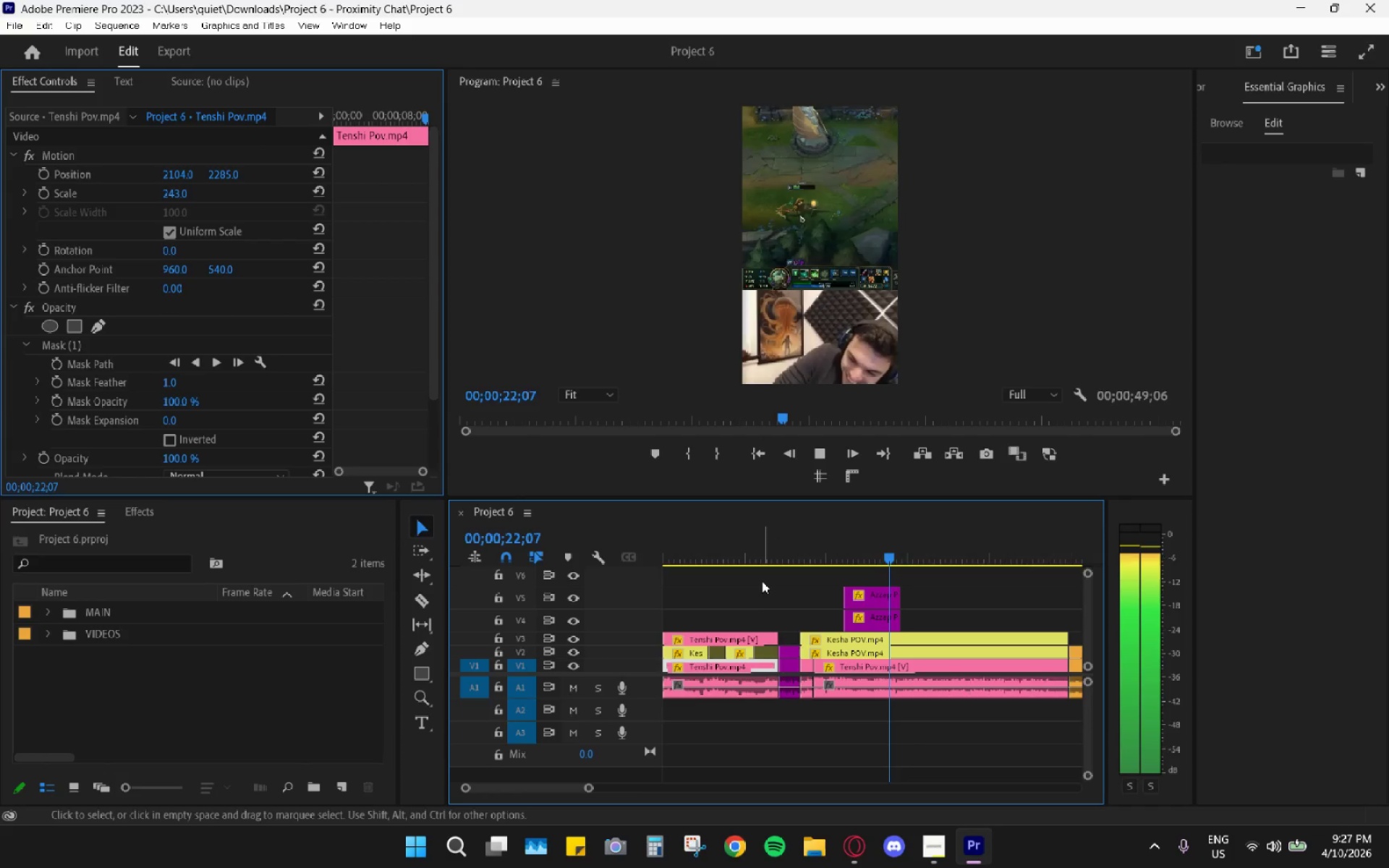 
scroll: coordinate [961, 623], scroll_direction: down, amount: 4.0
 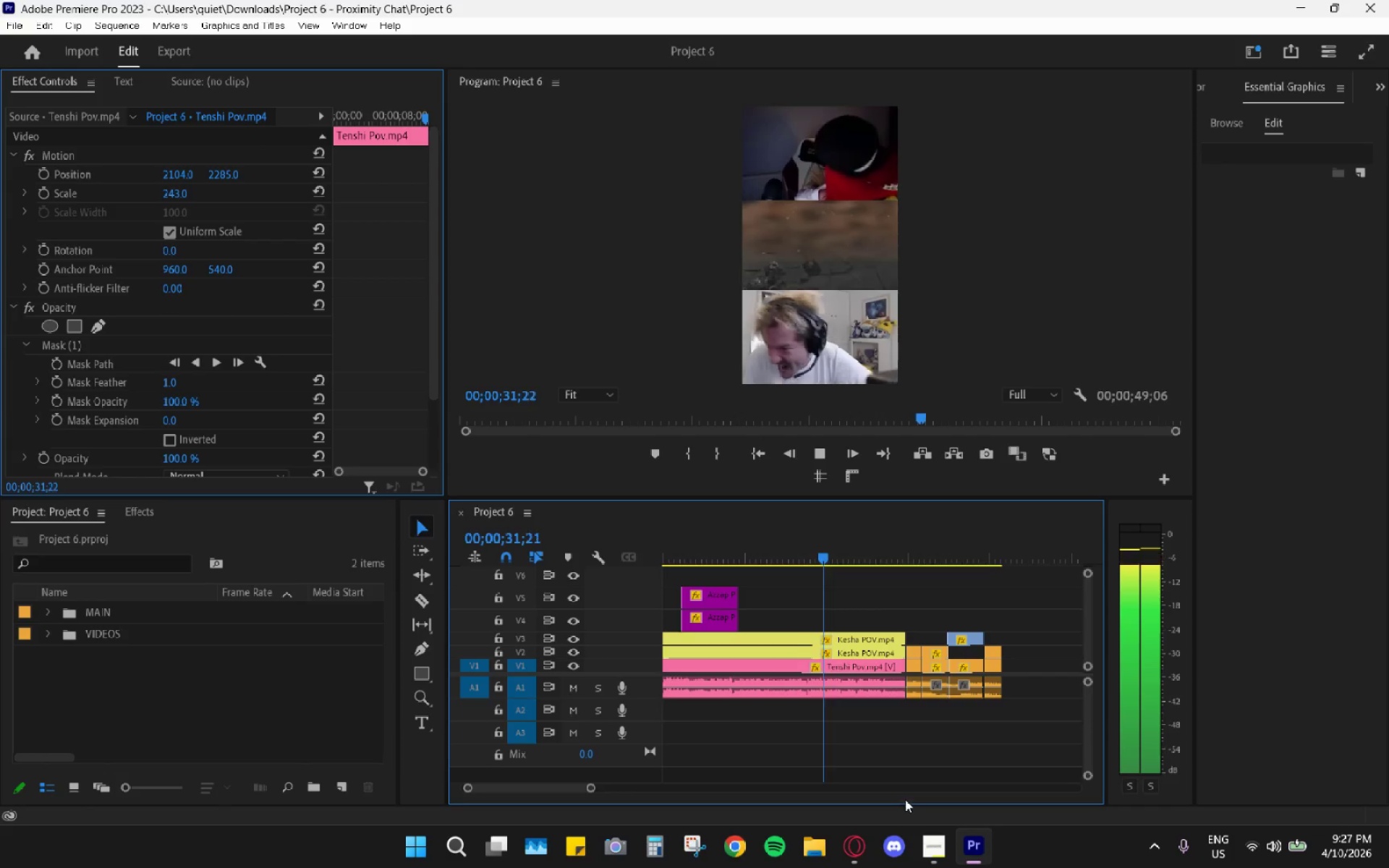 
key(Space)
 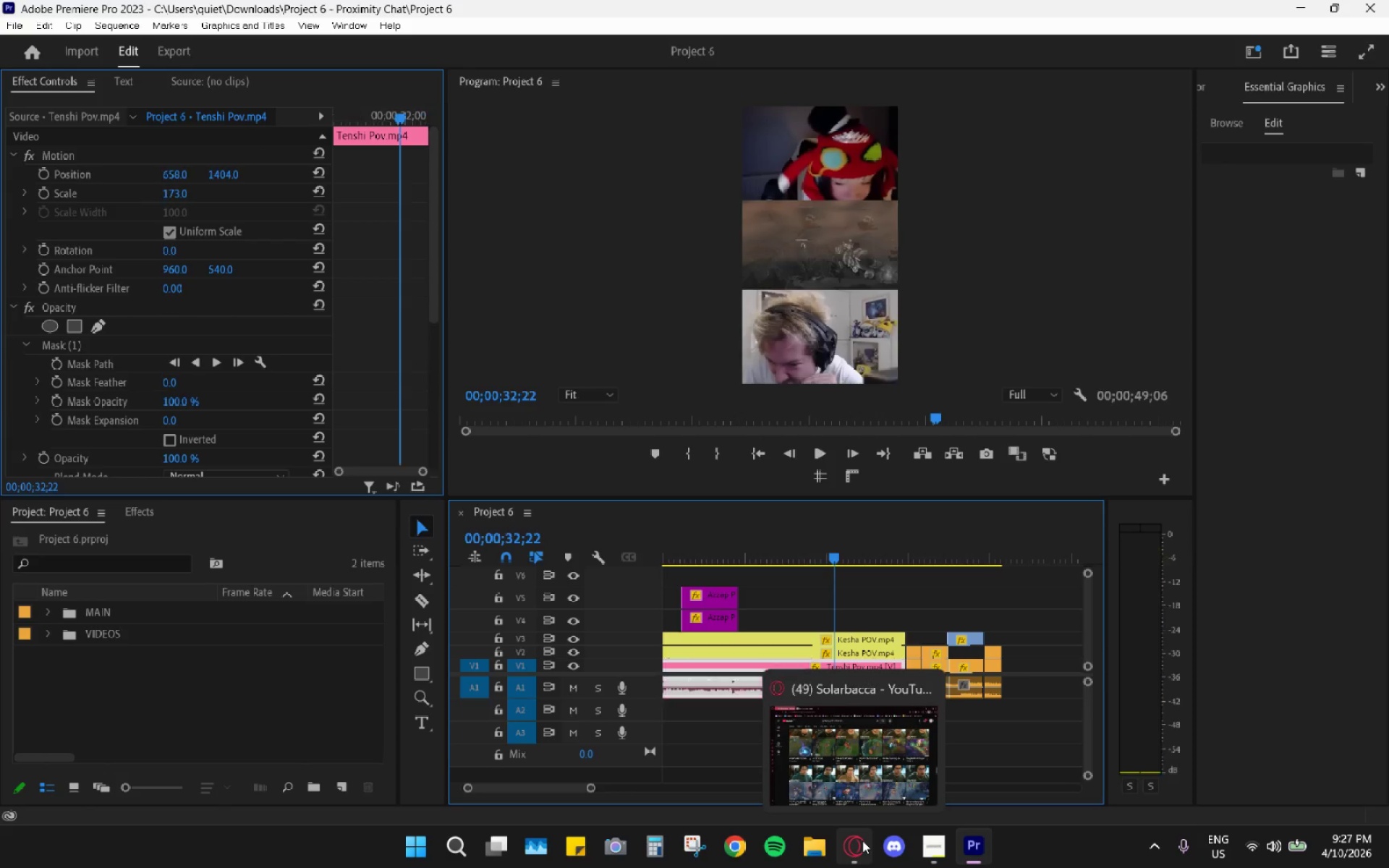 
left_click([862, 841])
 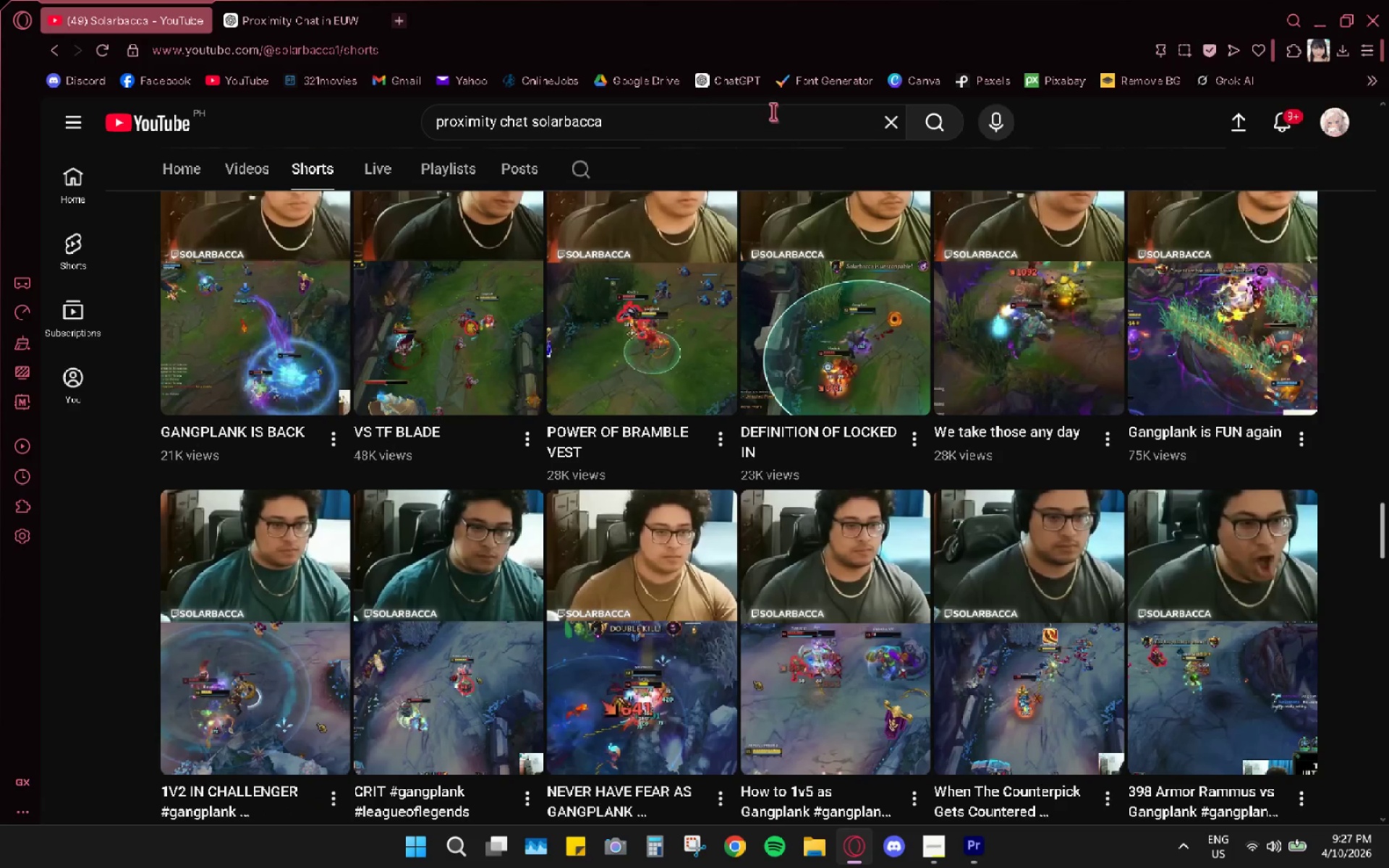 
double_click([569, 126])
 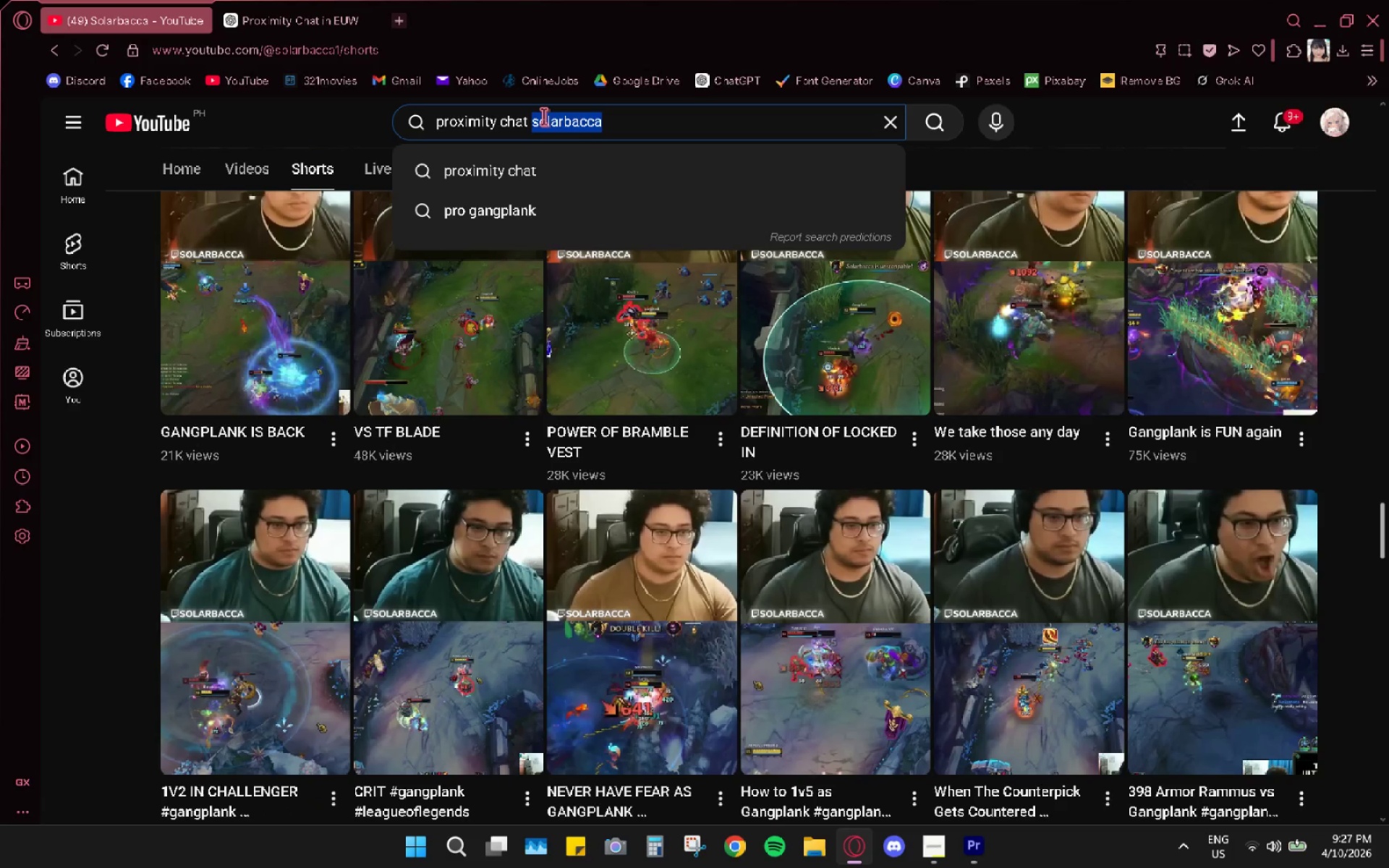 
key(Backspace)
 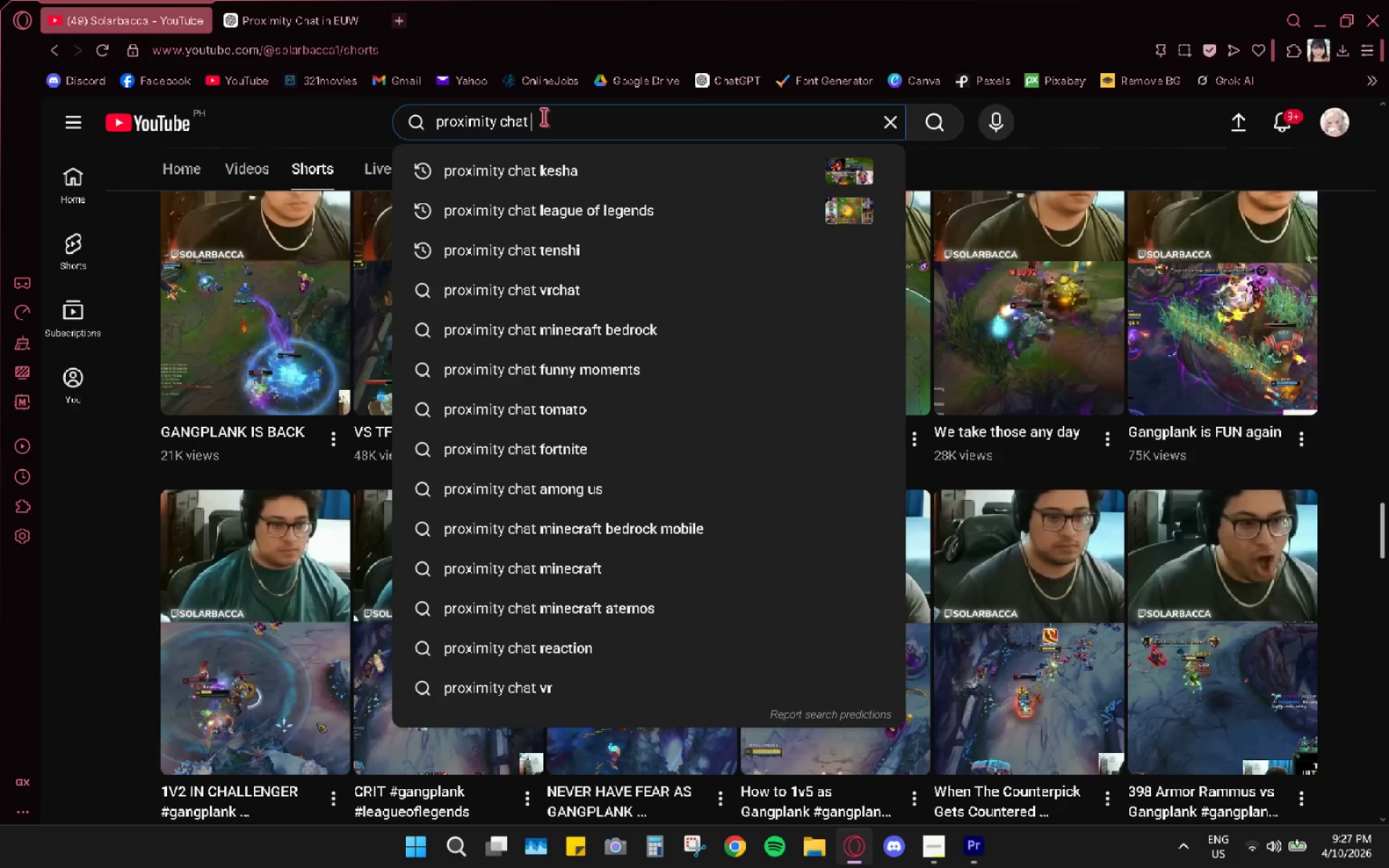 
key(Backspace)
 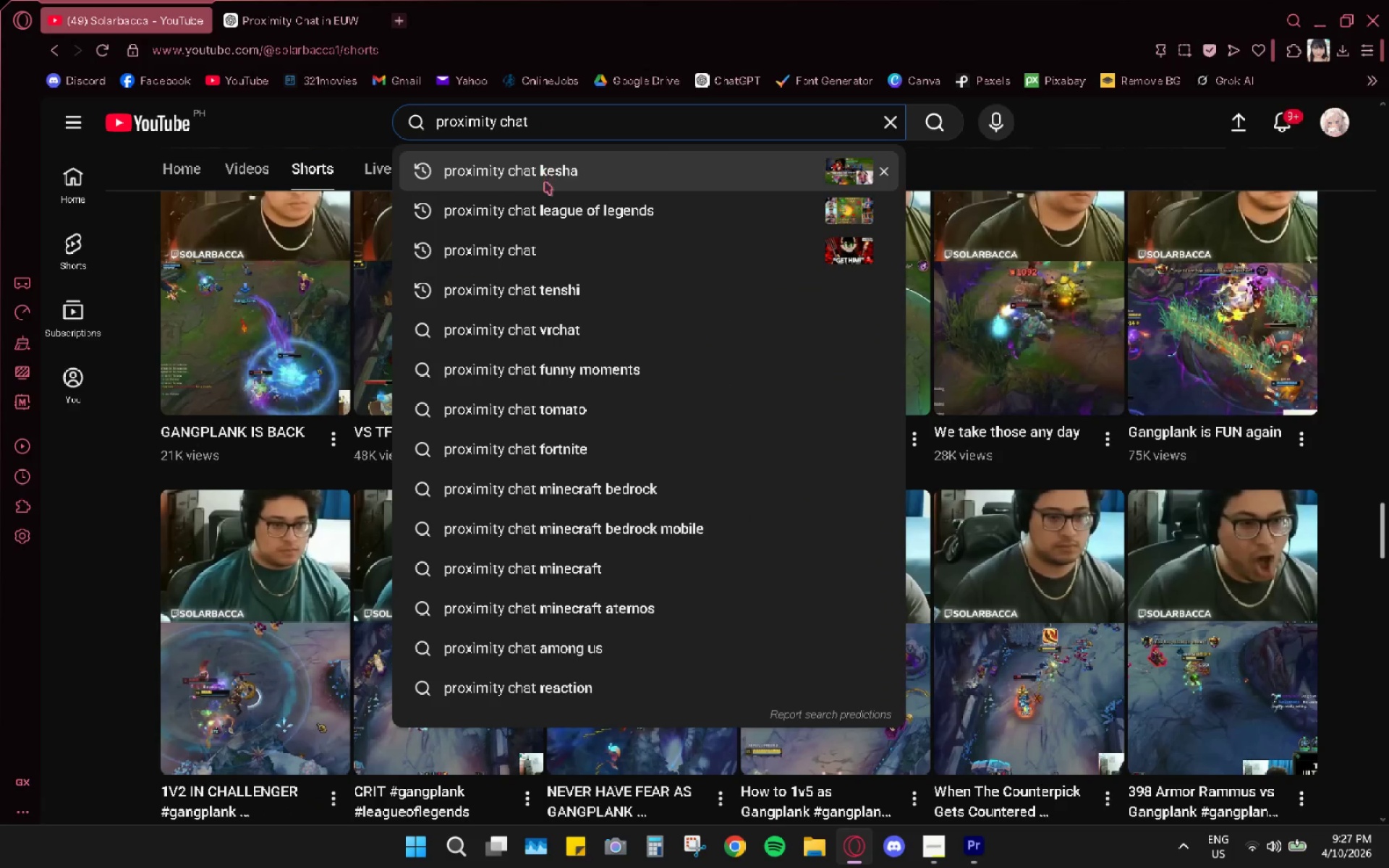 
left_click([547, 195])
 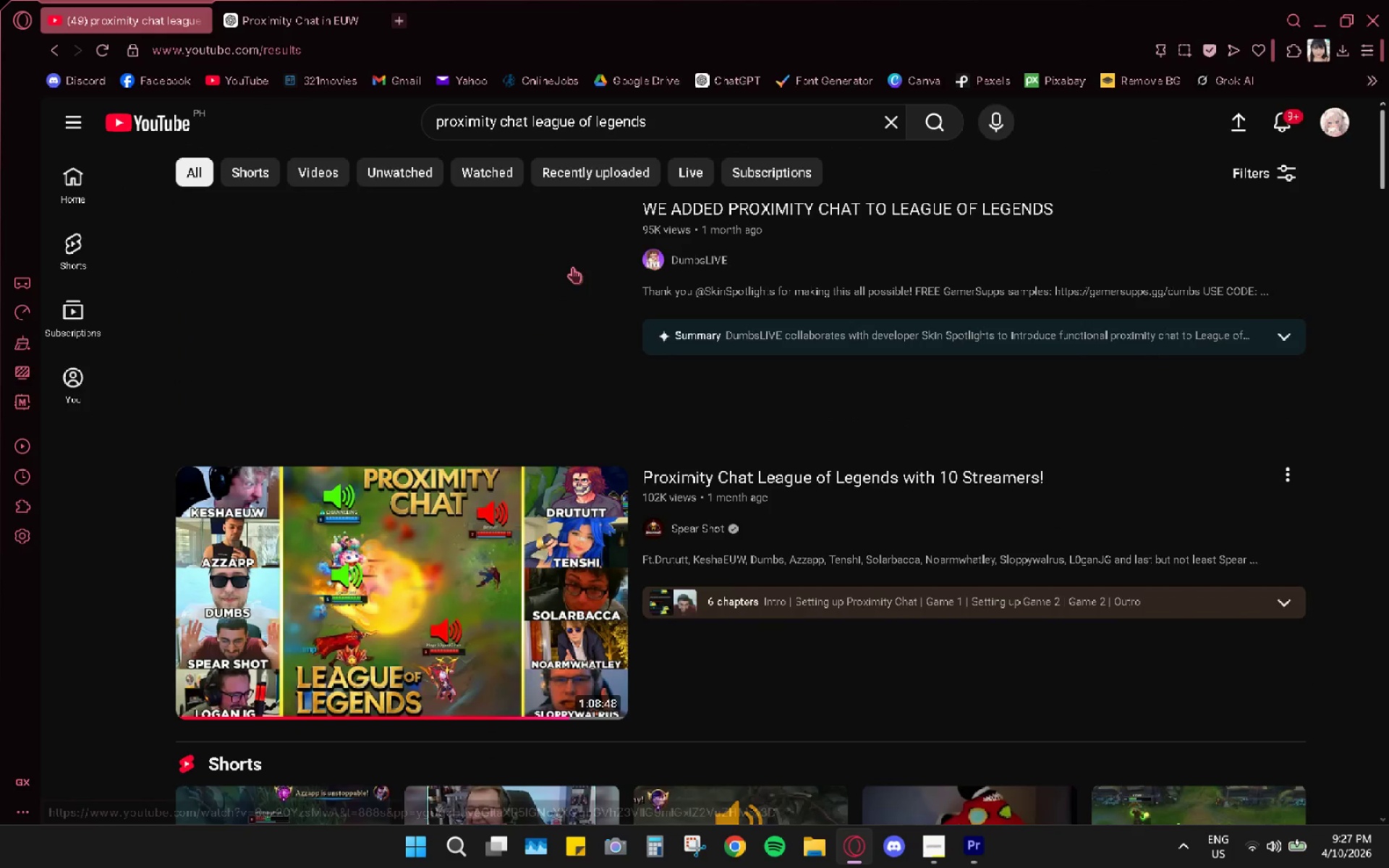 
scroll: coordinate [458, 597], scroll_direction: down, amount: 6.0
 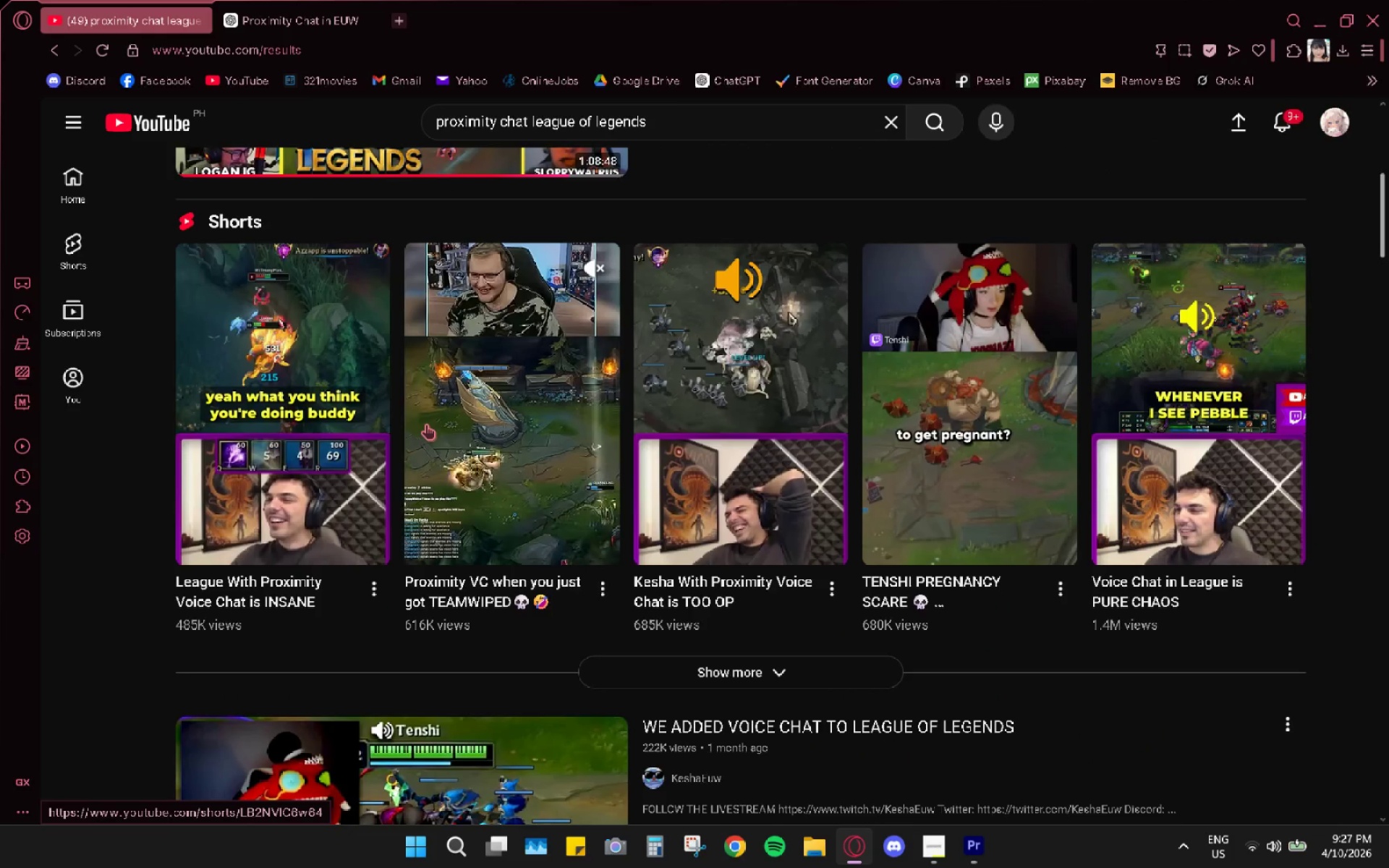 
left_click([863, 337])
 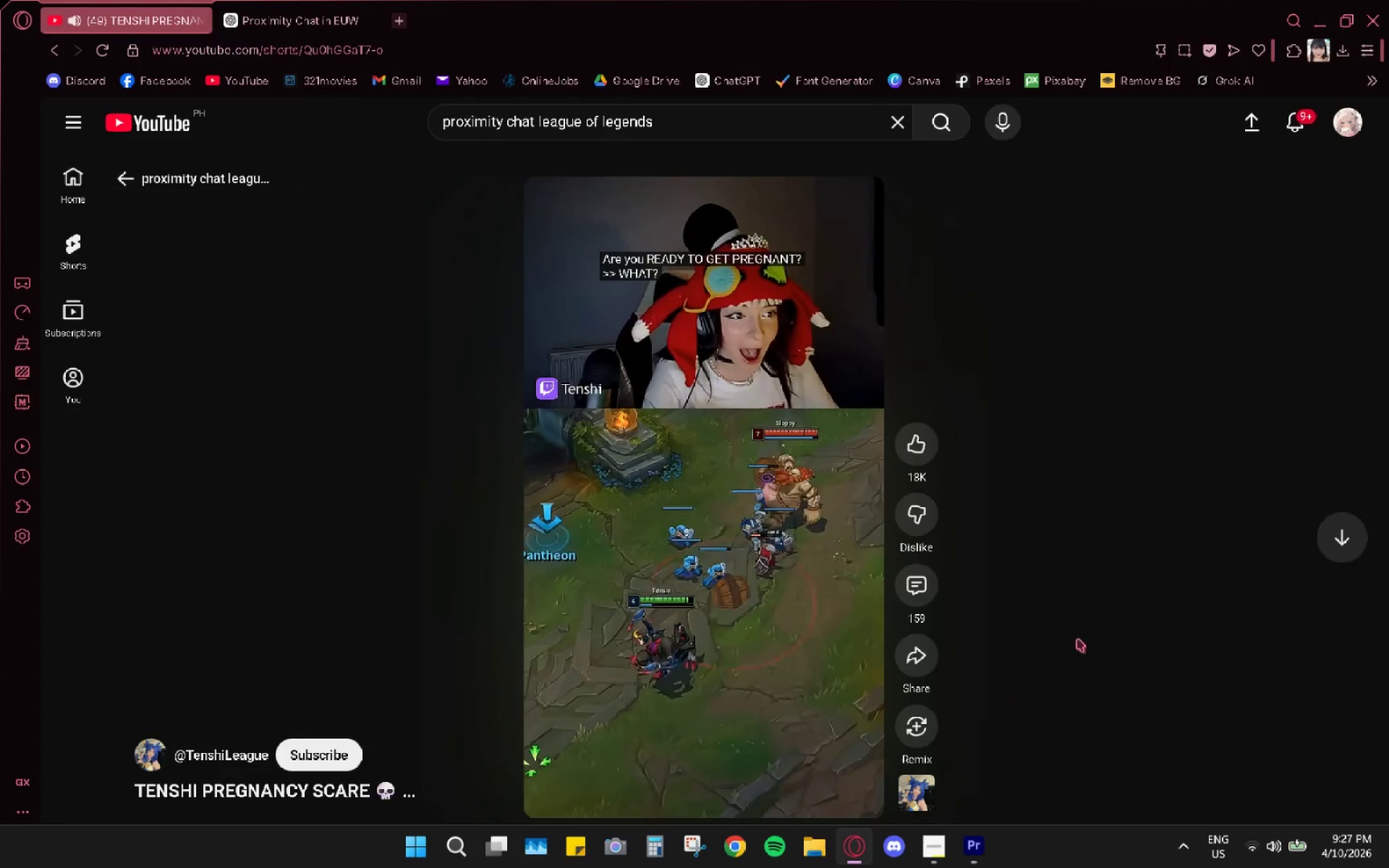 
wait(5.62)
 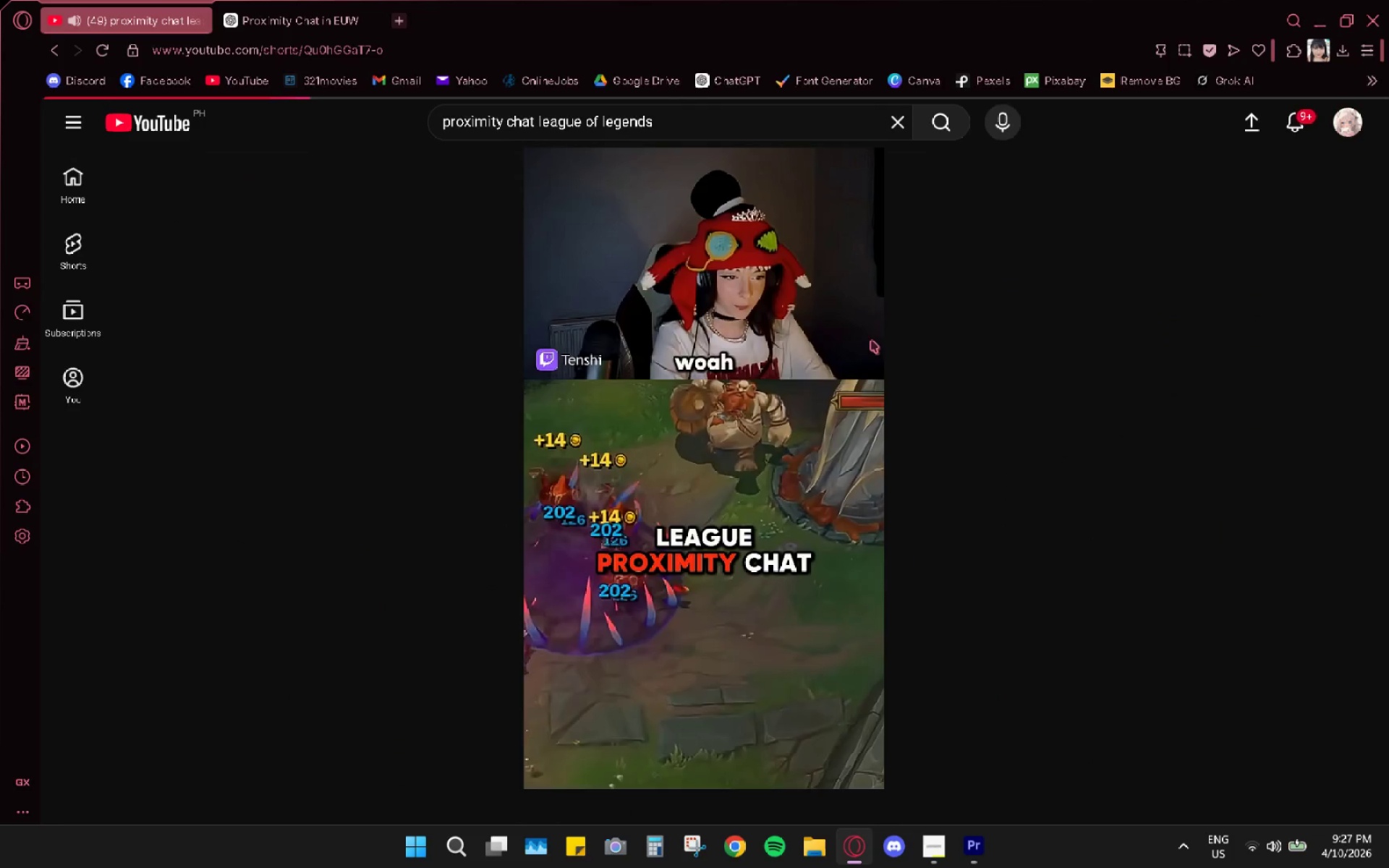 
left_click_drag(start_coordinate=[668, 218], to_coordinate=[841, 221])
 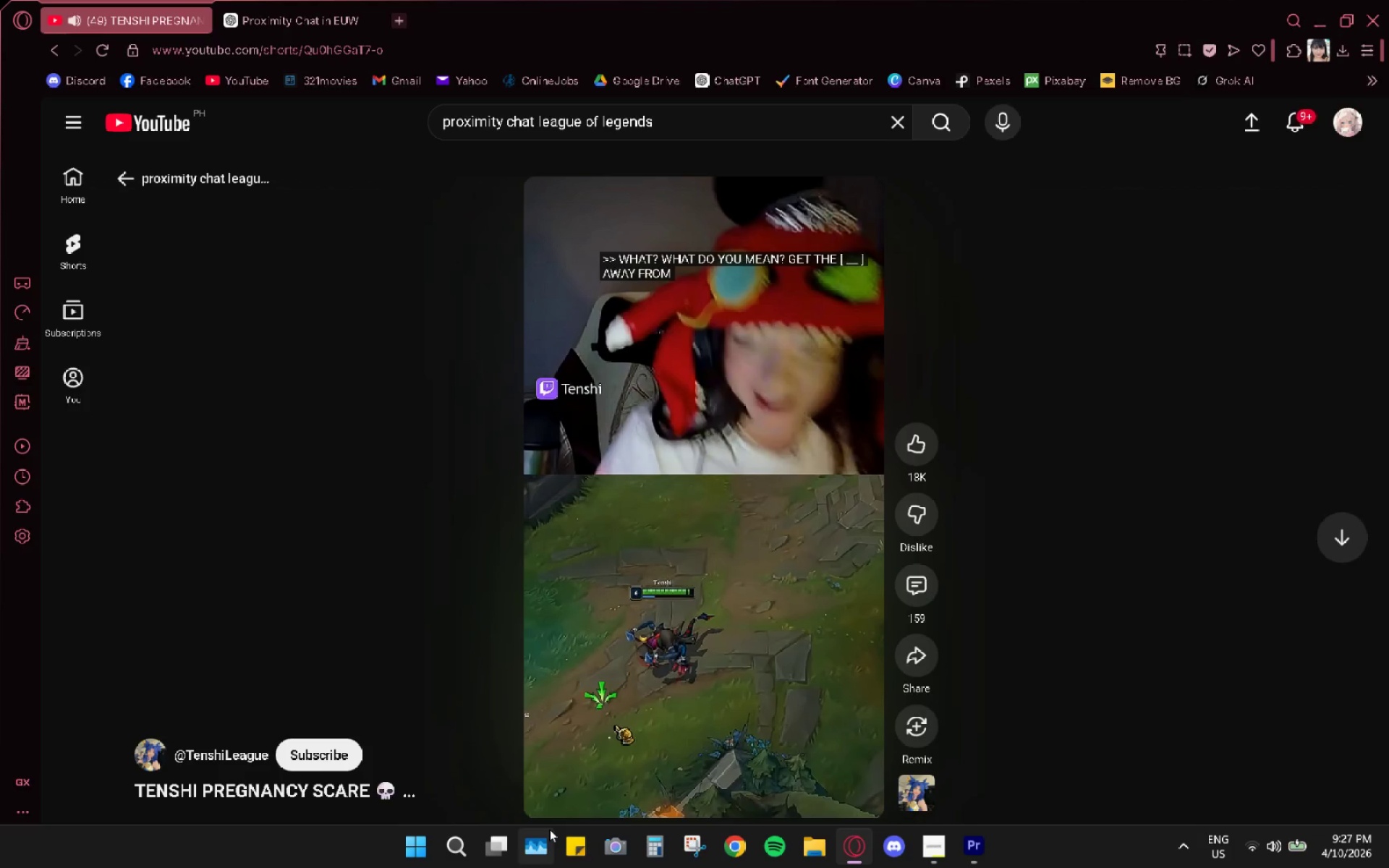 
left_click_drag(start_coordinate=[550, 811], to_coordinate=[459, 807])
 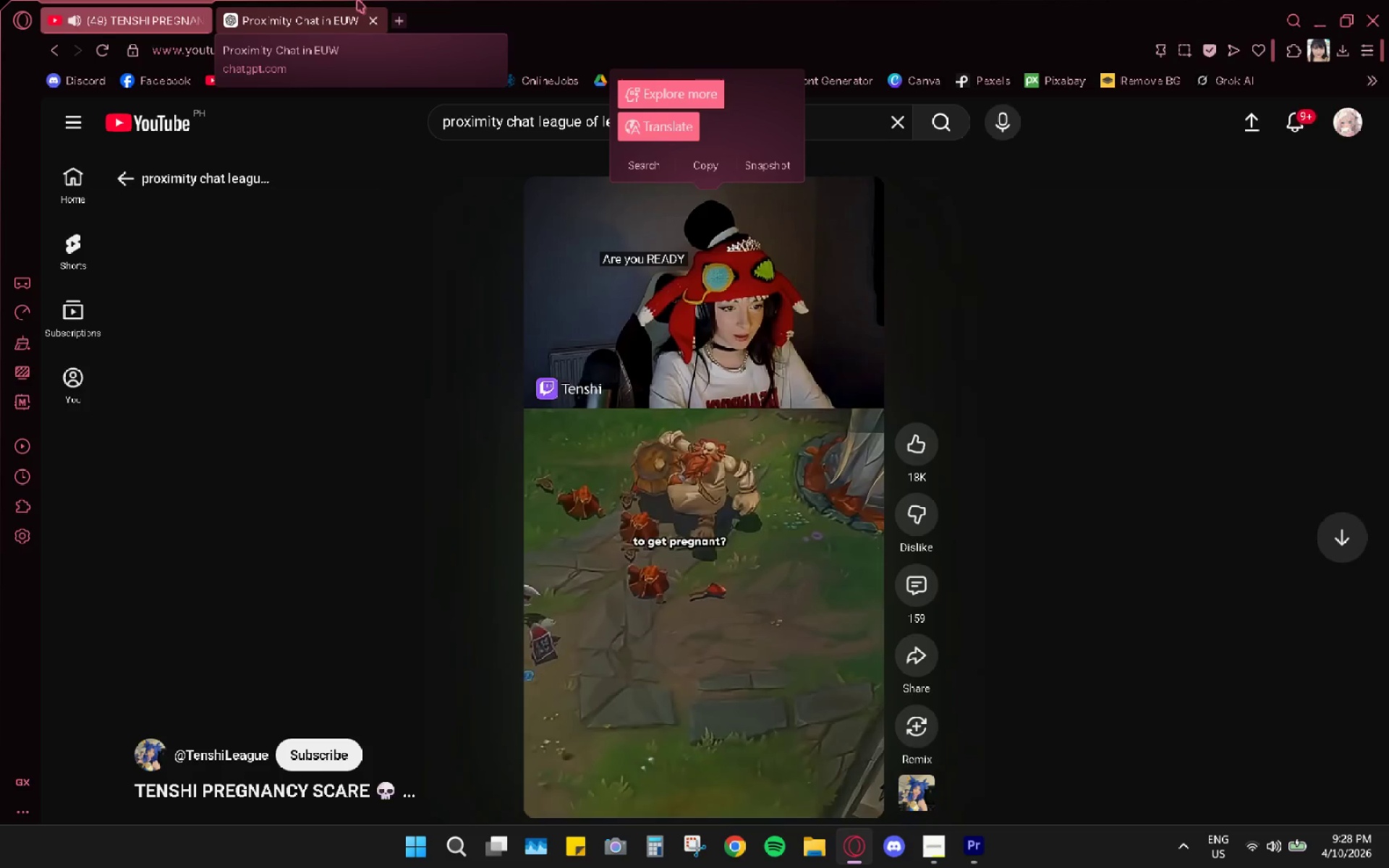 
wait(42.73)
 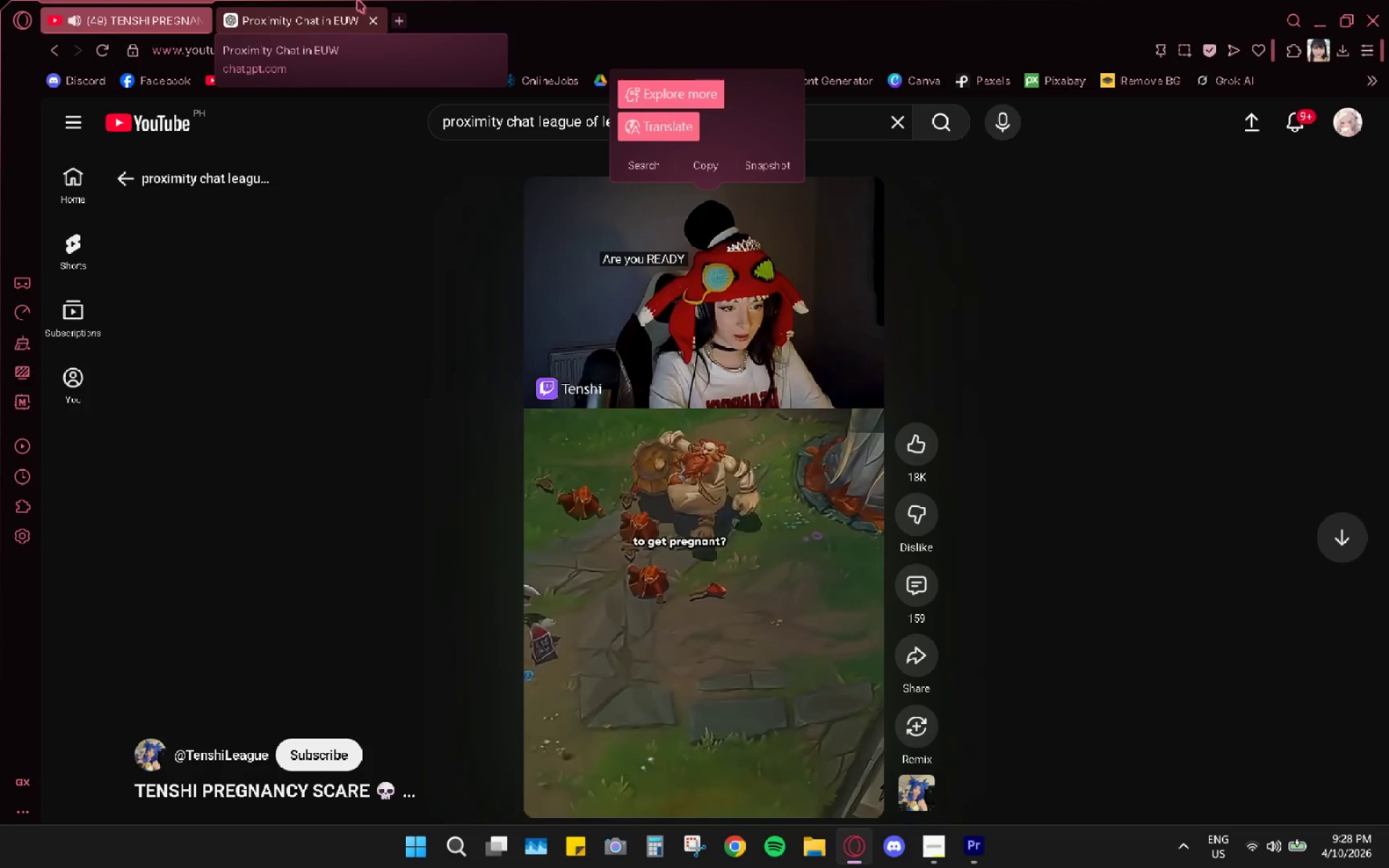 
double_click([397, 22])
 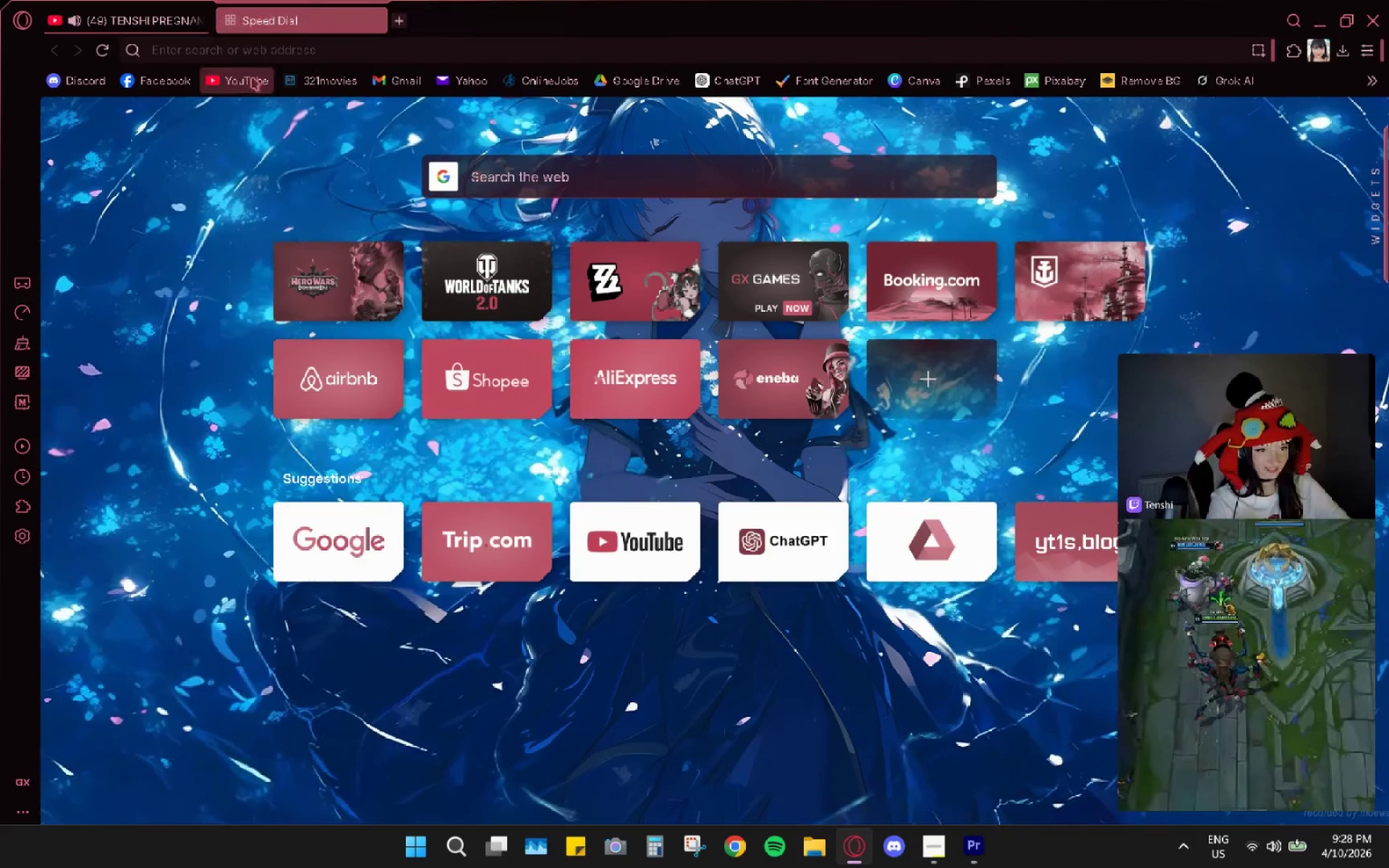 
left_click([166, 25])
 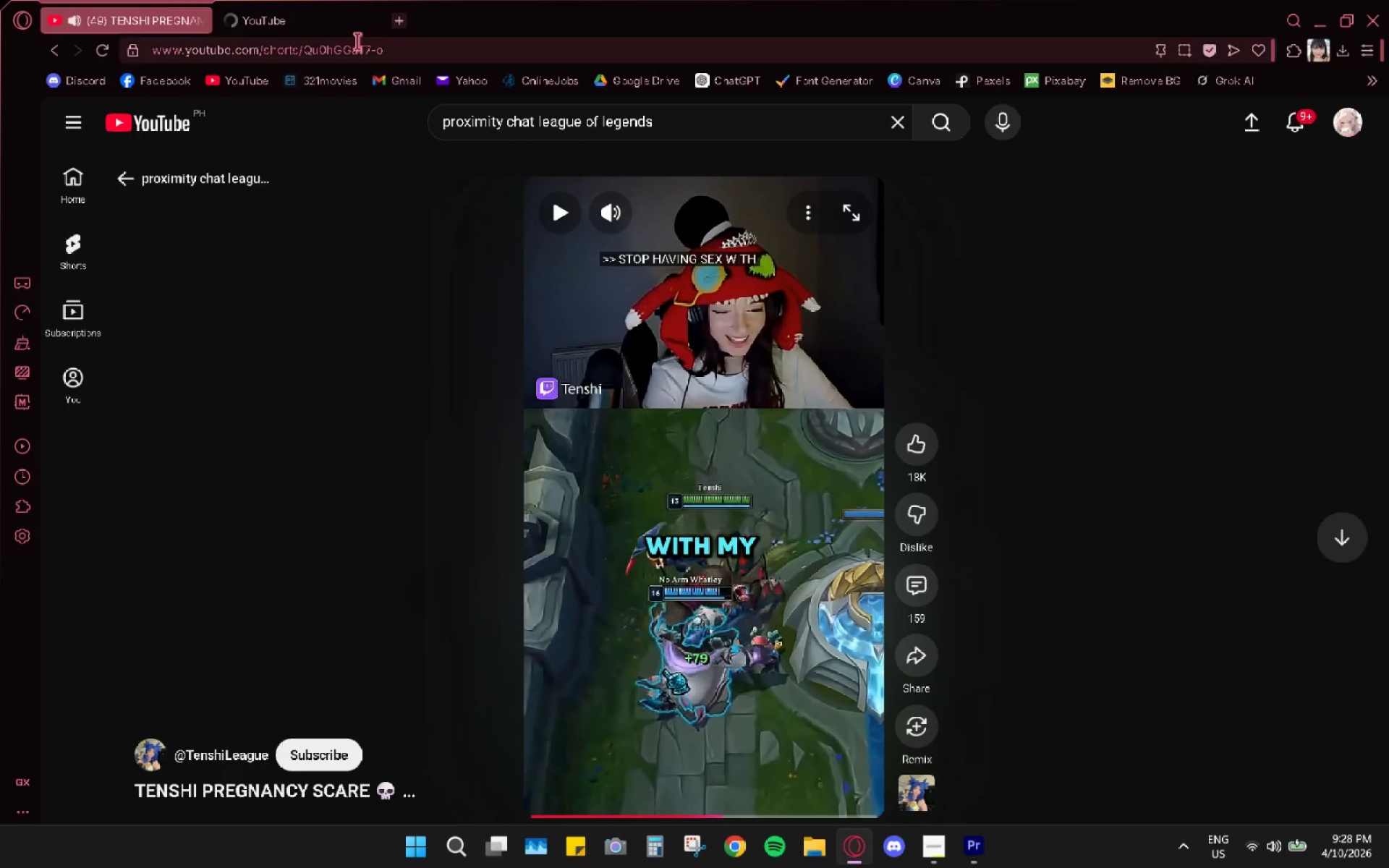 
left_click([320, 20])
 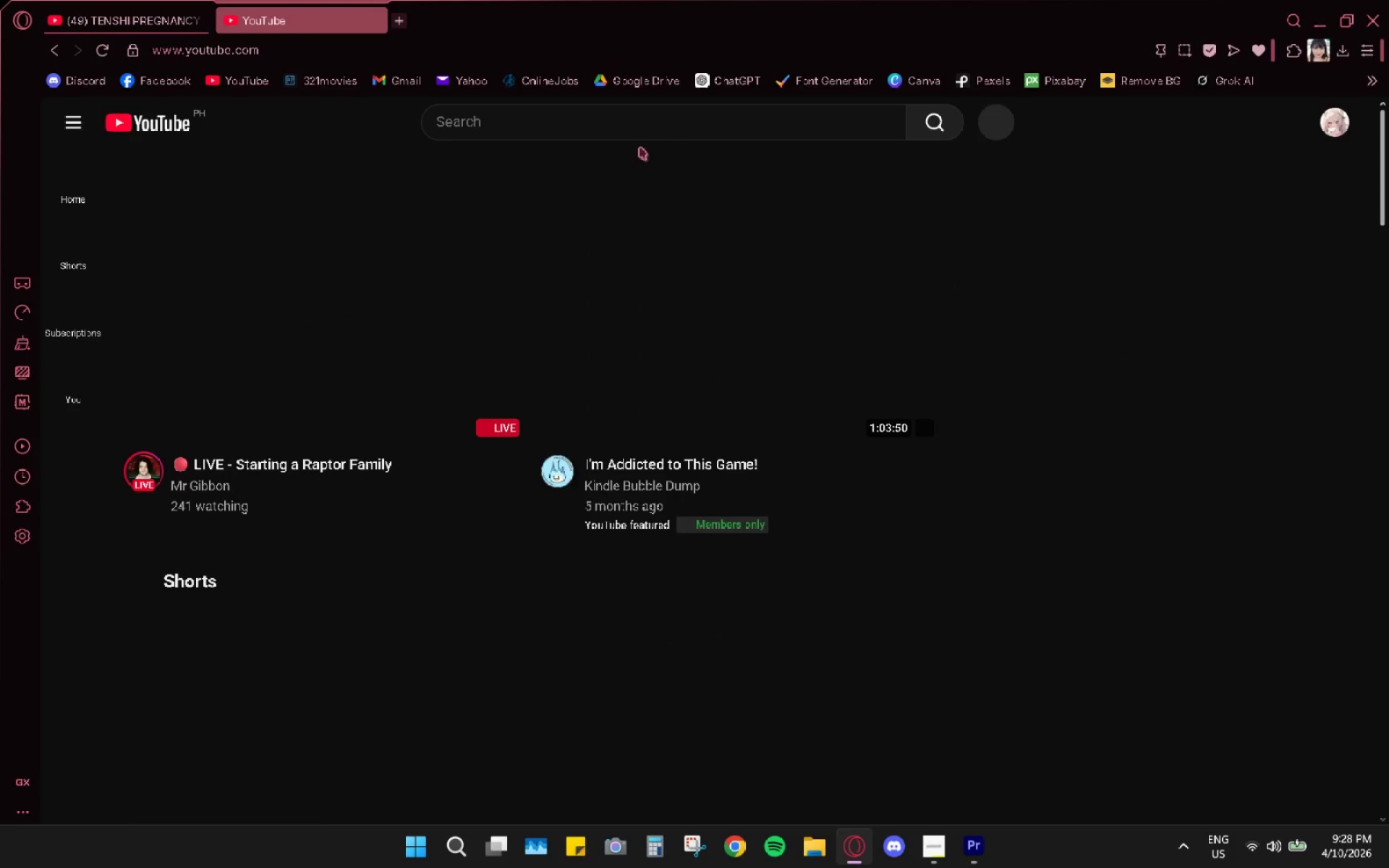 
left_click([649, 129])
 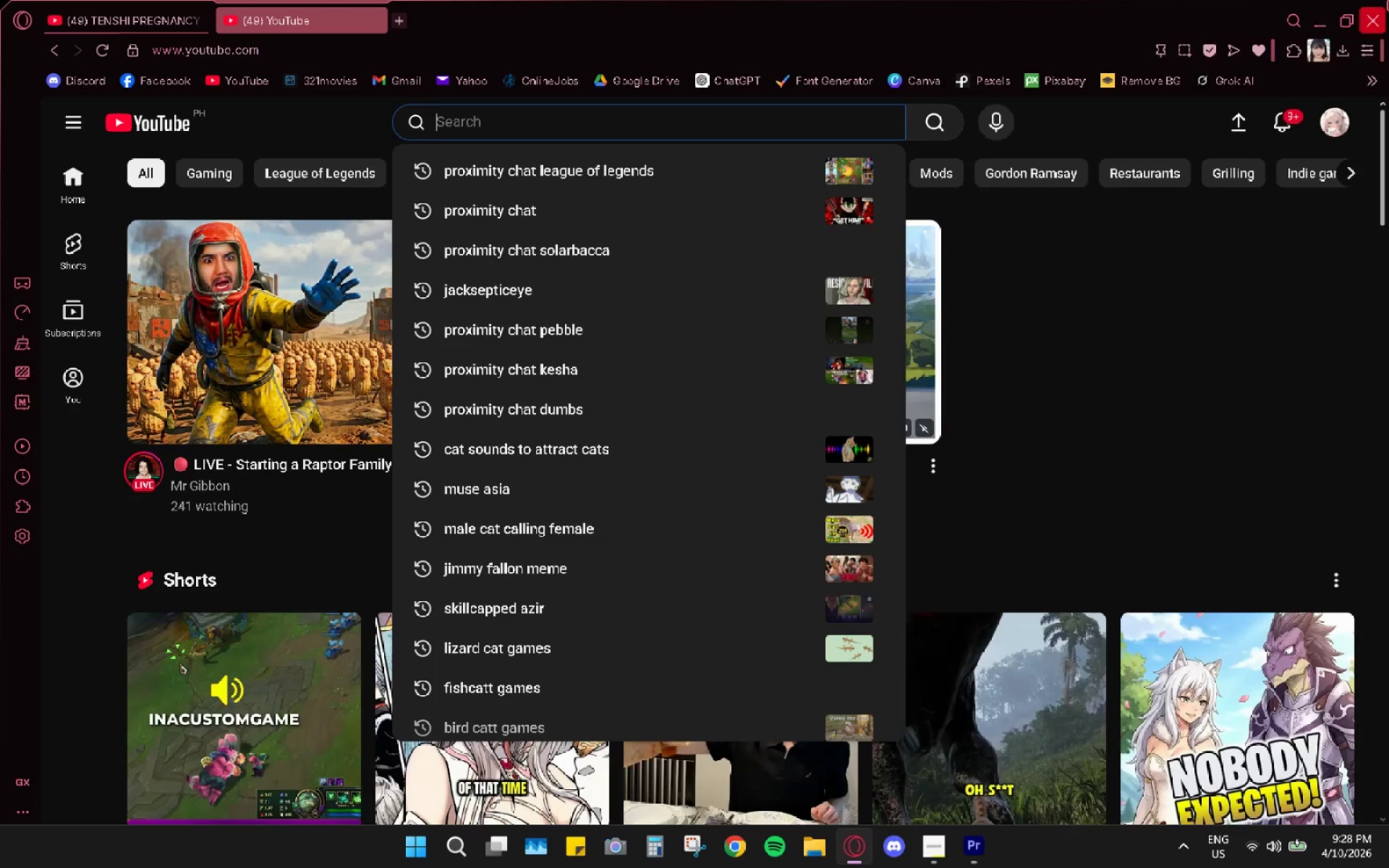 
type(how to anime)
key(Backspace)
type(ate screaming catp)
key(Backspace)
key(Backspace)
type(ptions)
 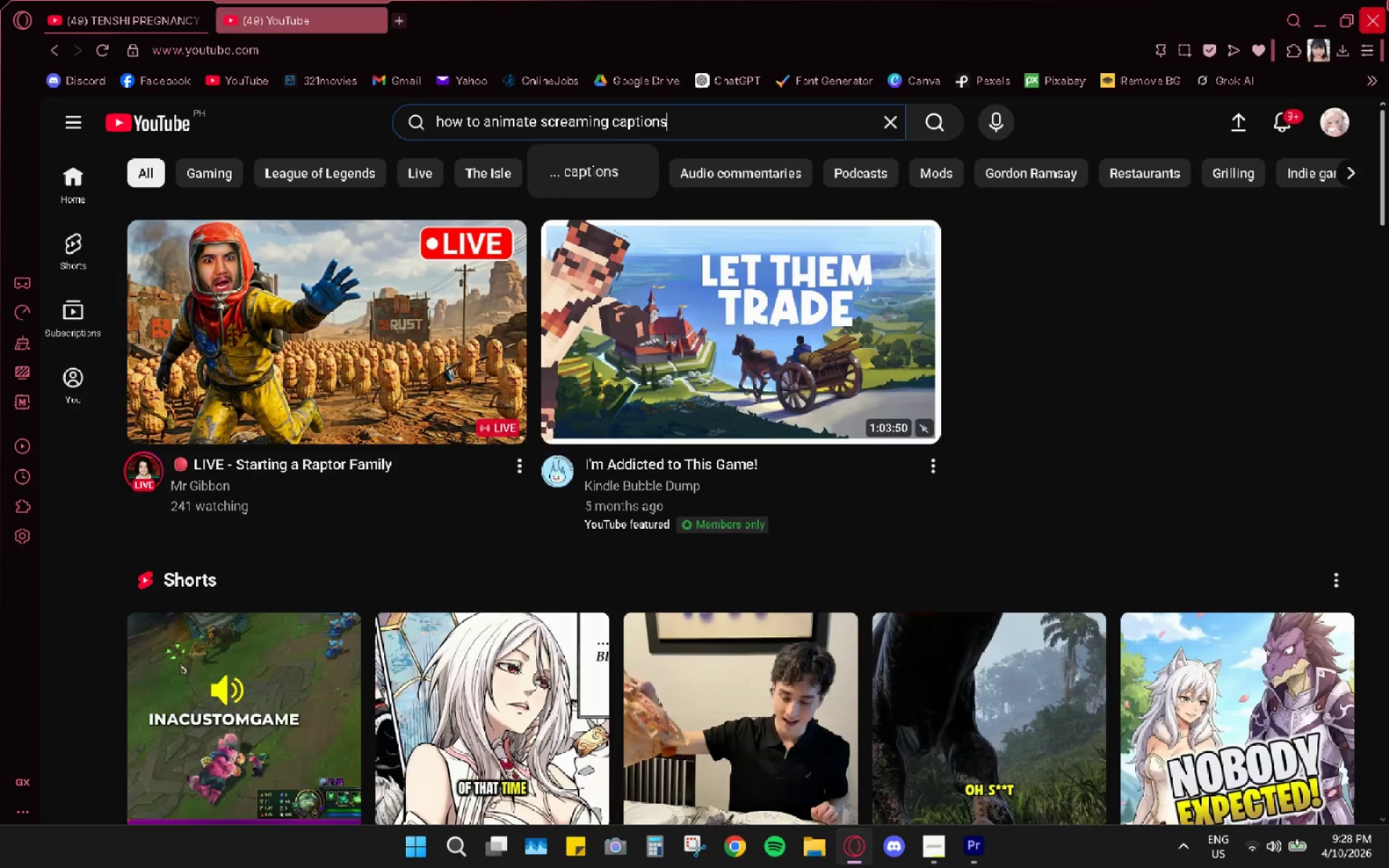 
key(Enter)
 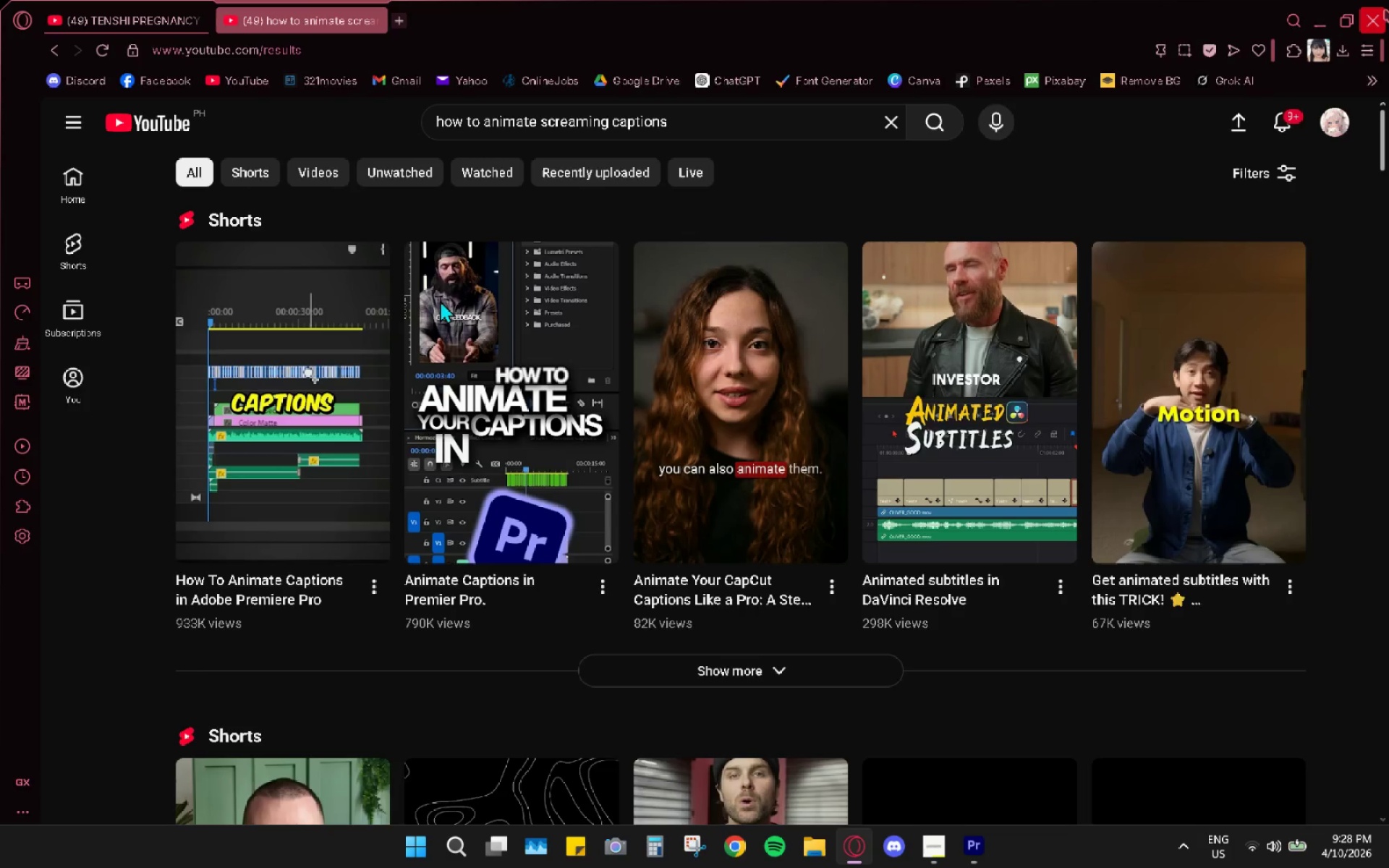 
wait(5.3)
 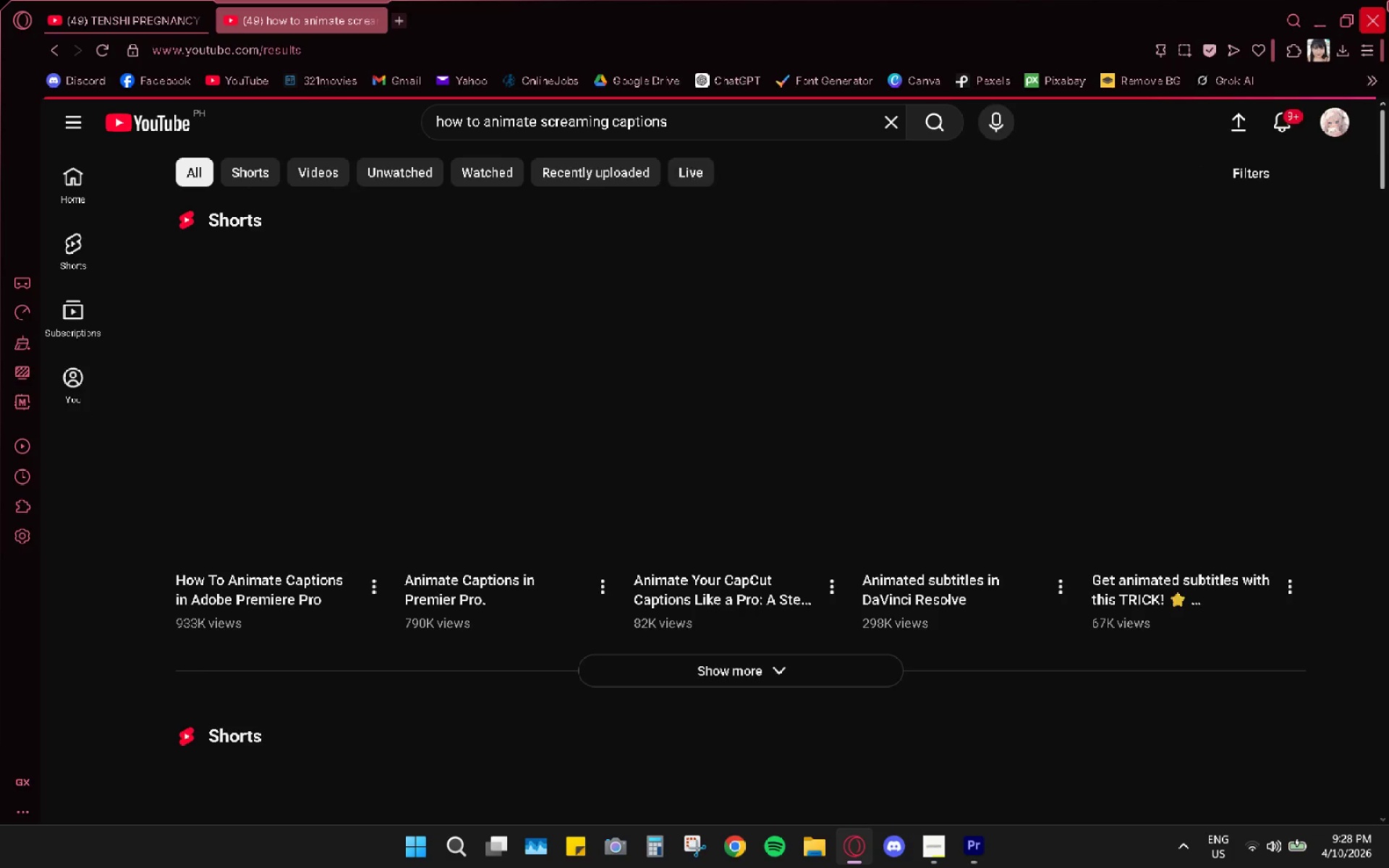 
scroll: coordinate [564, 363], scroll_direction: down, amount: 17.0
 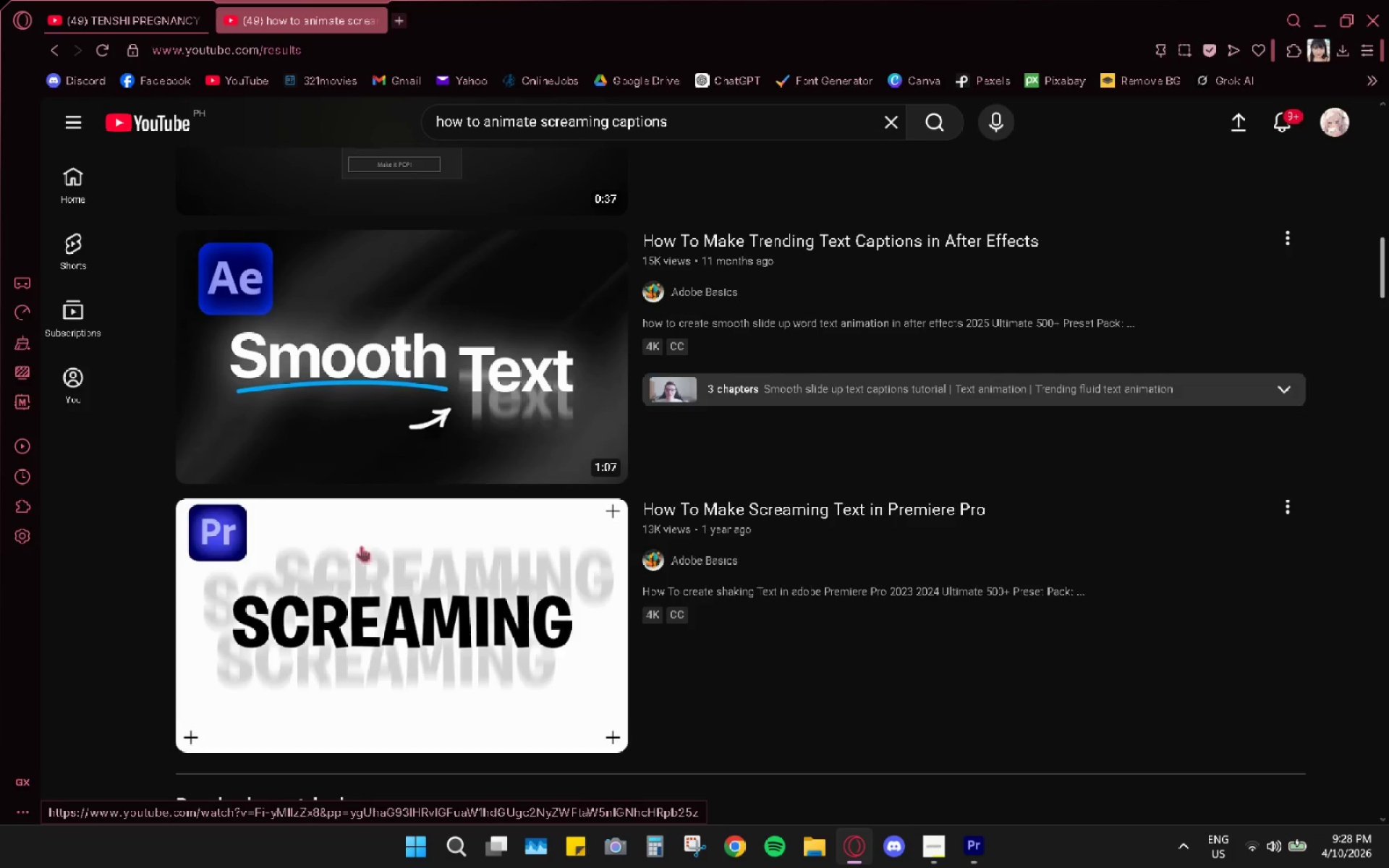 
left_click([390, 584])
 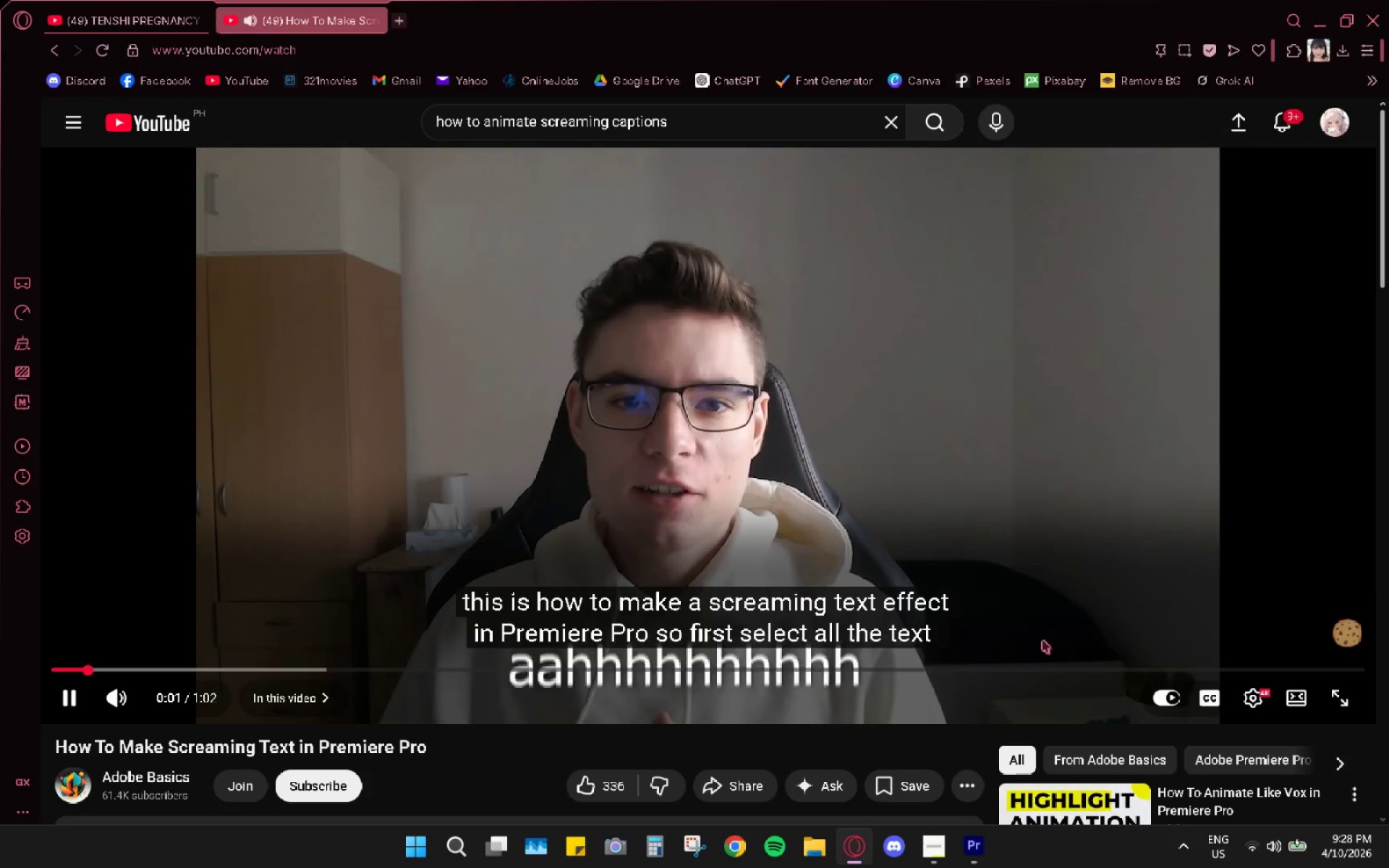 
wait(5.47)
 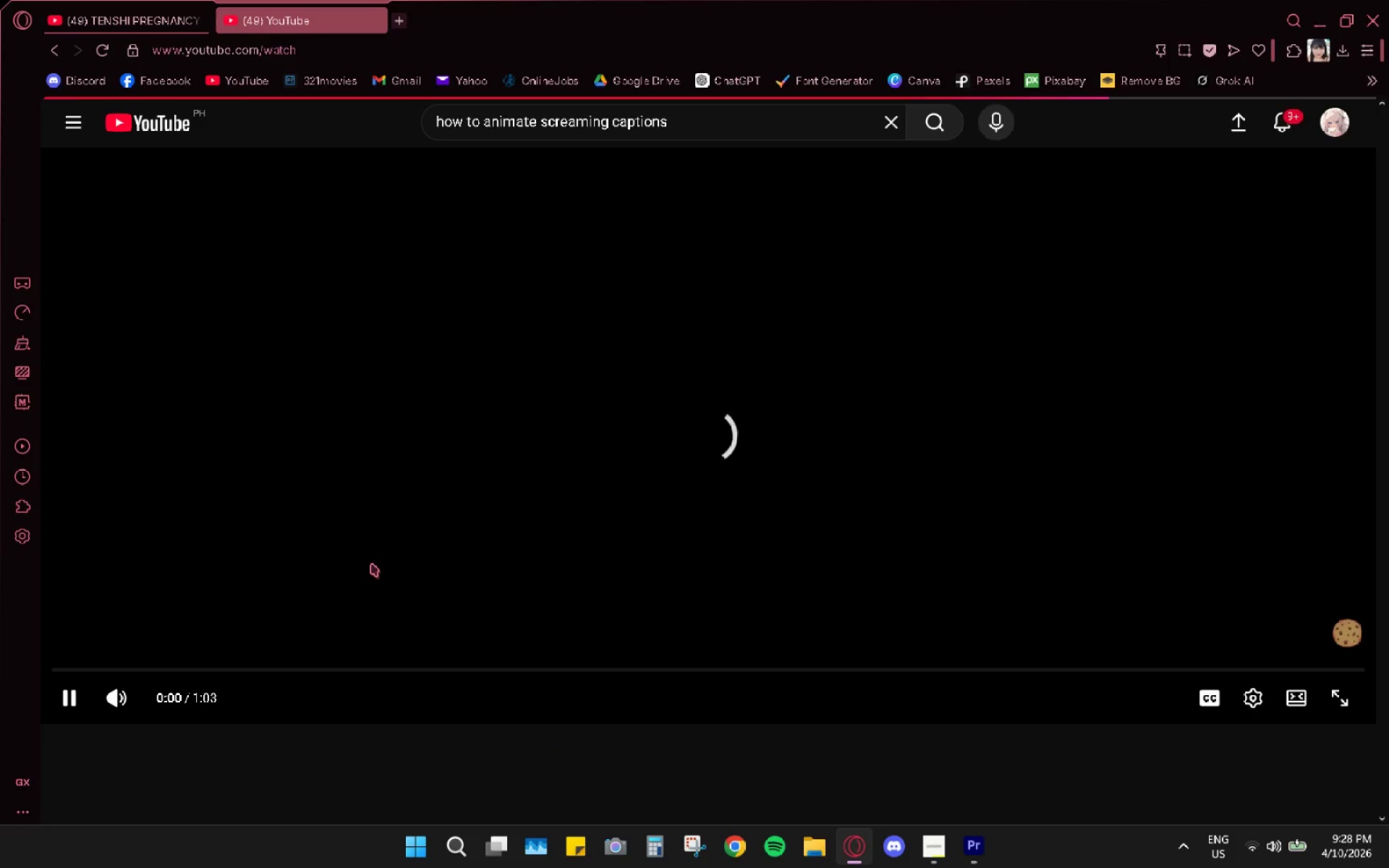 
left_click([1214, 696])
 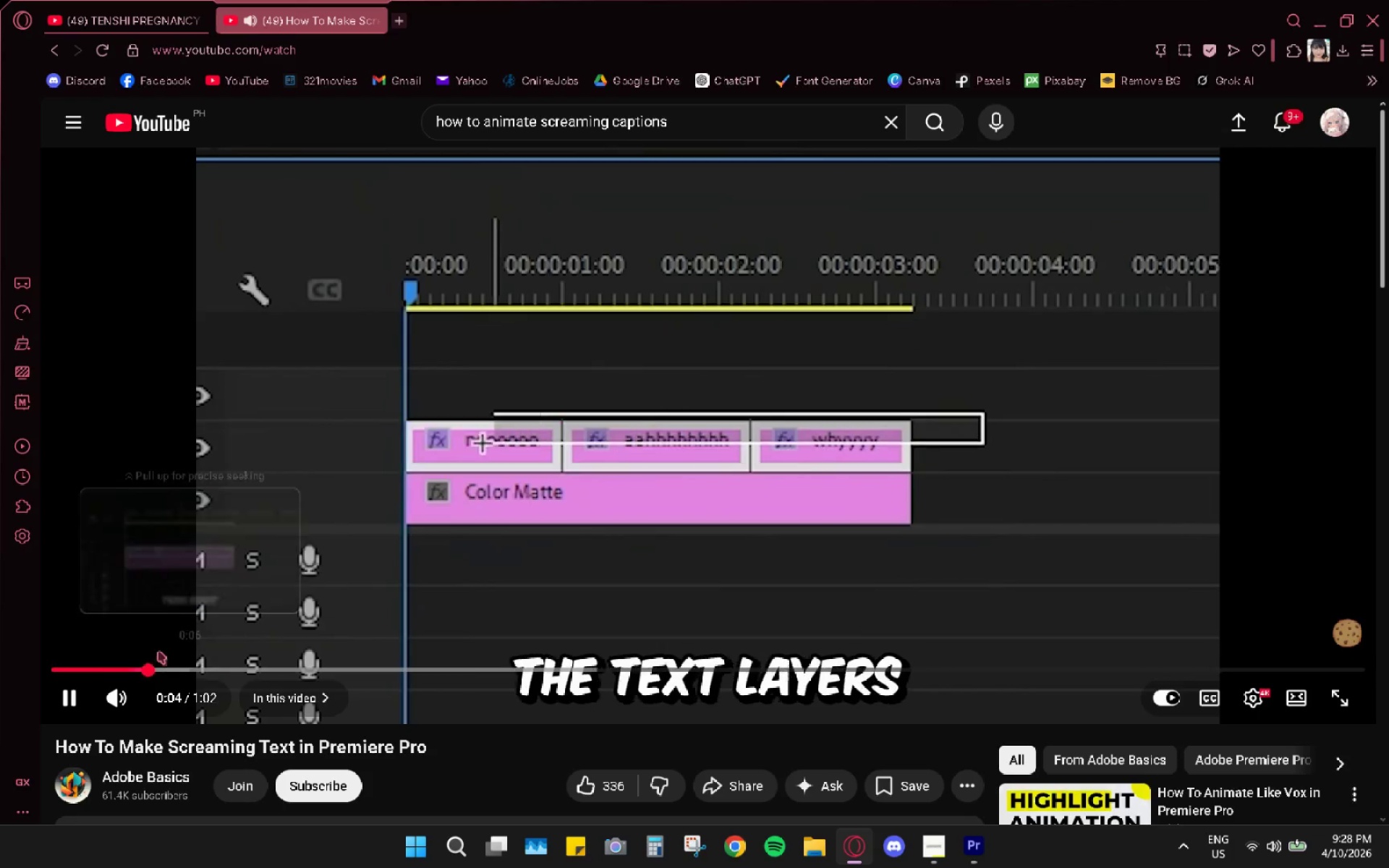 
left_click_drag(start_coordinate=[92, 664], to_coordinate=[56, 666])
 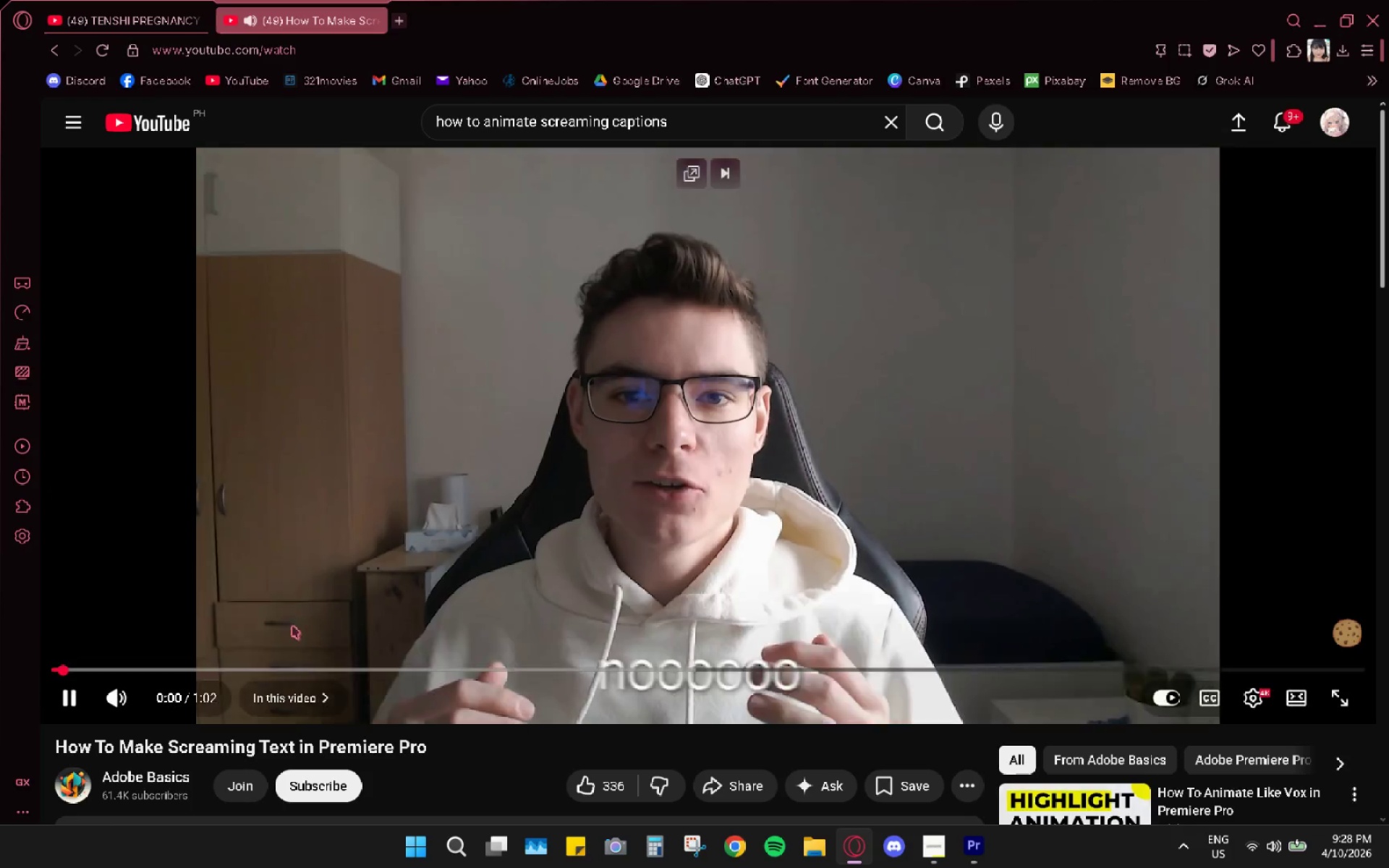 
mouse_move([323, 616])
 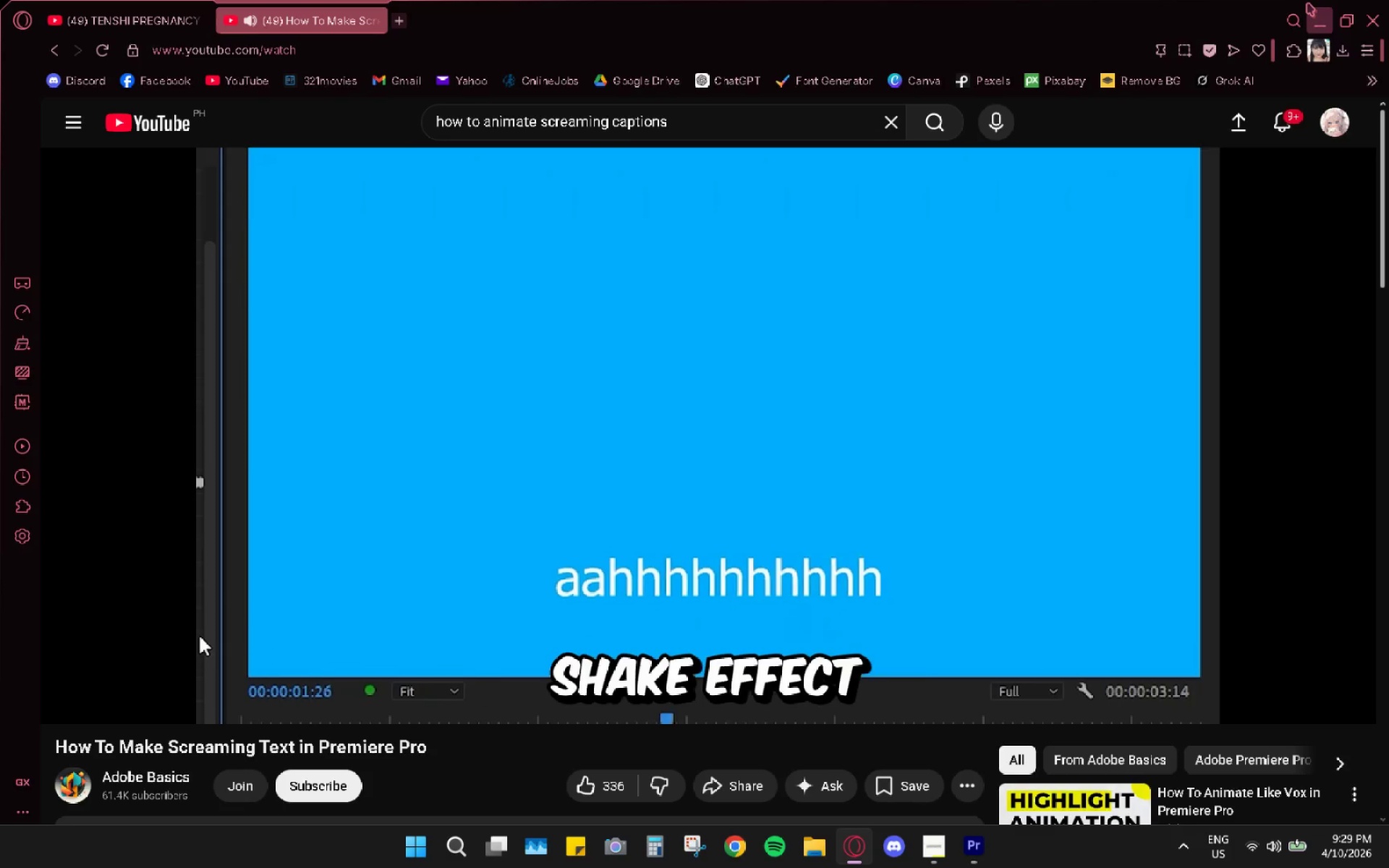 
wait(45.92)
 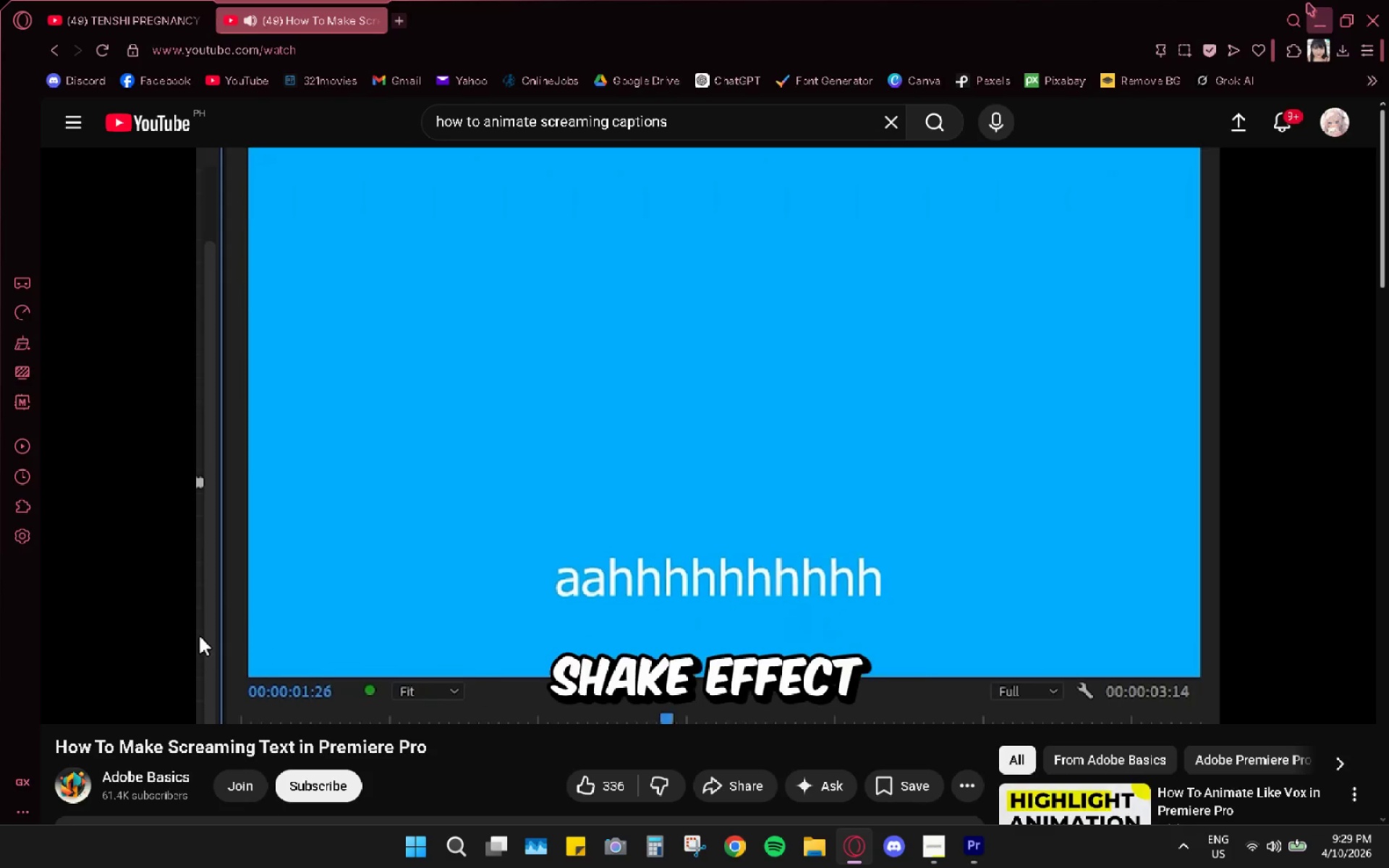 
key(Space)
 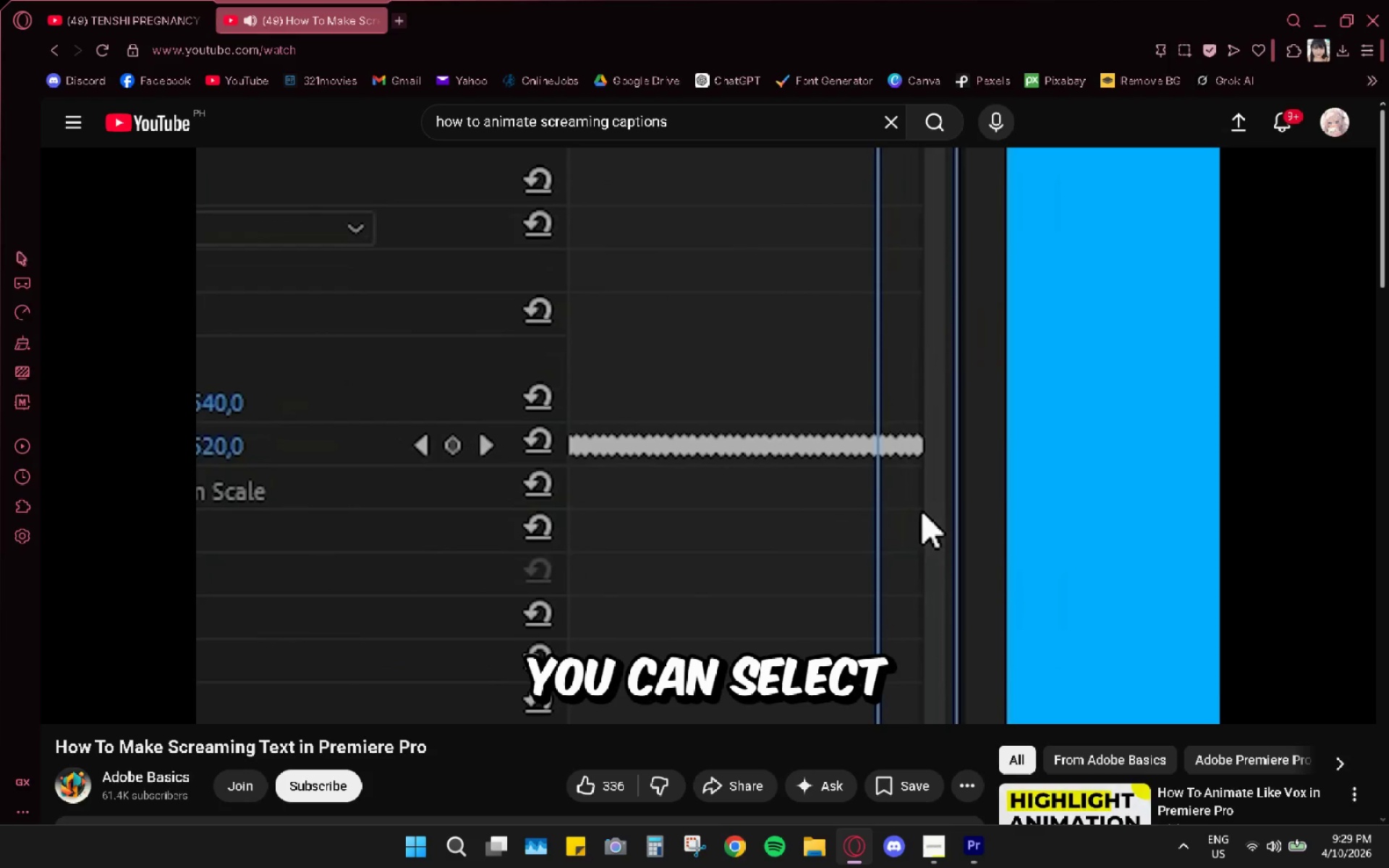 
left_click([161, 15])
 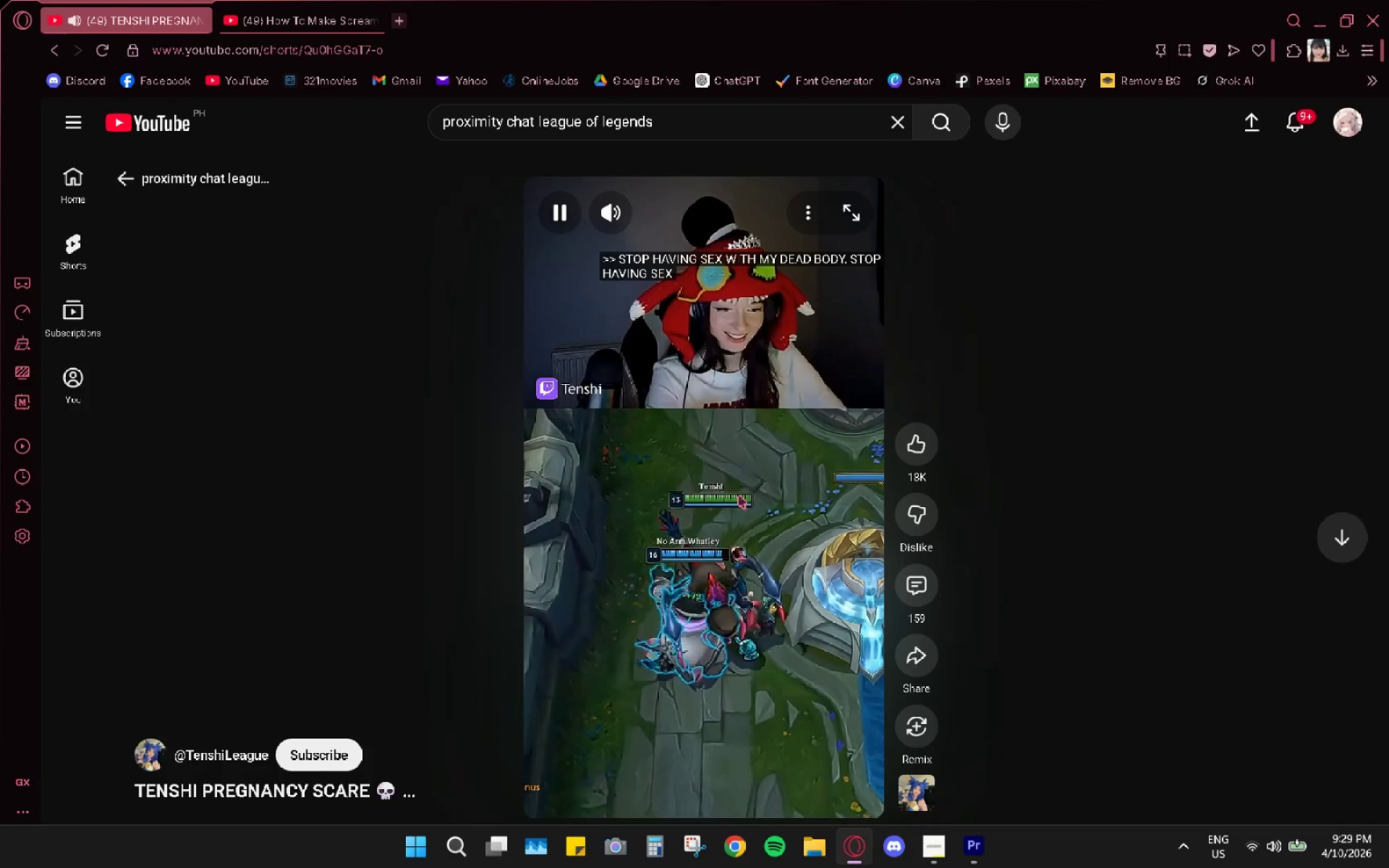 
wait(6.44)
 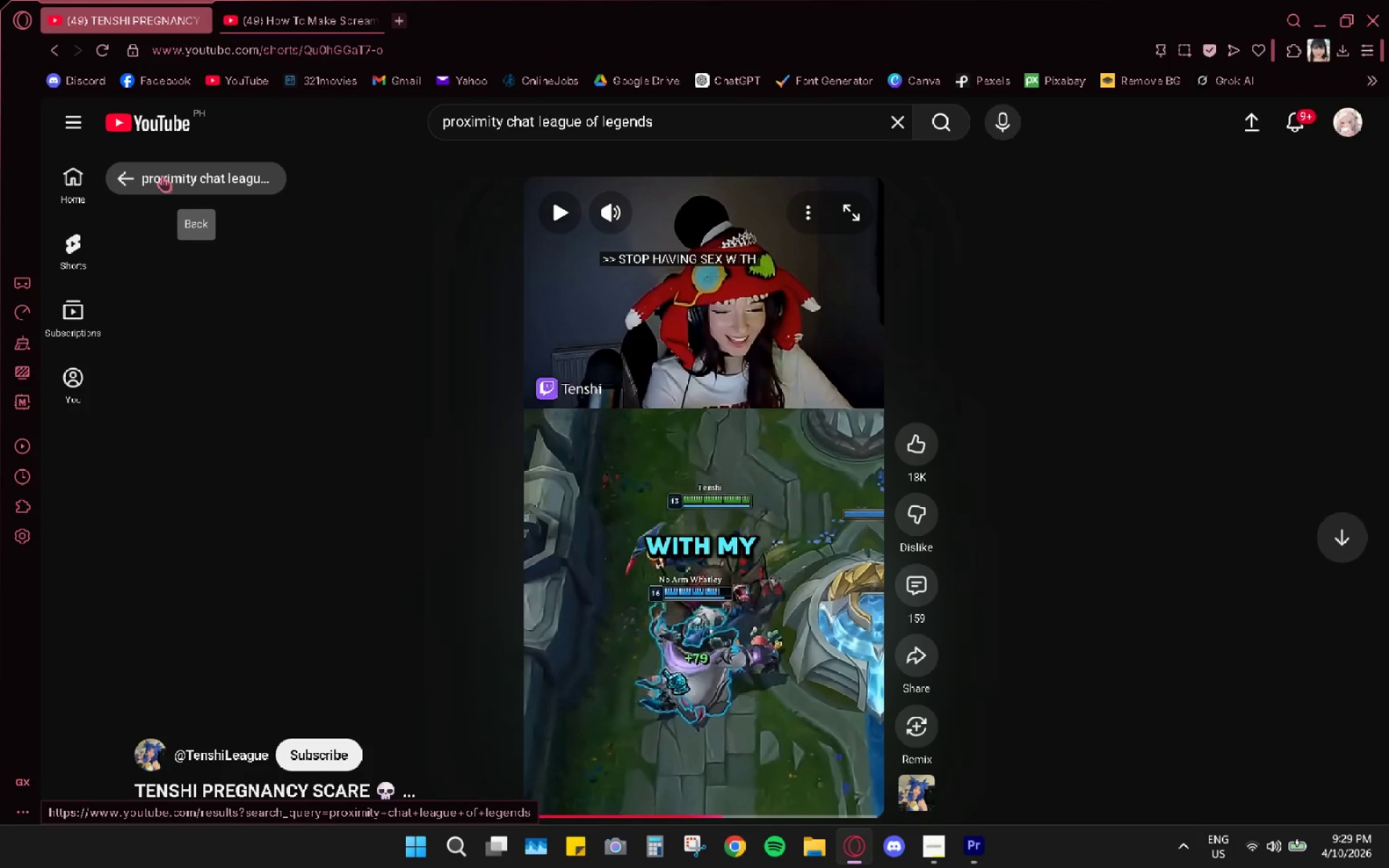 
key(Space)
 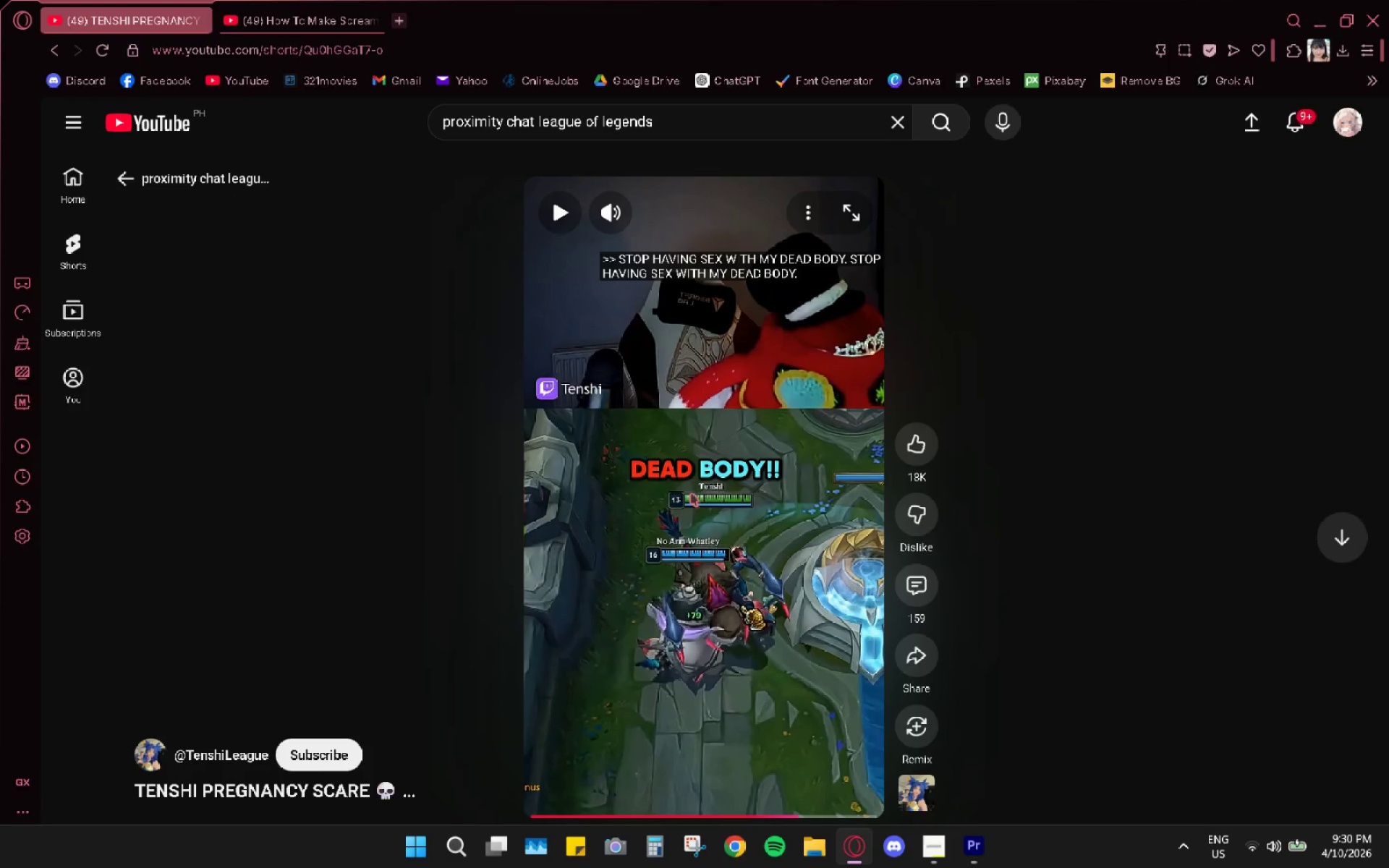 
left_click([976, 845])
 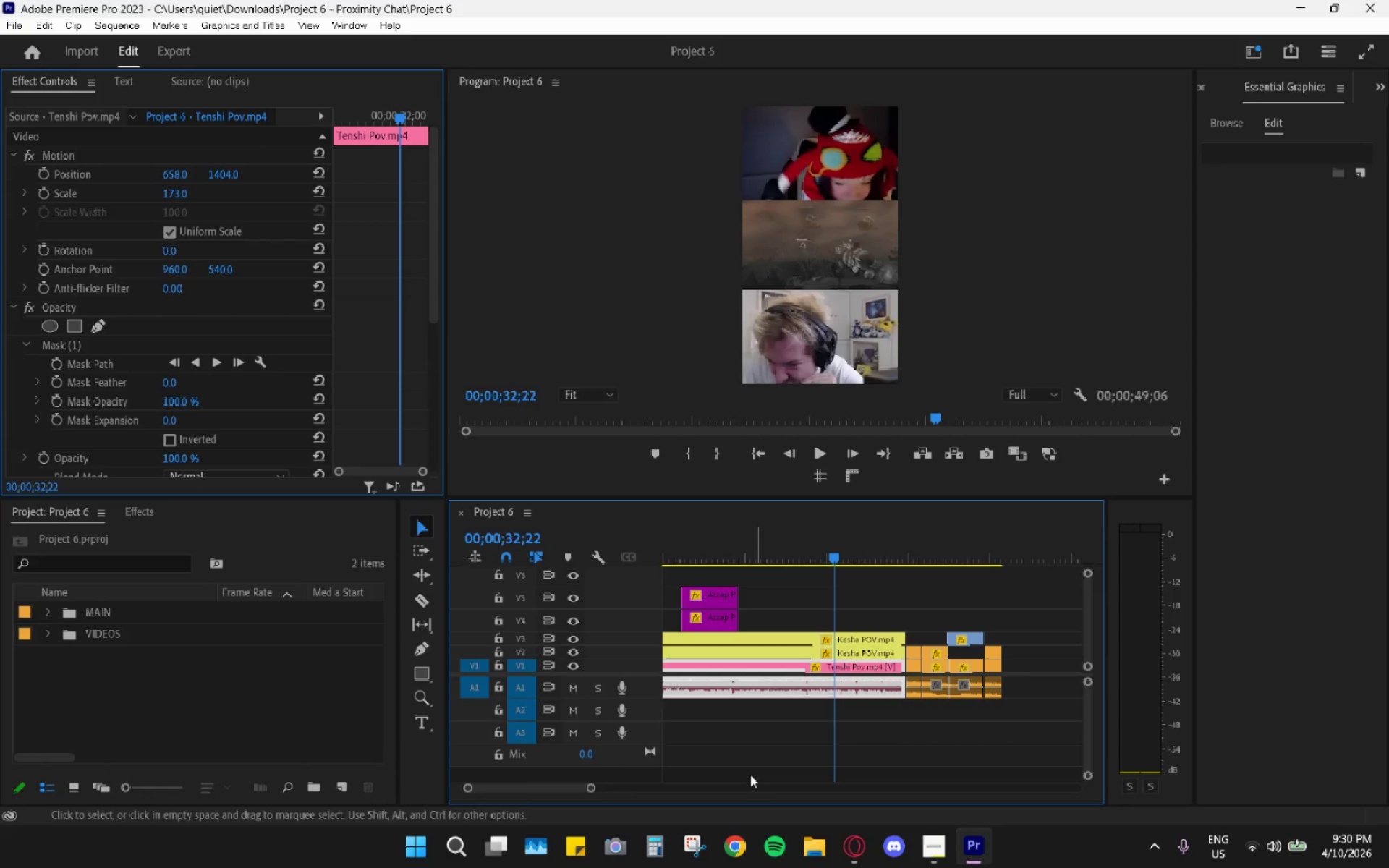 
left_click_drag(start_coordinate=[567, 788], to_coordinate=[518, 790])
 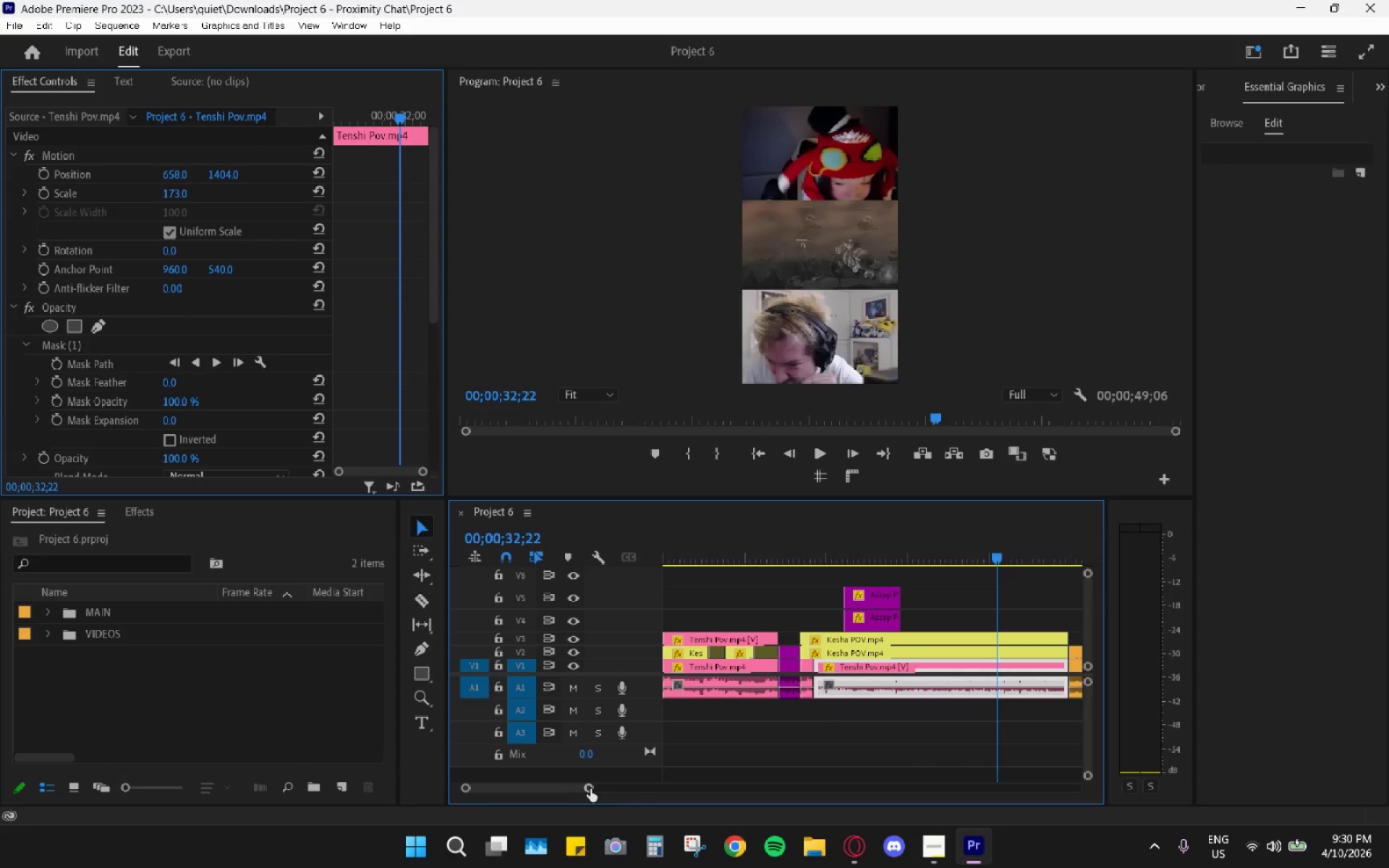 
left_click_drag(start_coordinate=[591, 788], to_coordinate=[613, 779])
 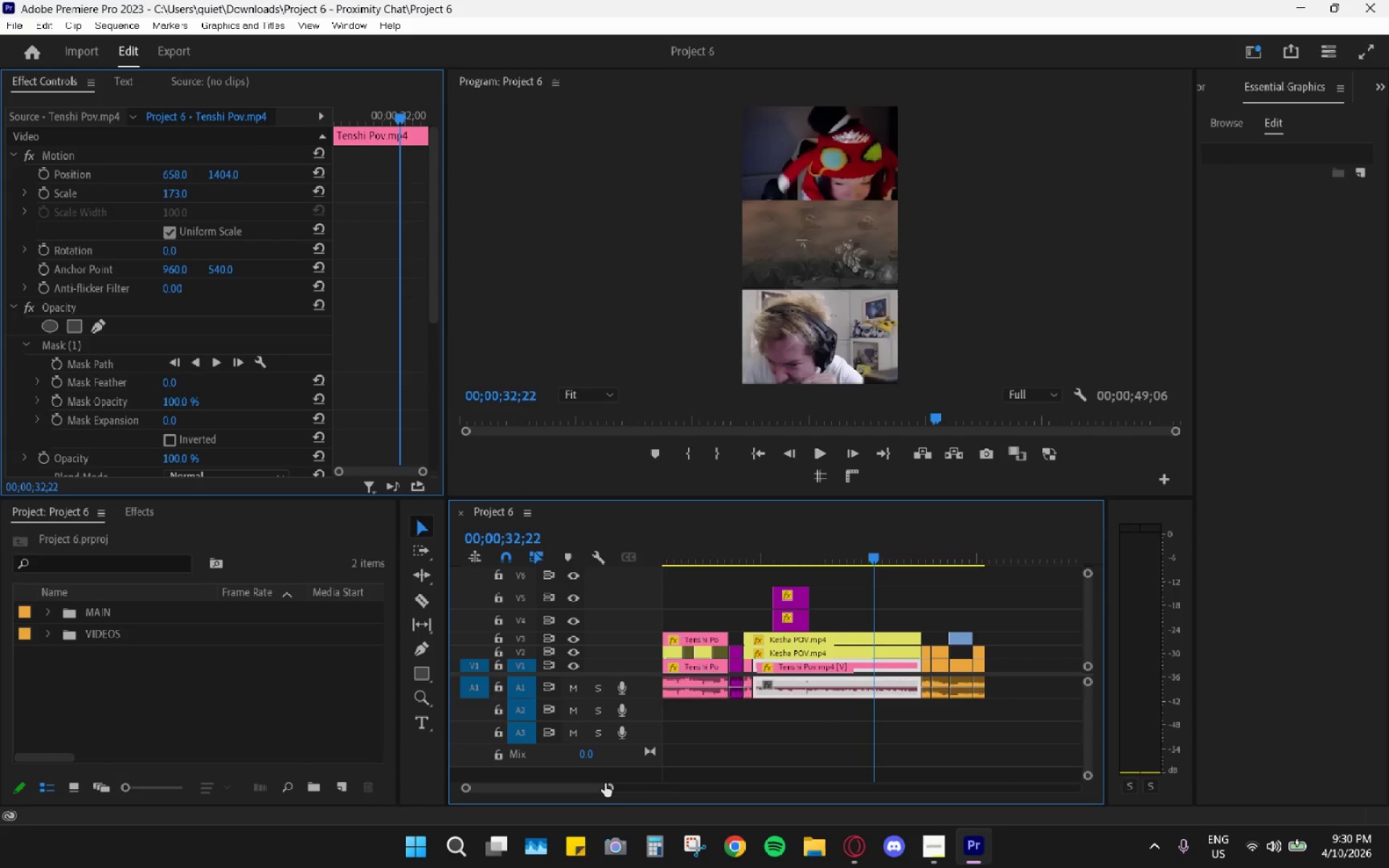 
left_click_drag(start_coordinate=[574, 783], to_coordinate=[467, 778])
 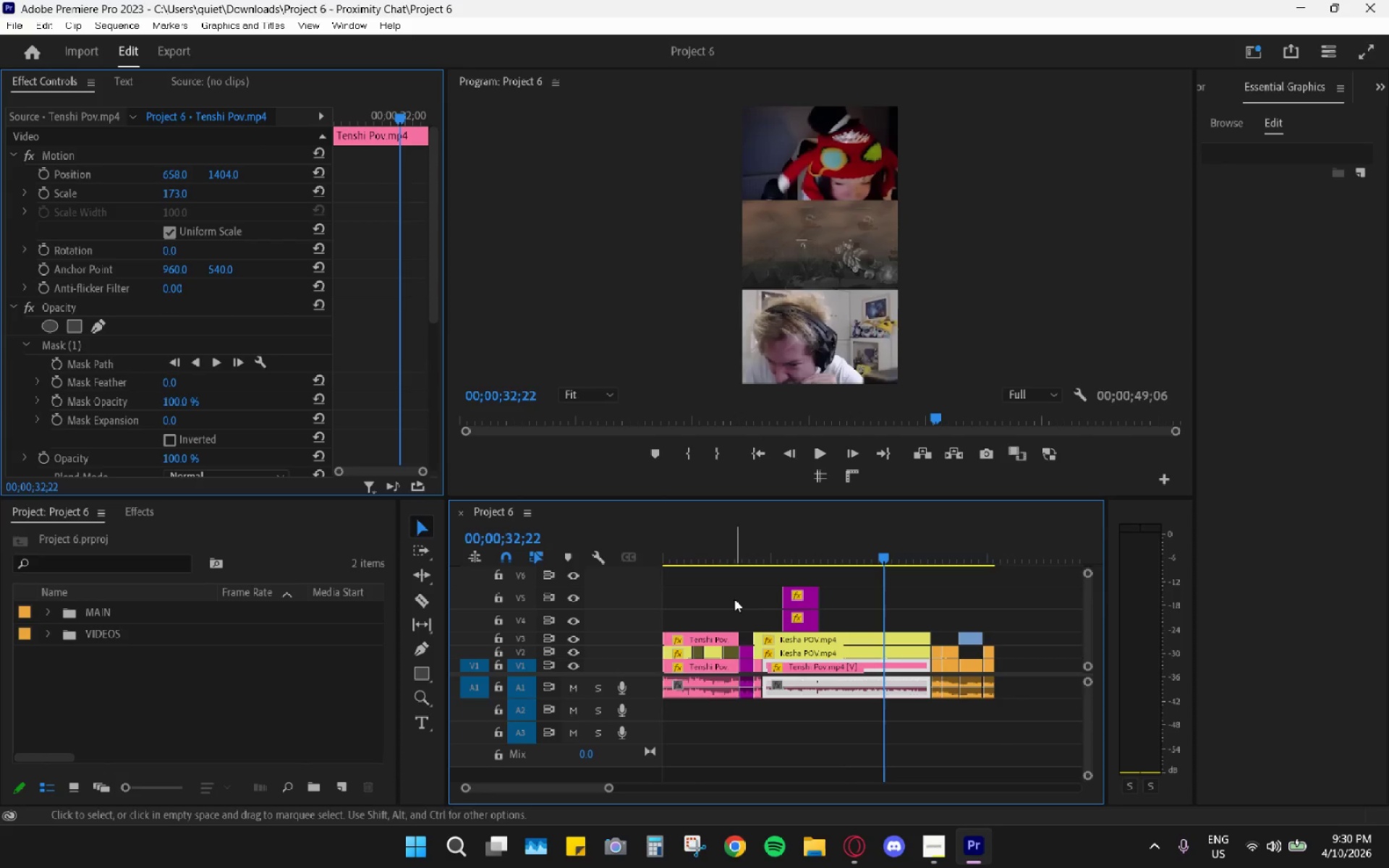 
left_click_drag(start_coordinate=[760, 543], to_coordinate=[603, 524])
 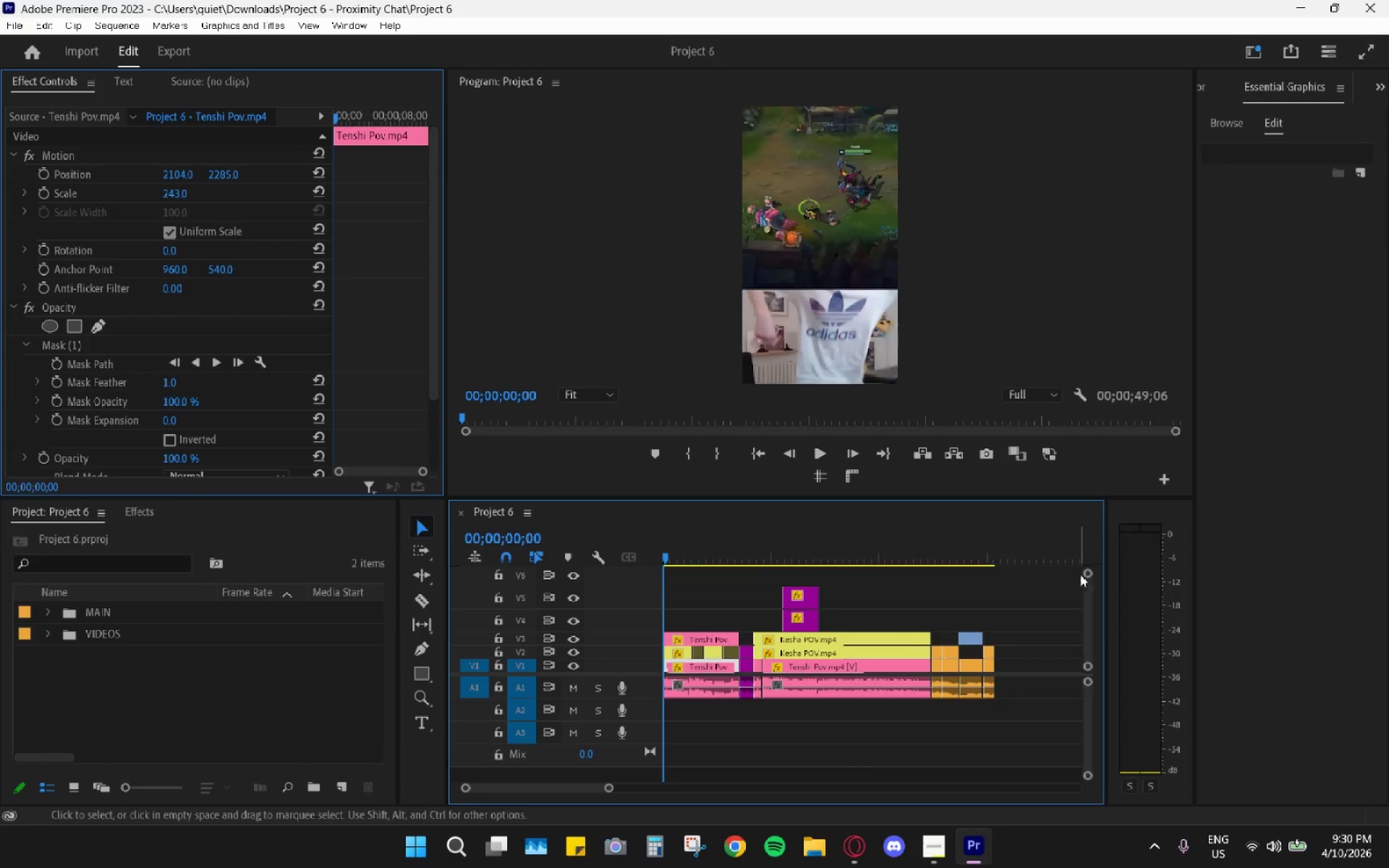 
left_click_drag(start_coordinate=[1084, 571], to_coordinate=[1074, 436])
 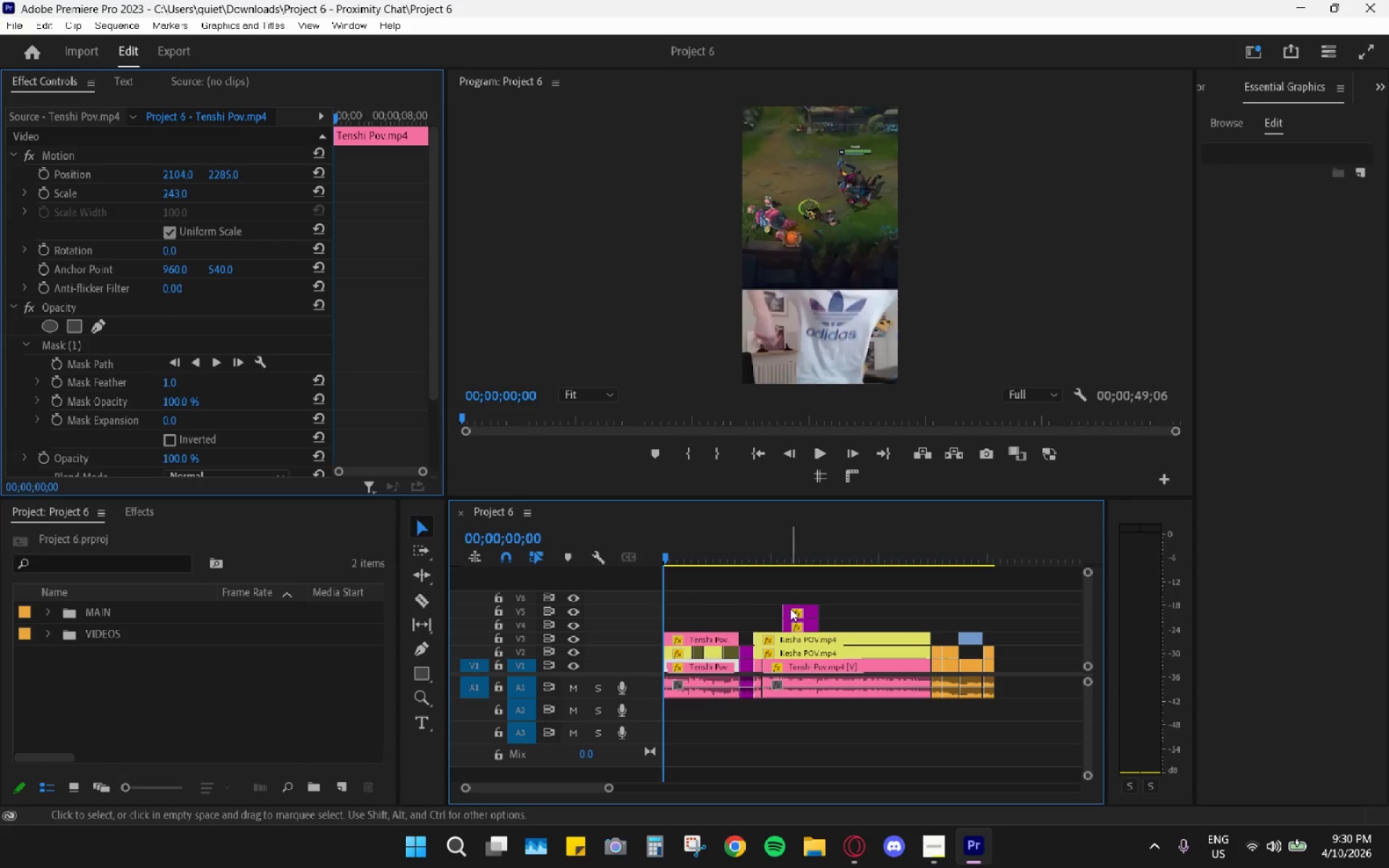 
left_click_drag(start_coordinate=[812, 582], to_coordinate=[800, 624])
 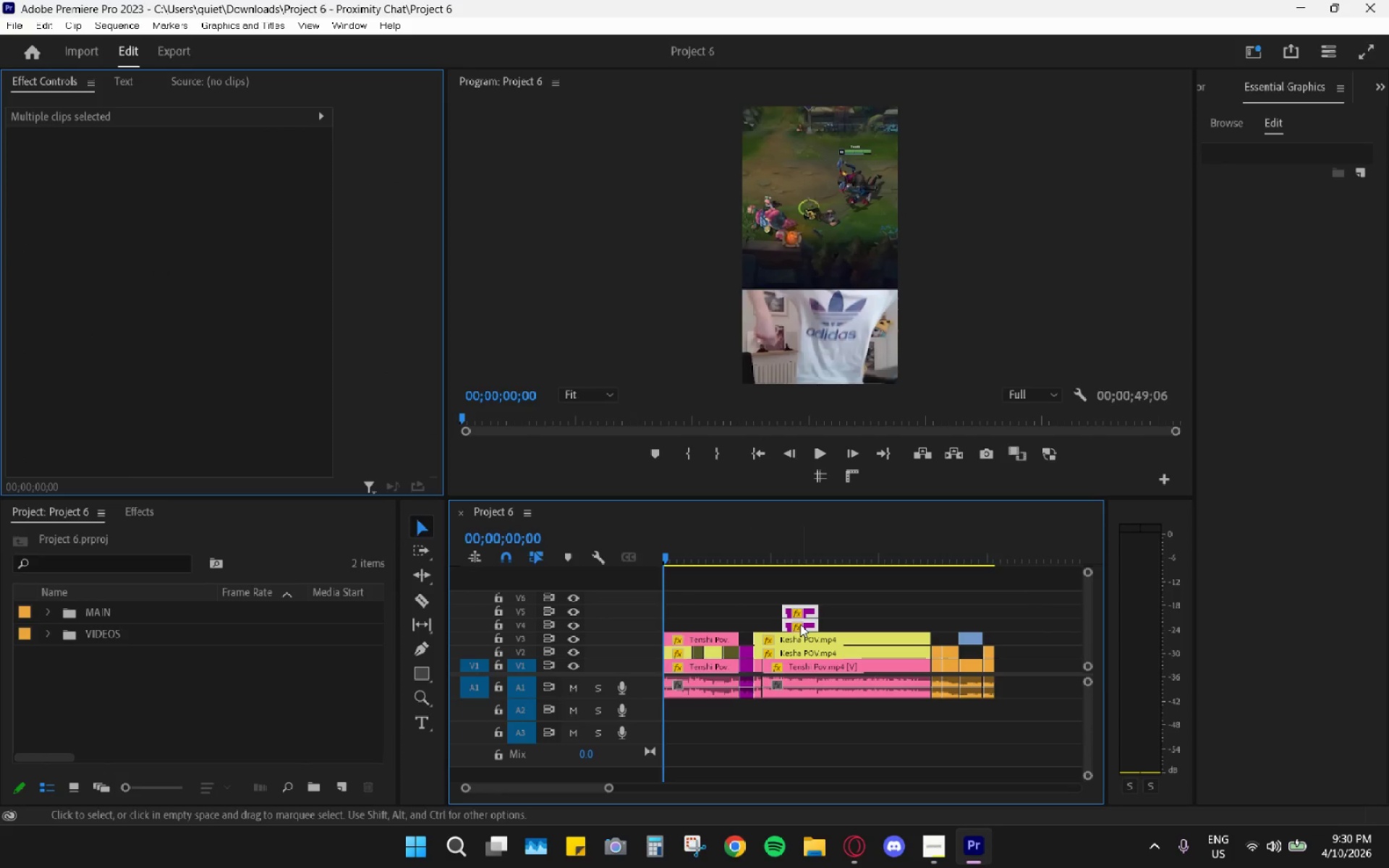 
left_click_drag(start_coordinate=[800, 624], to_coordinate=[805, 645])
 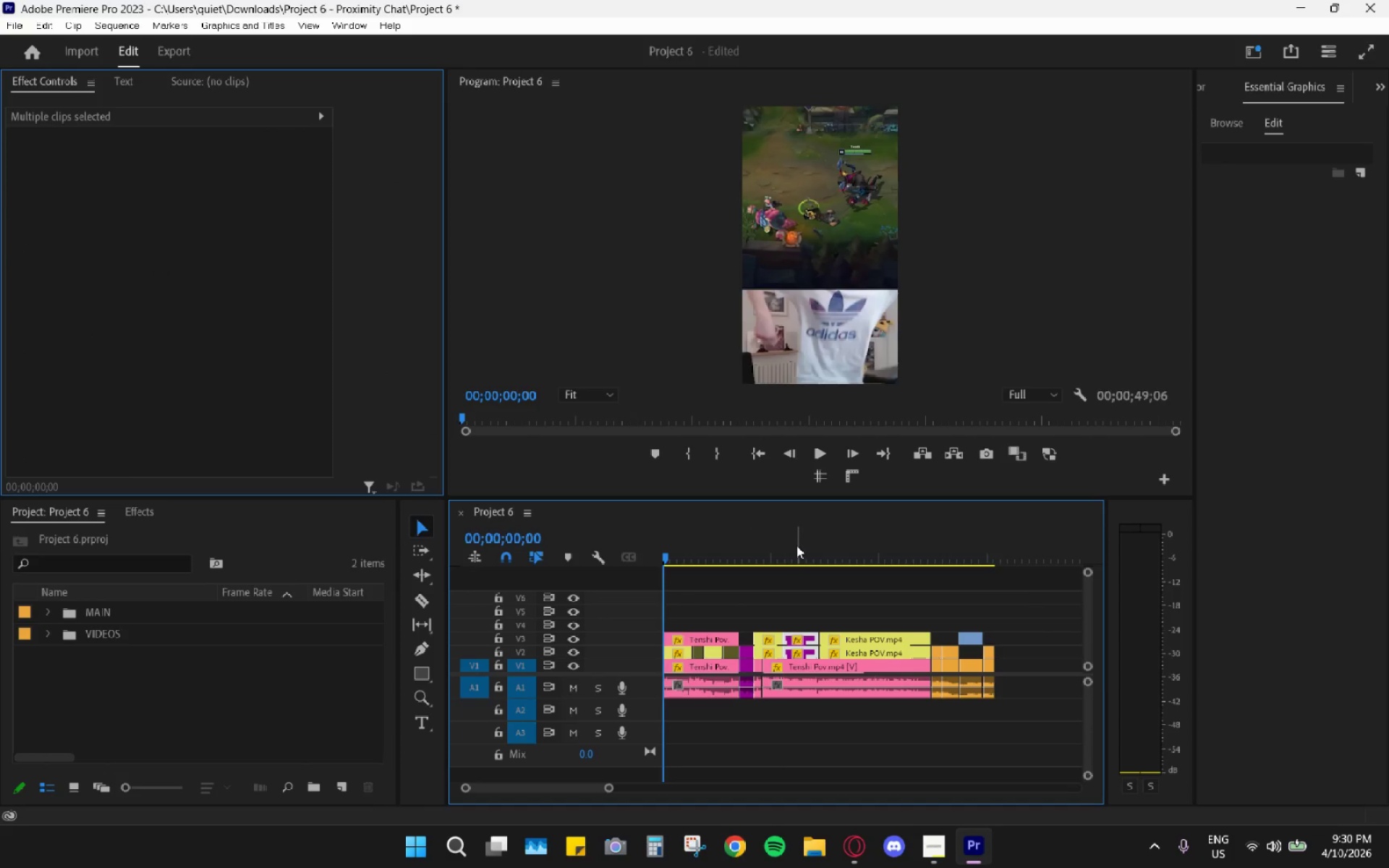 
left_click_drag(start_coordinate=[786, 542], to_coordinate=[781, 540])
 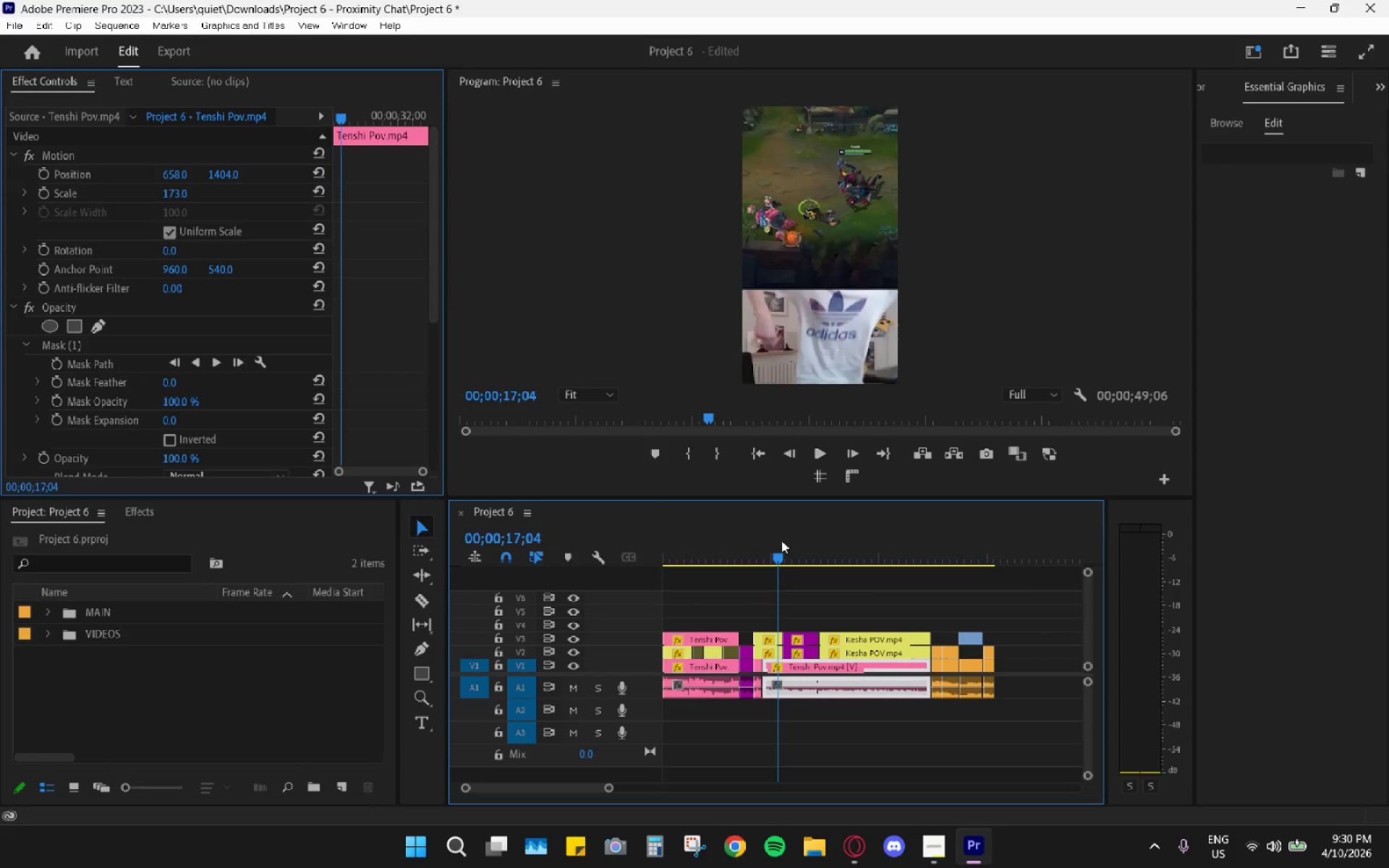 
key(Space)
 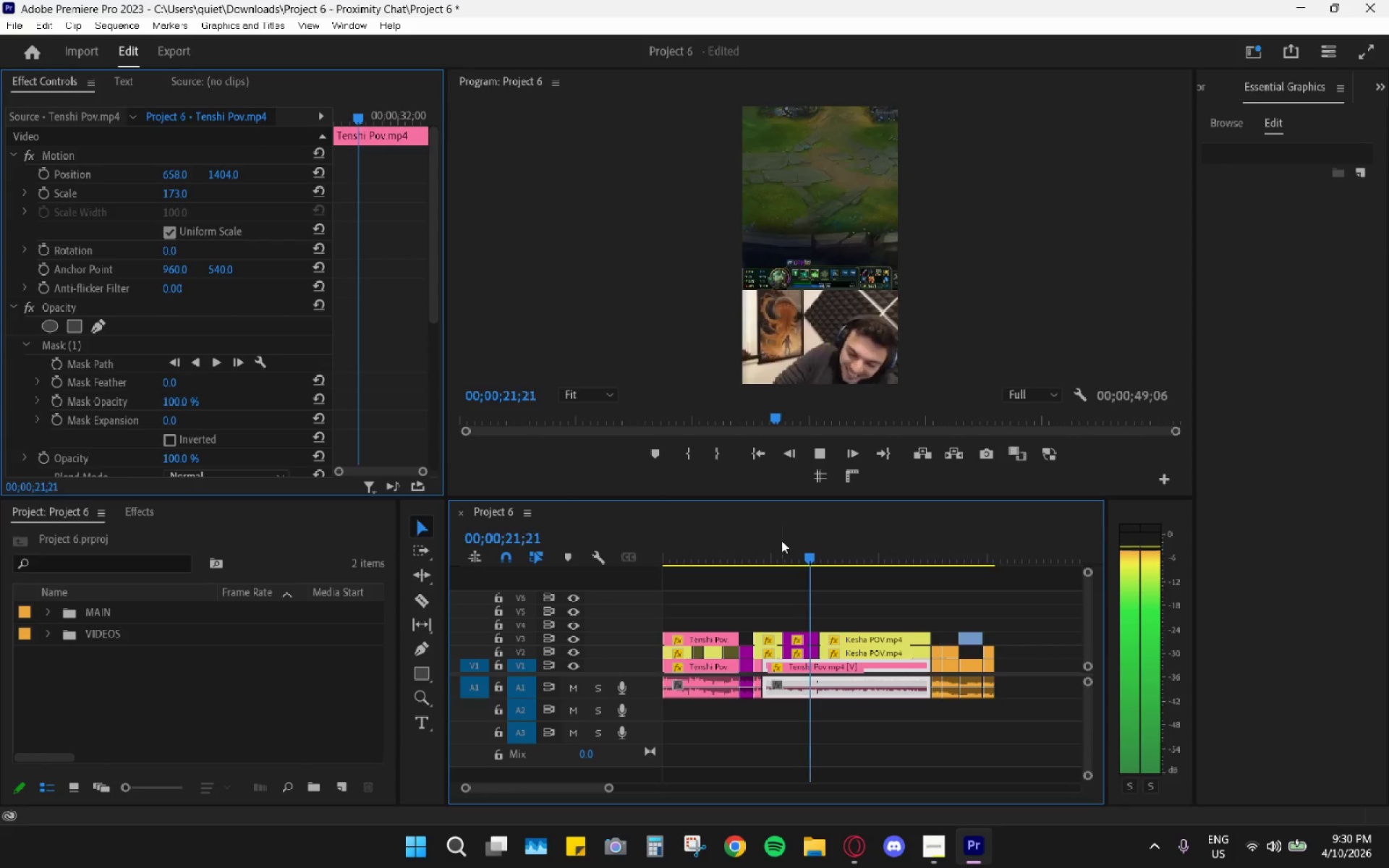 
wait(11.12)
 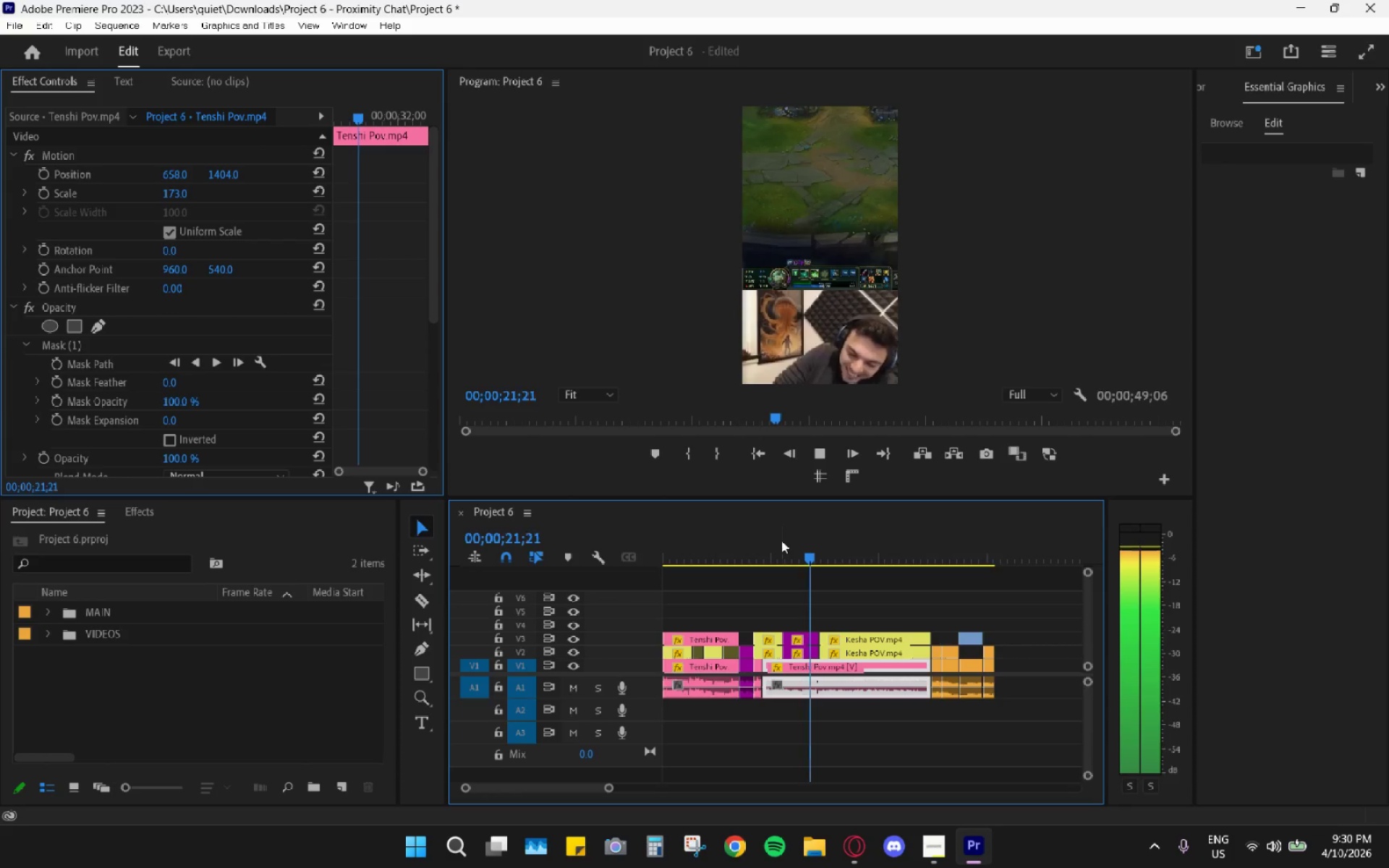 
left_click_drag(start_coordinate=[778, 542], to_coordinate=[643, 529])
 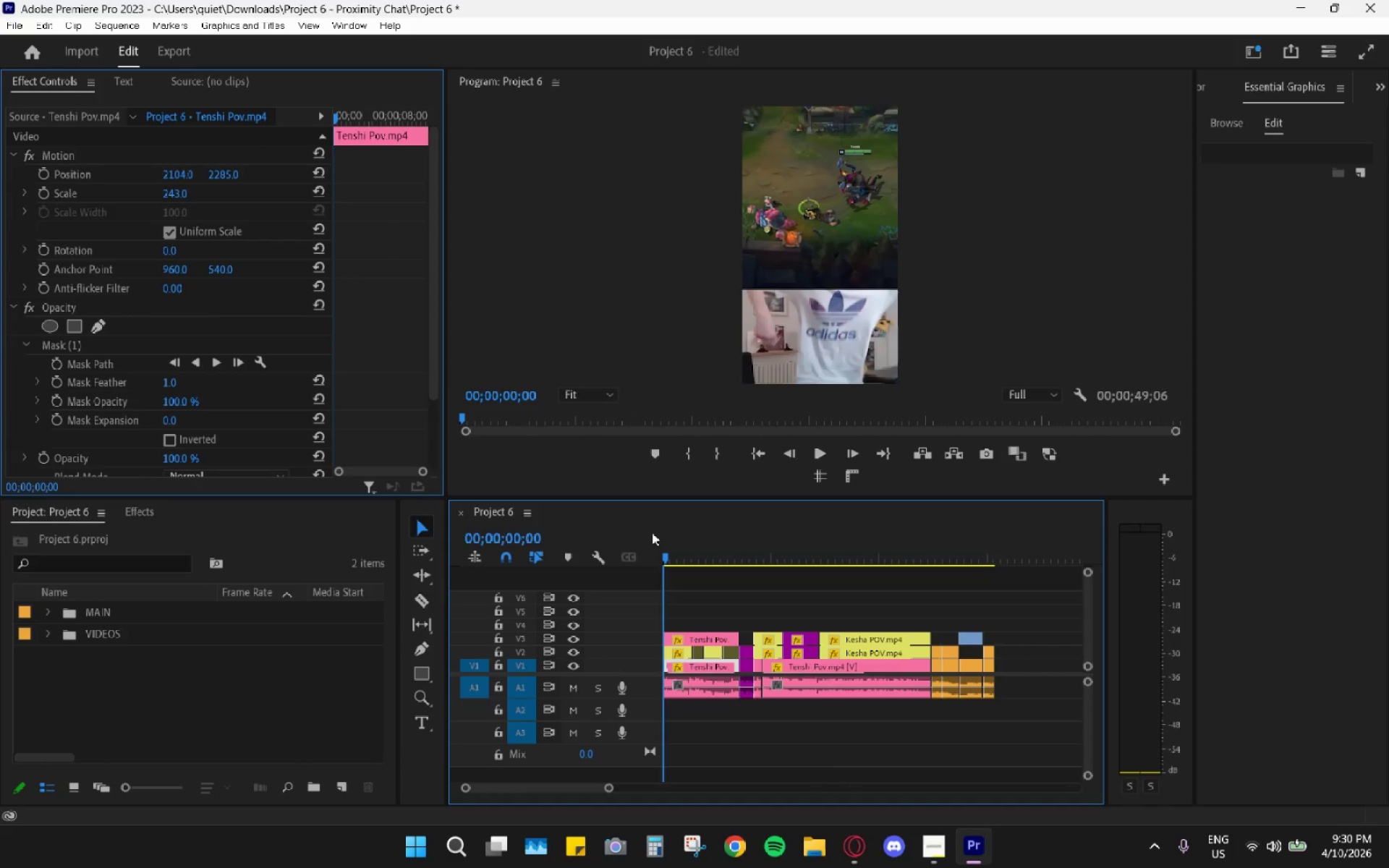 
key(Space)
 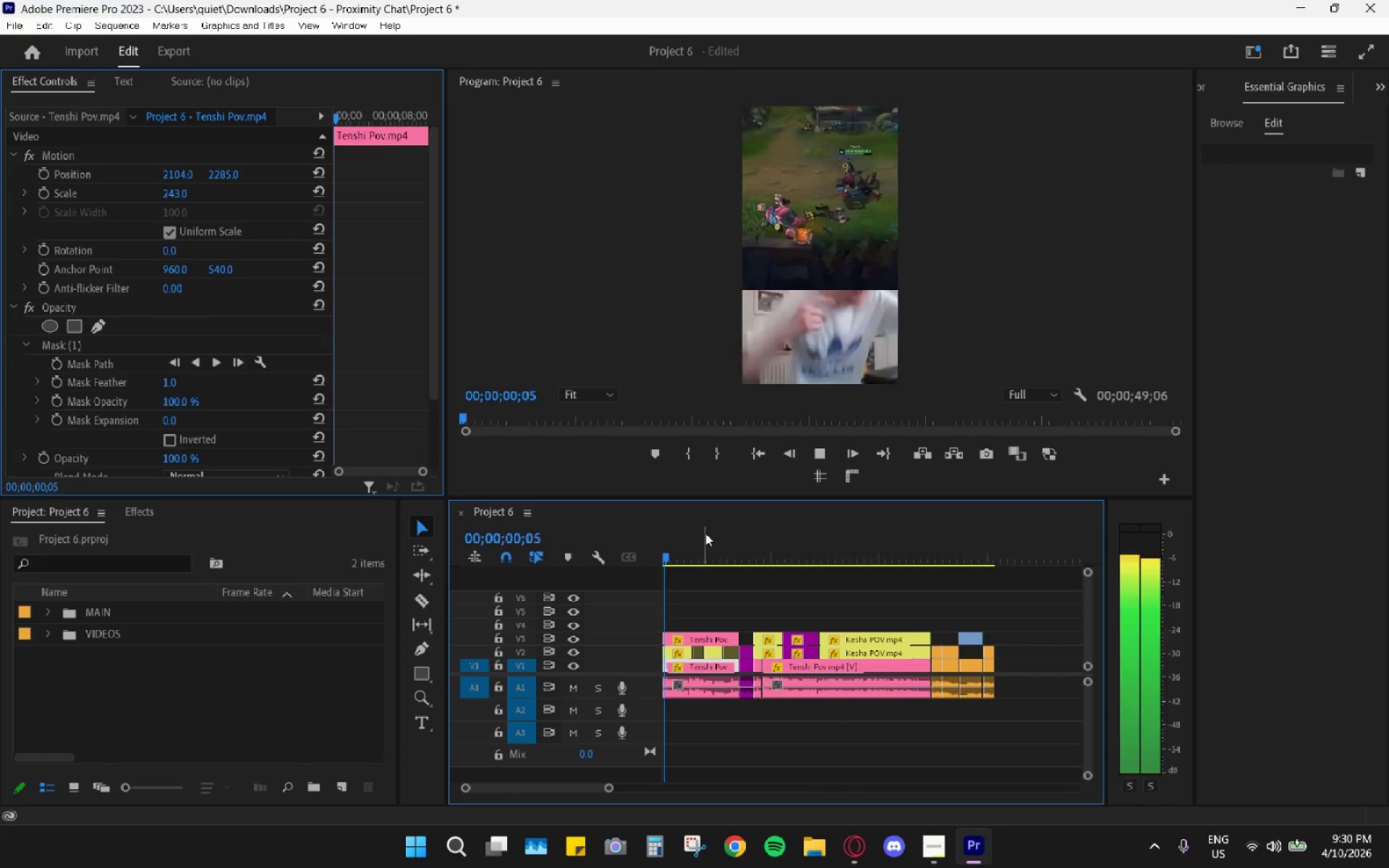 
left_click_drag(start_coordinate=[719, 530], to_coordinate=[734, 530])
 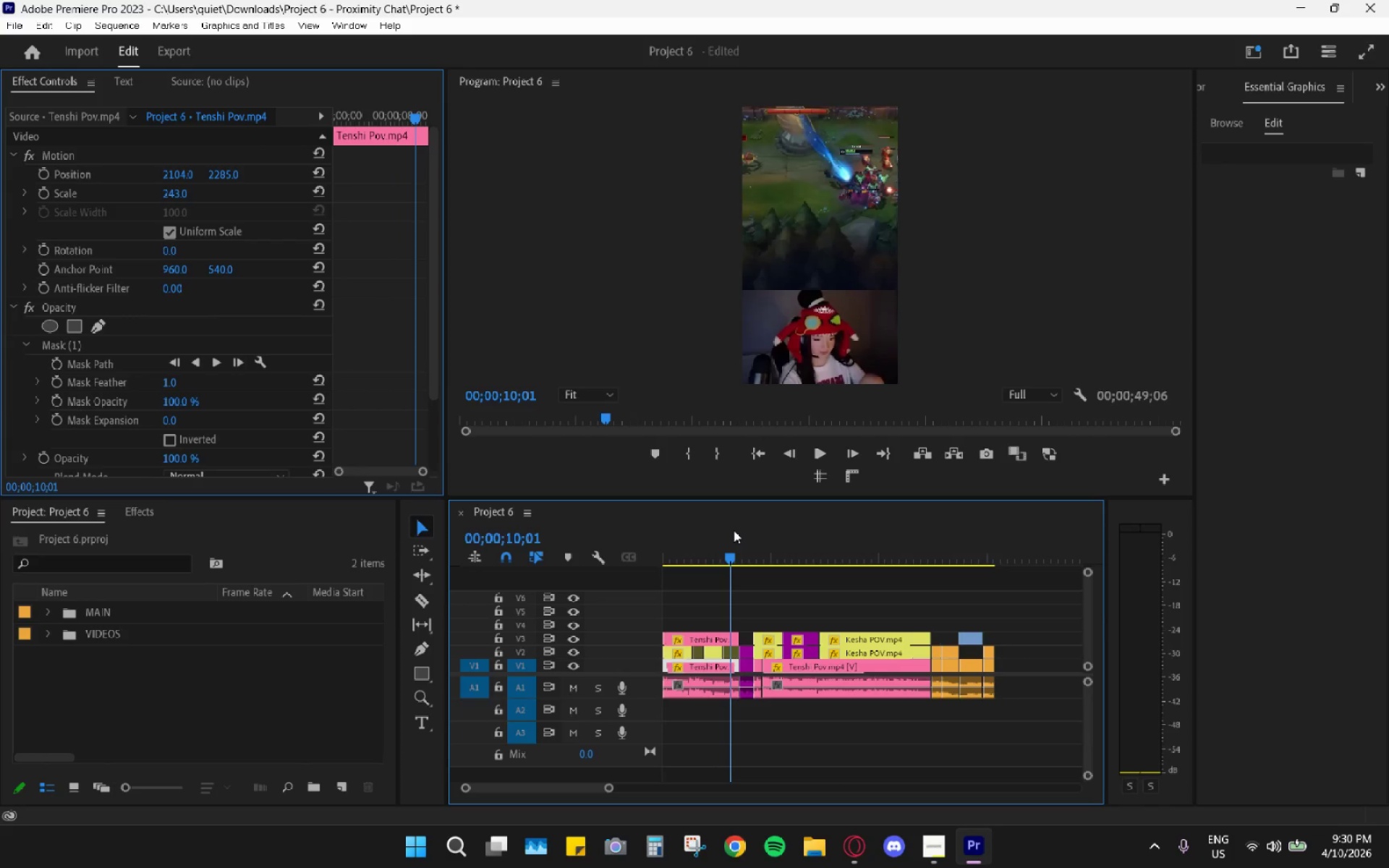 
key(Space)
 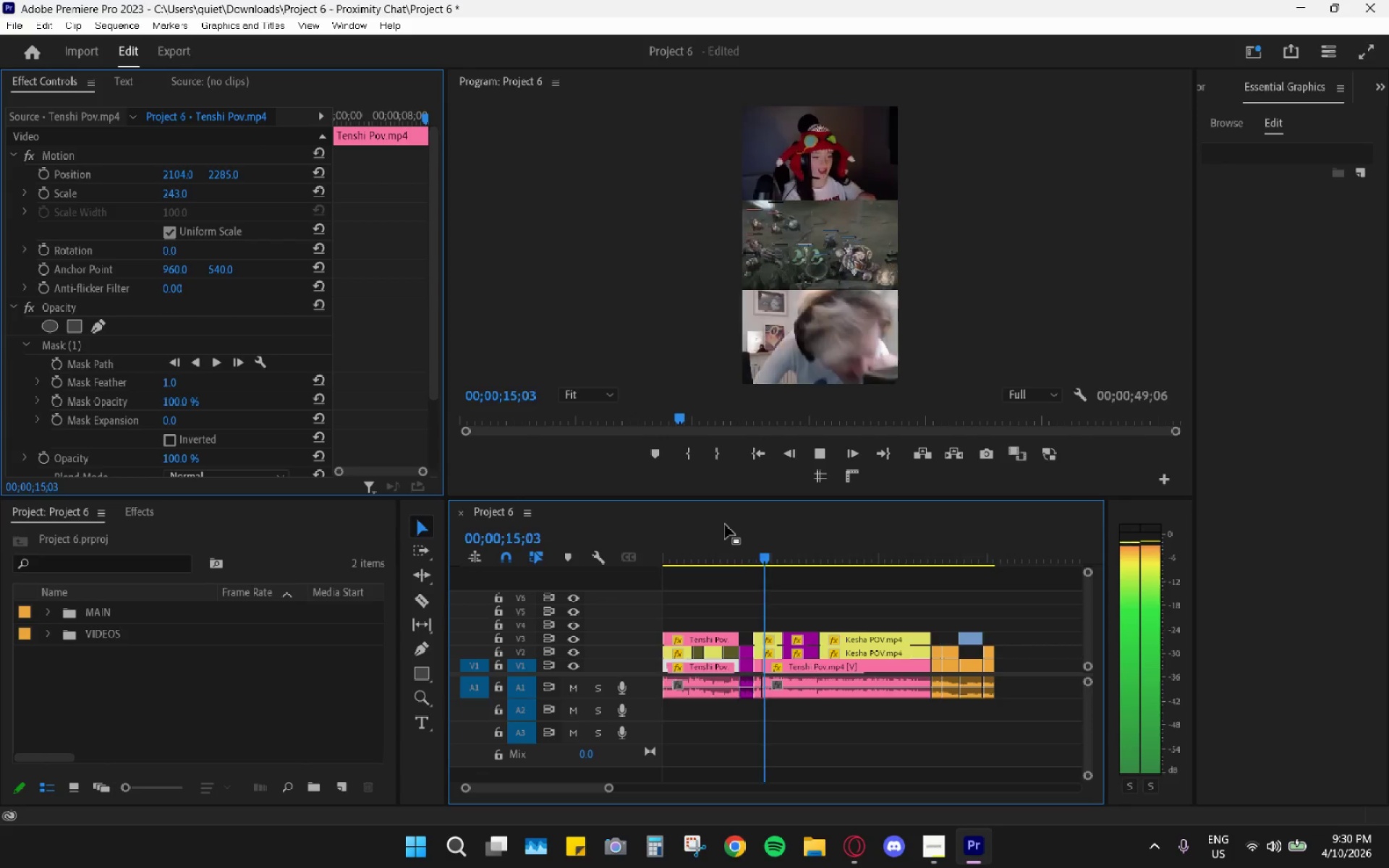 
wait(6.99)
 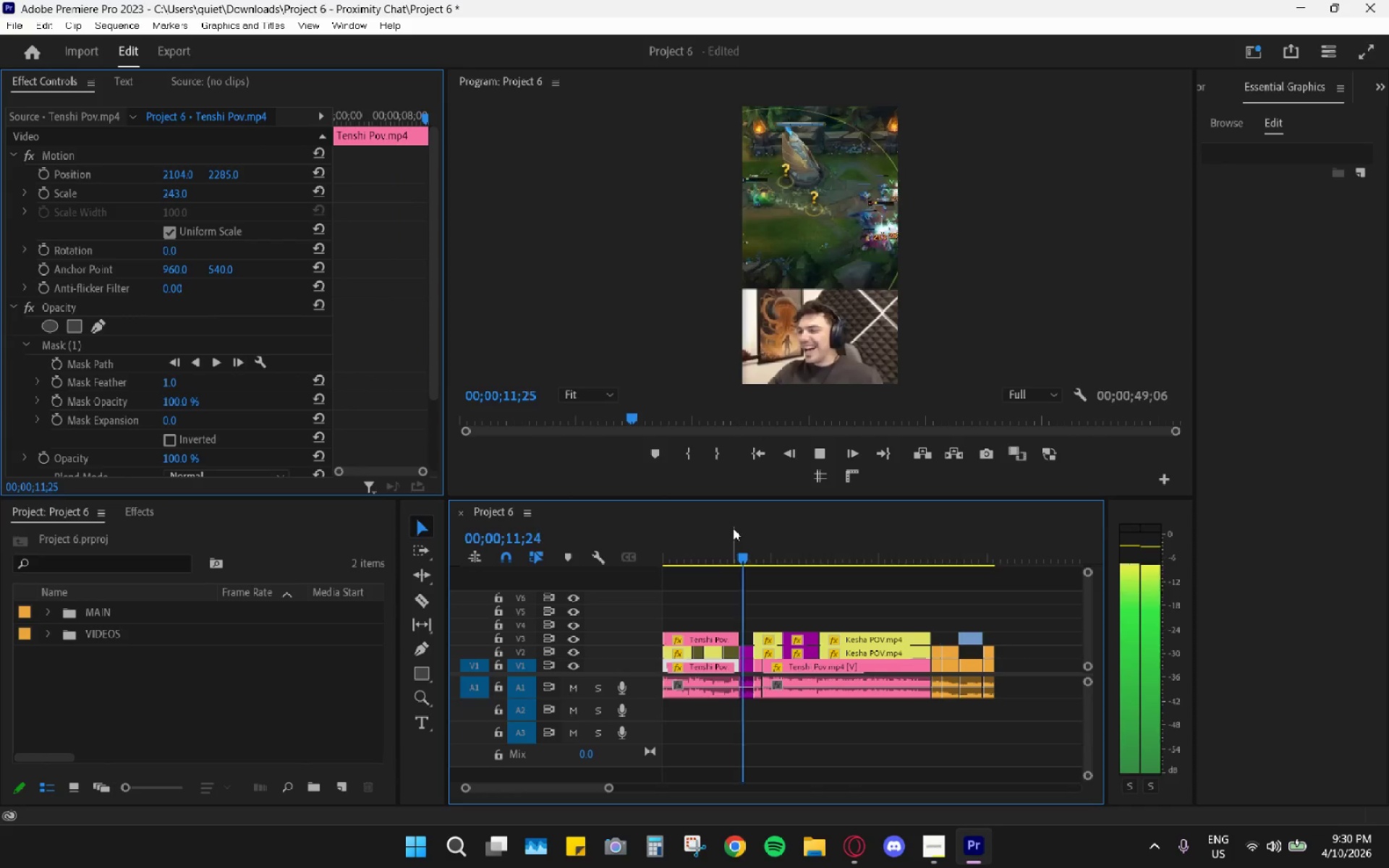 
key(Space)
 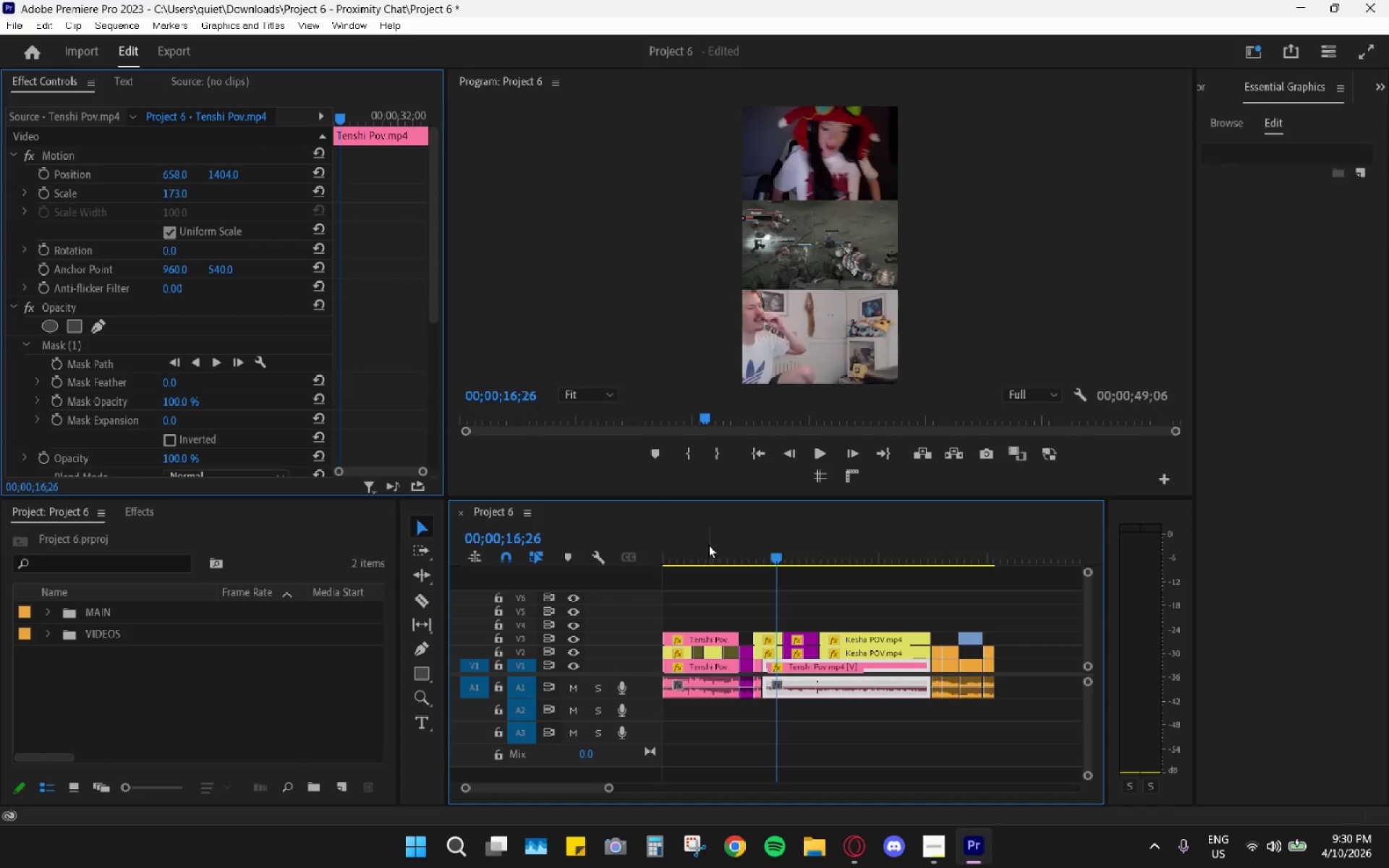 
left_click_drag(start_coordinate=[707, 545], to_coordinate=[678, 542])
 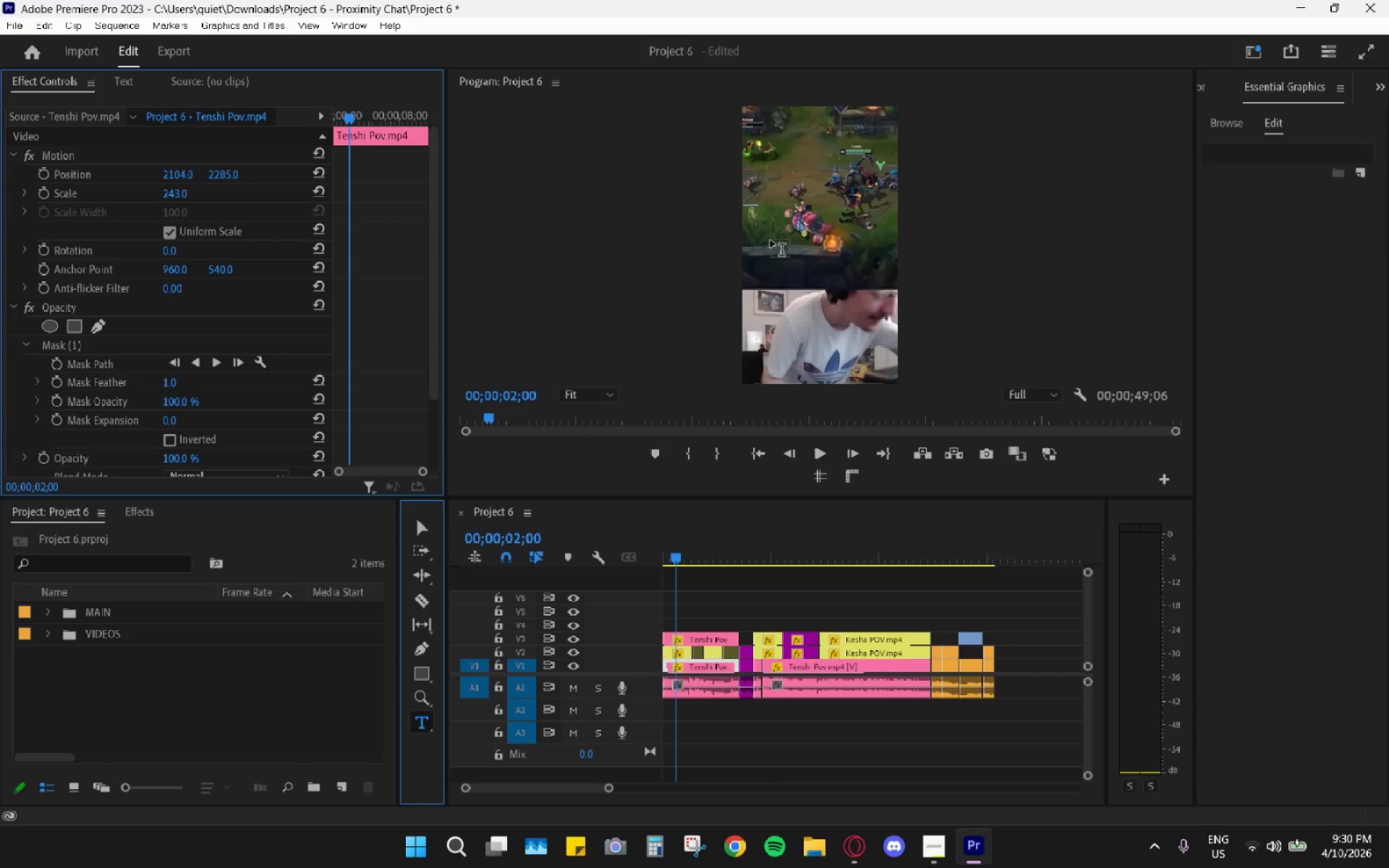 
left_click_drag(start_coordinate=[720, 545], to_coordinate=[644, 537])
 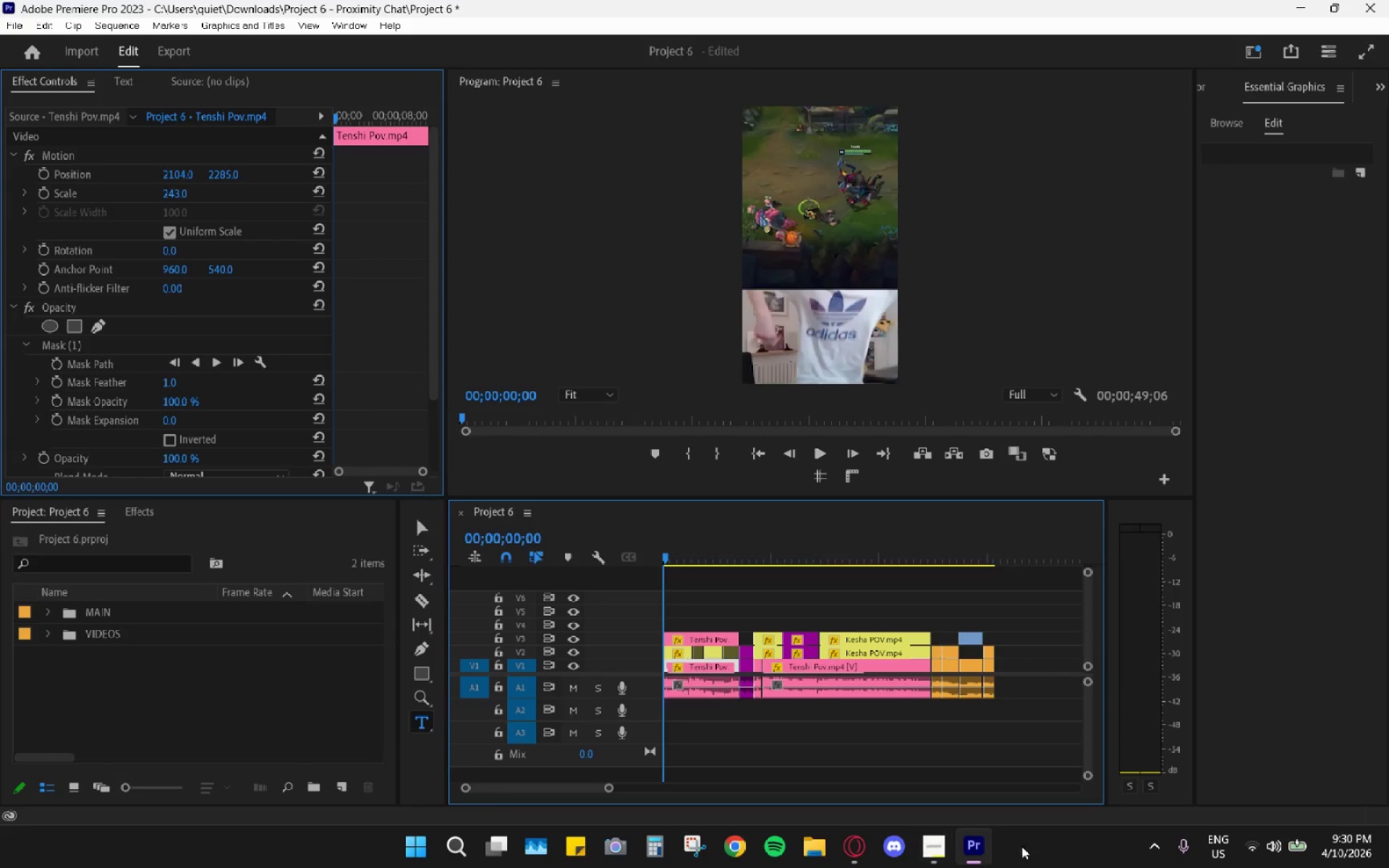 
key(Space)
 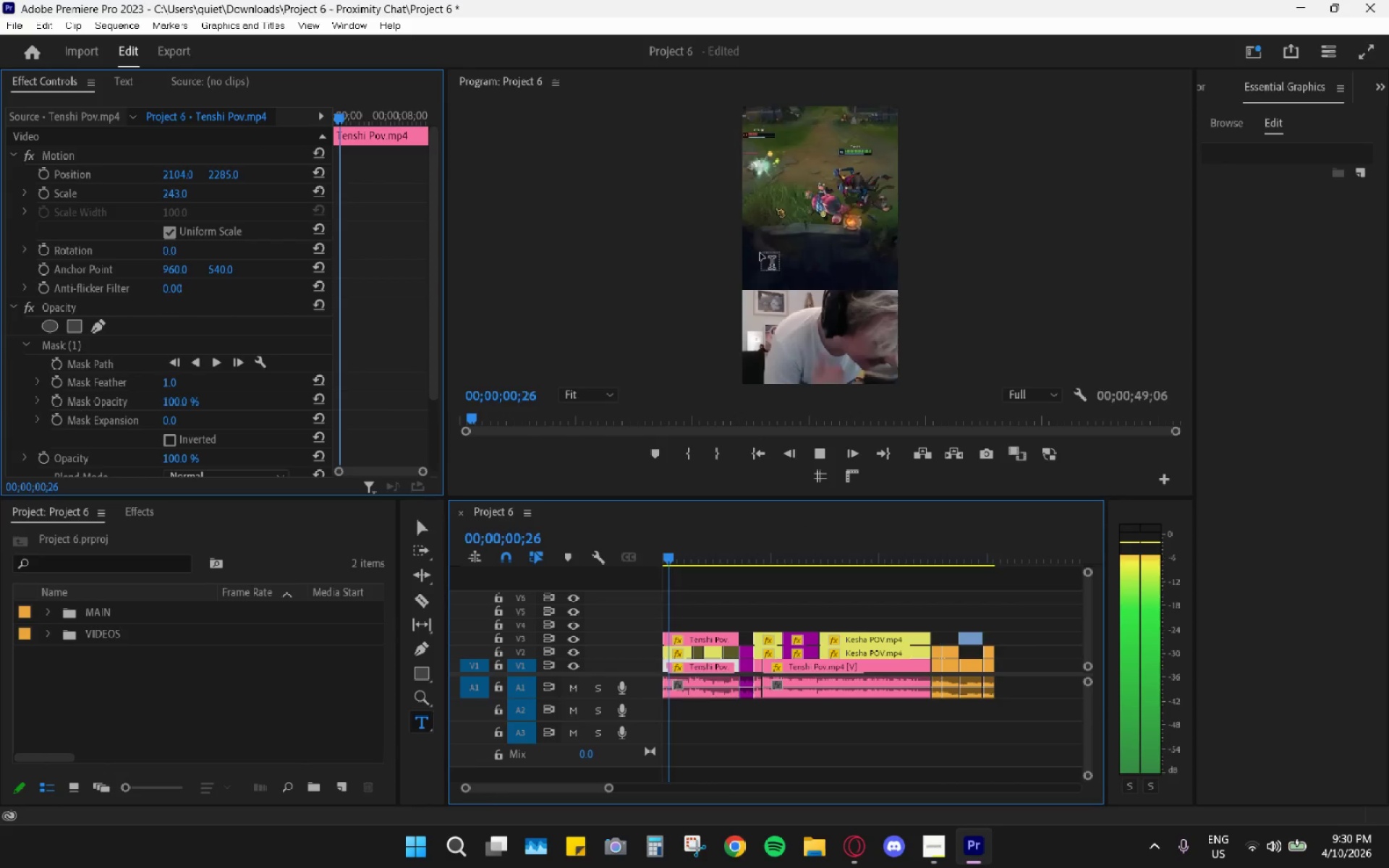 
key(Space)
 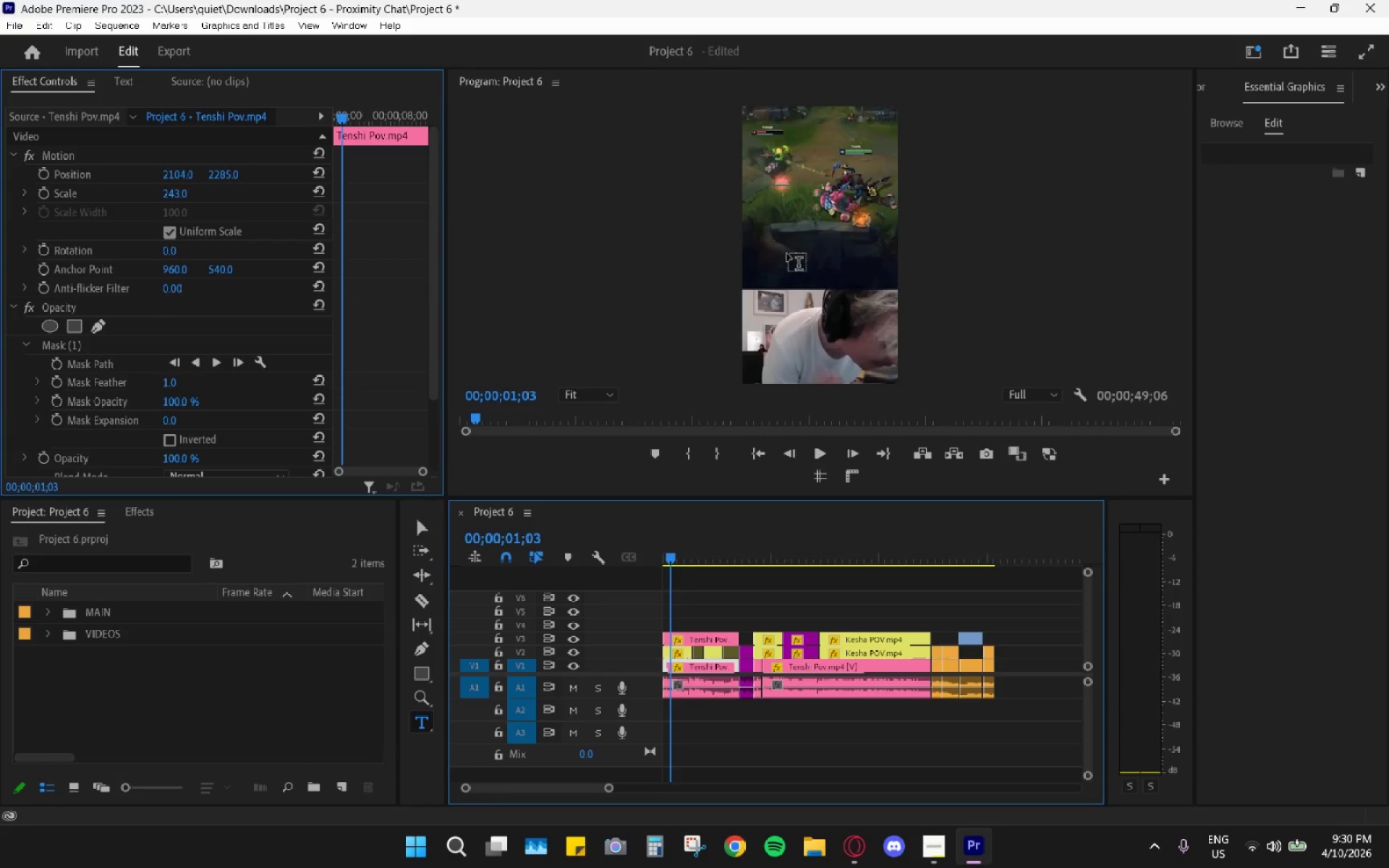 
key(Space)
 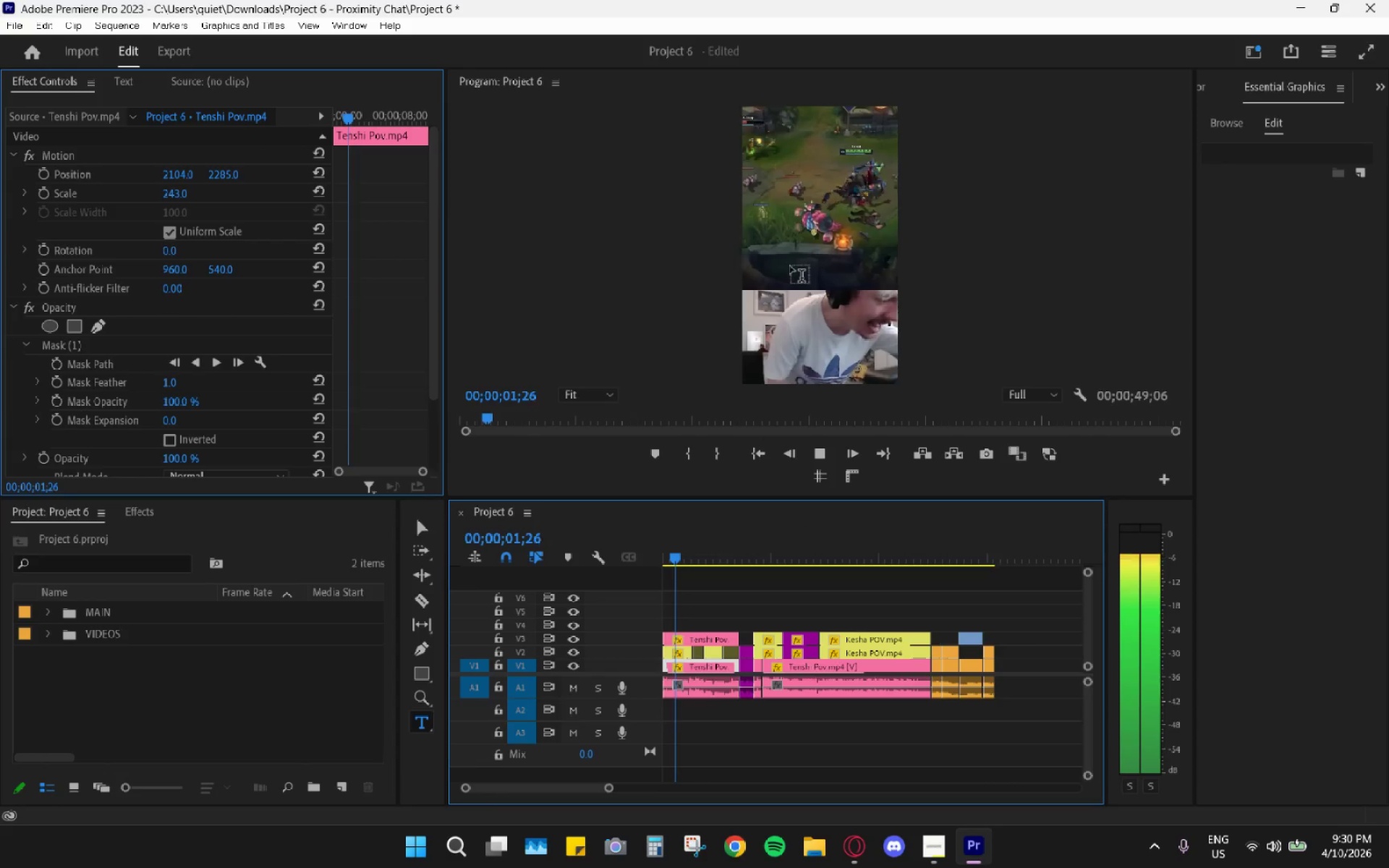 
key(Space)
 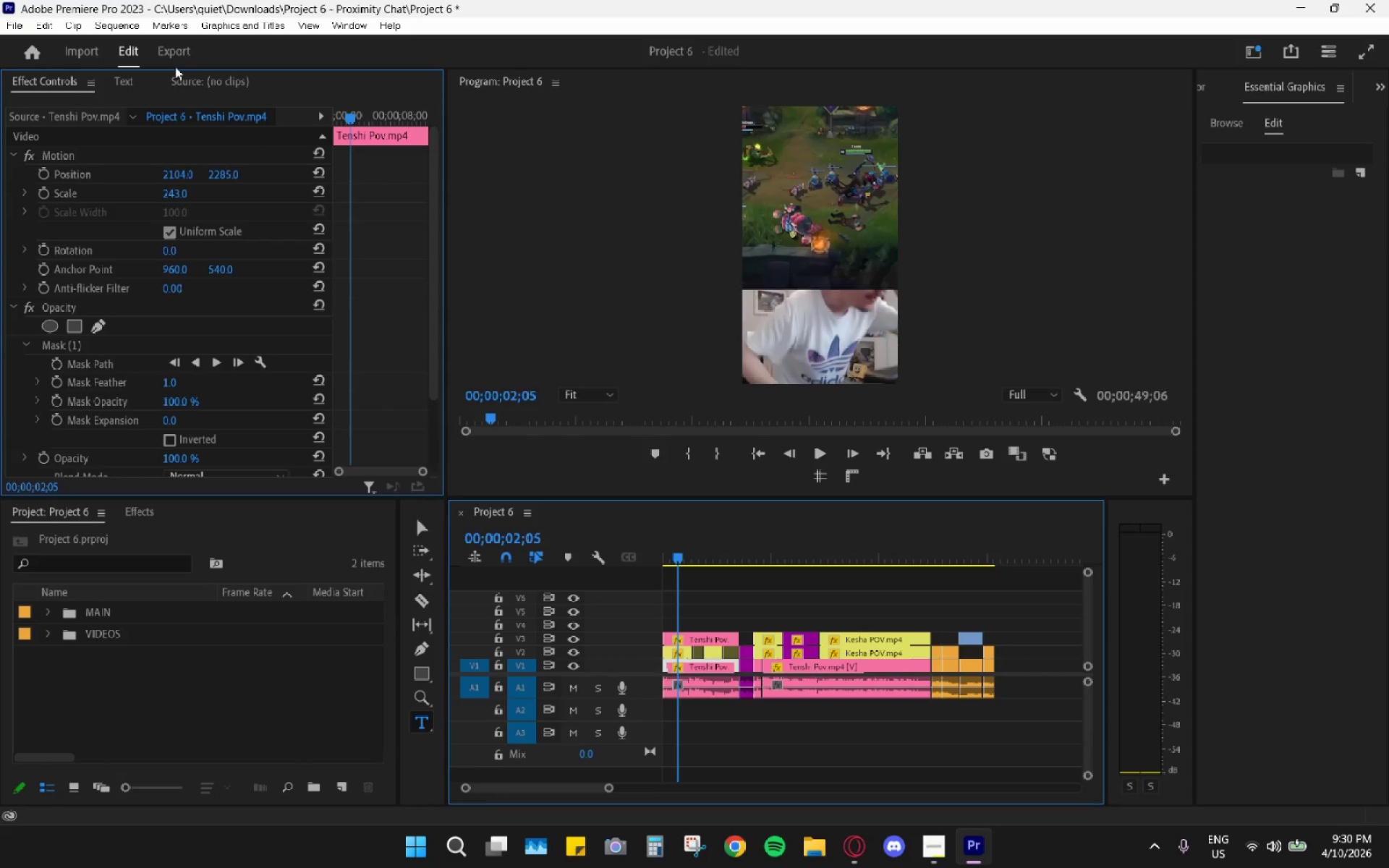 
wait(6.41)
 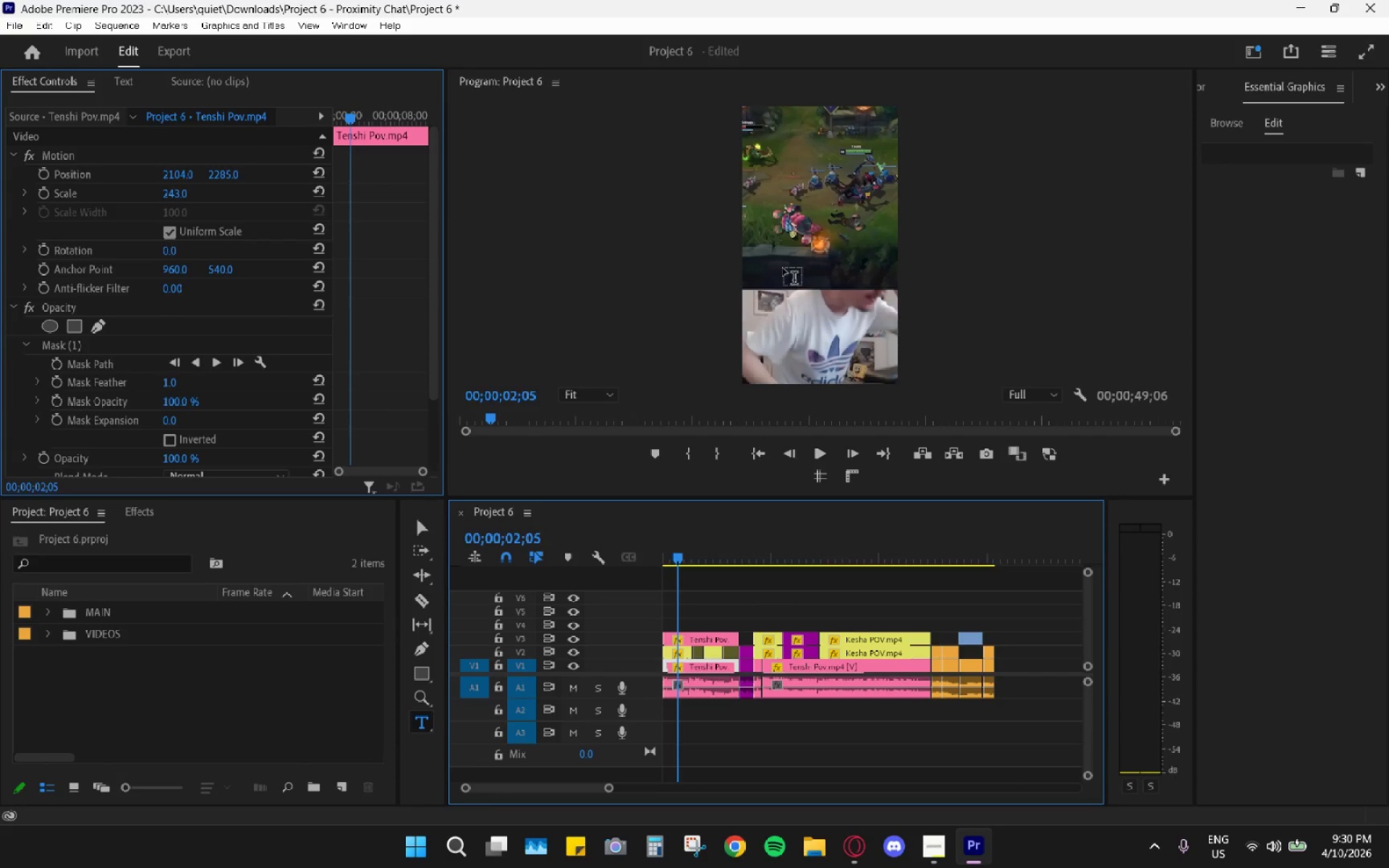 
left_click([21, 106])
 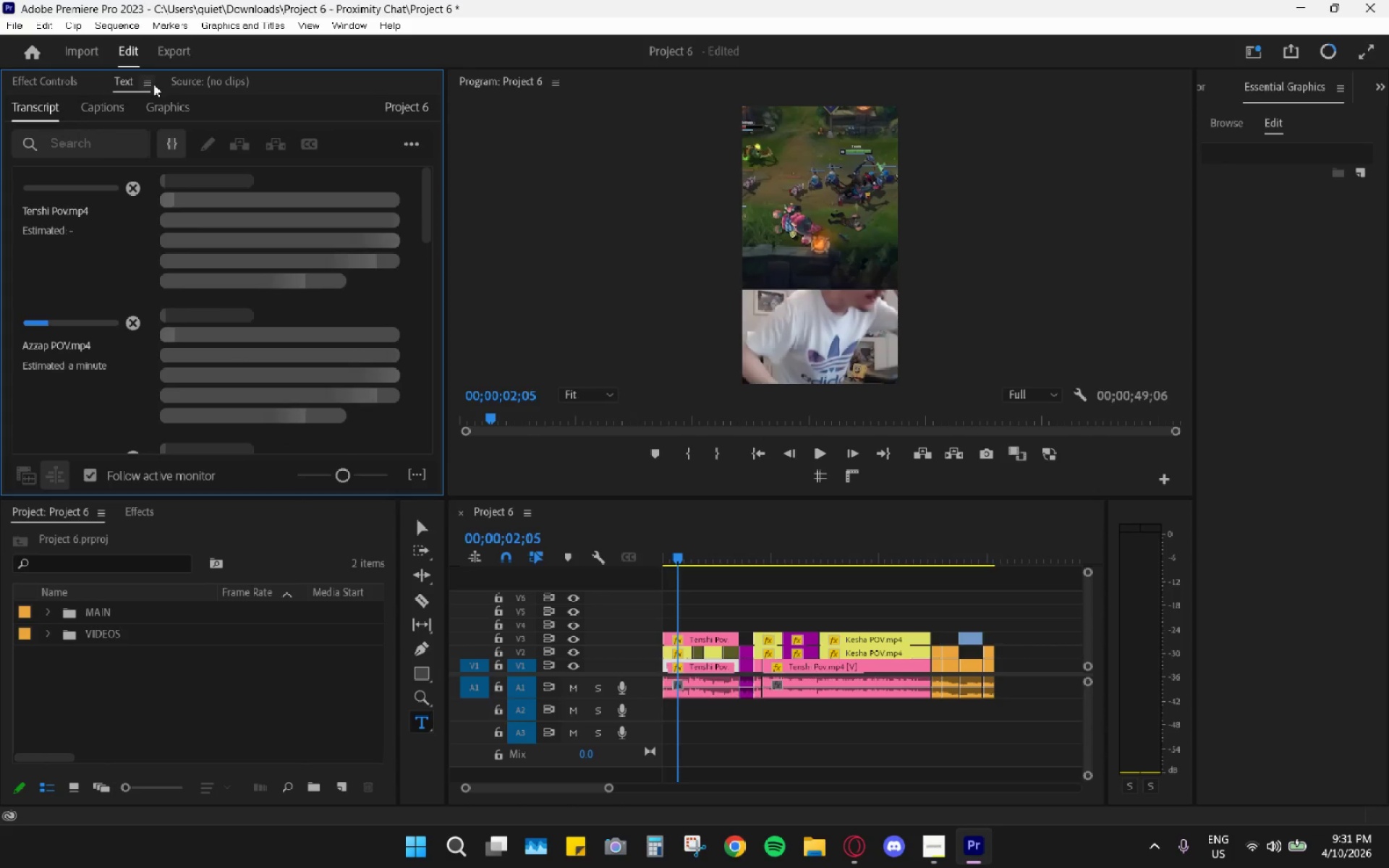 
wait(21.89)
 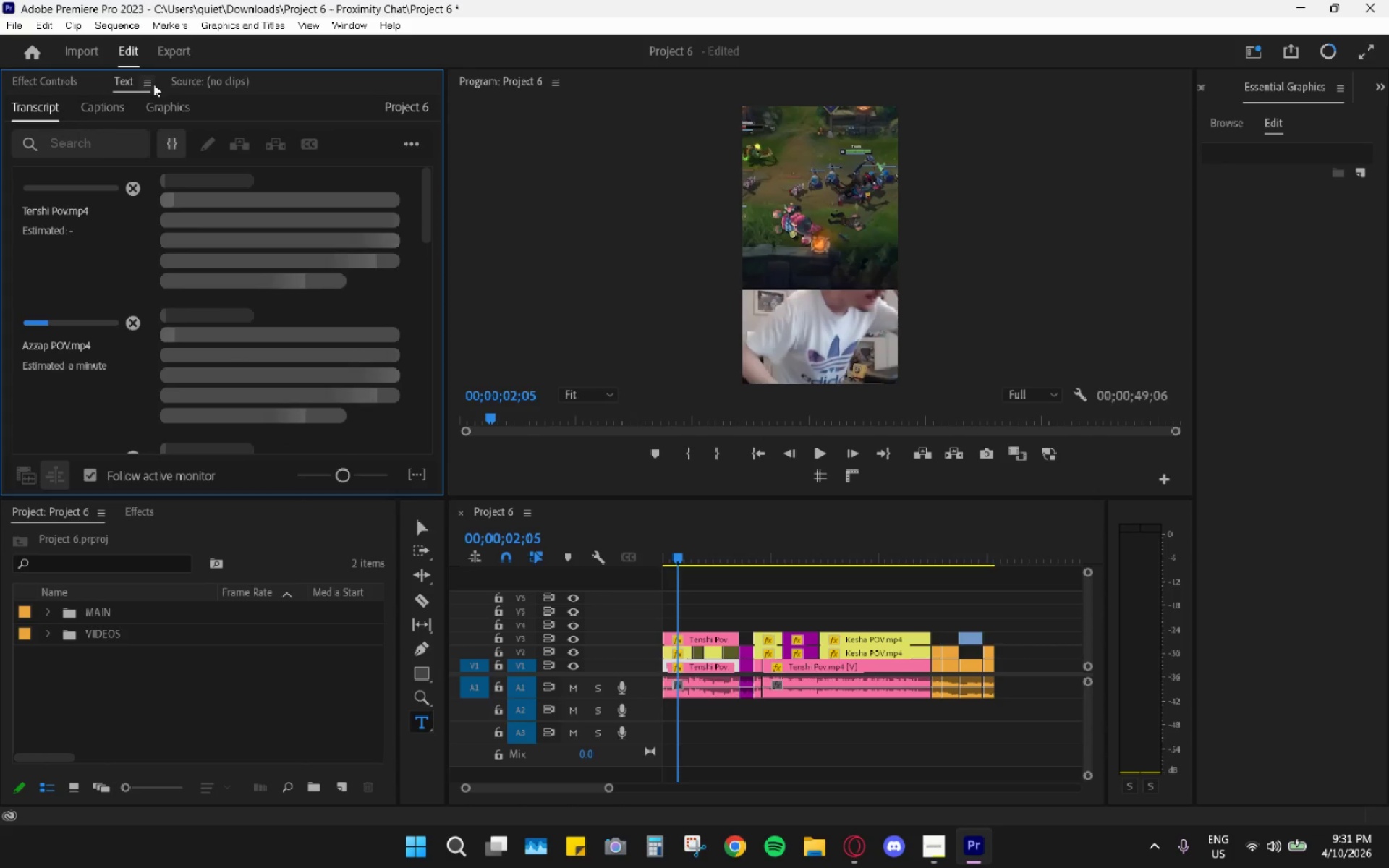 
left_click([861, 837])
 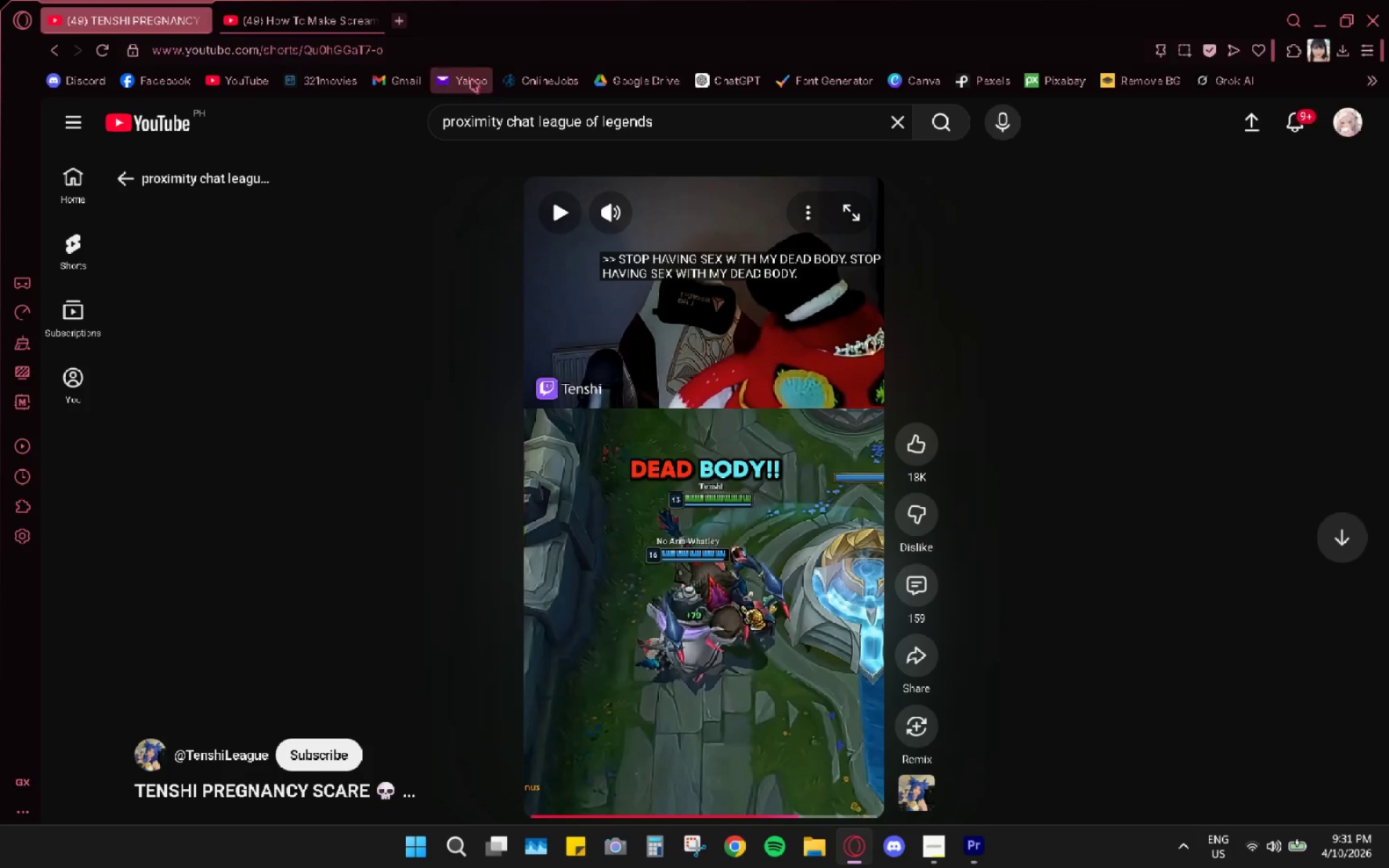 
left_click([713, 488])
 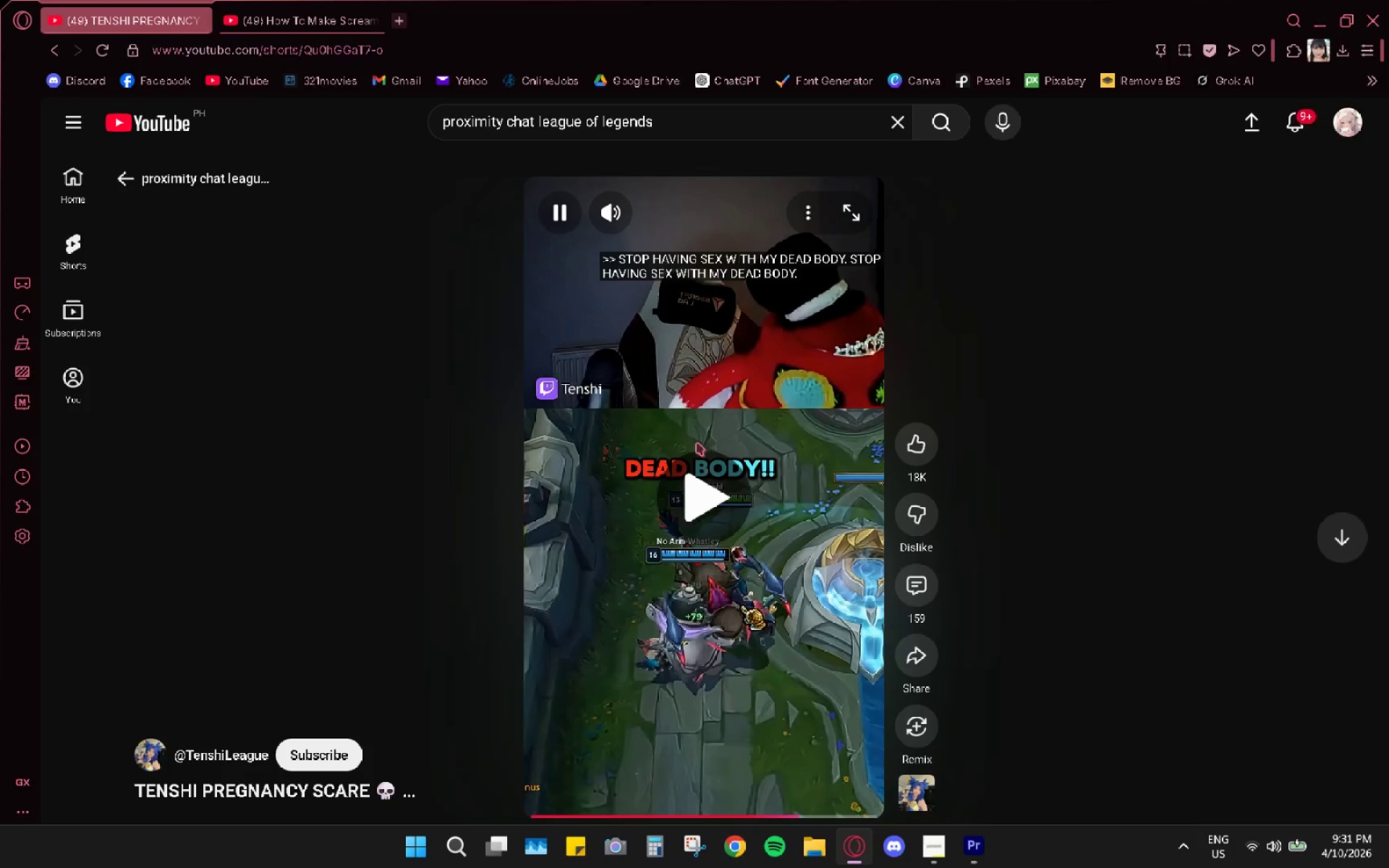 
left_click_drag(start_coordinate=[674, 424], to_coordinate=[677, 430])
 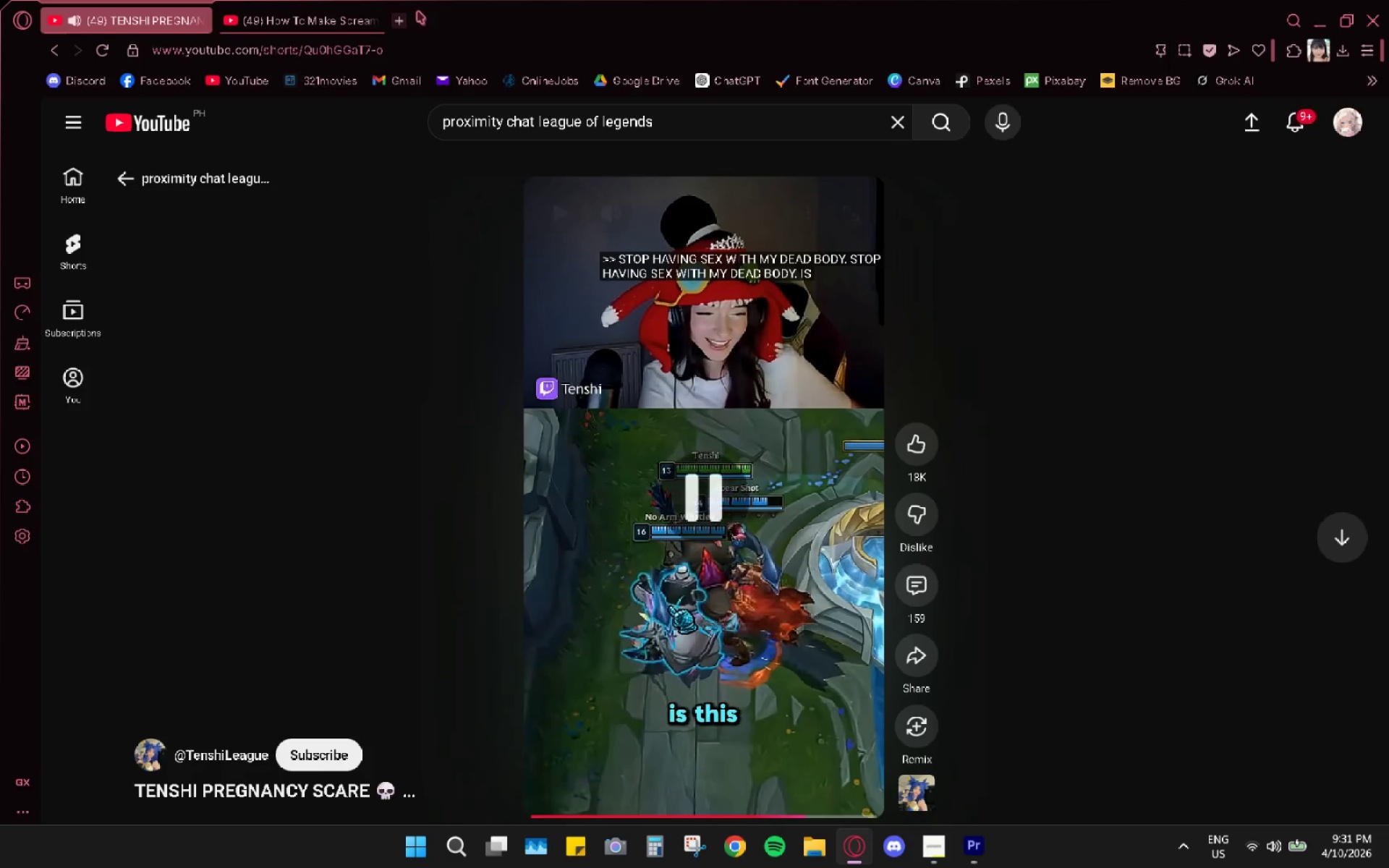 
left_click([365, 0])
 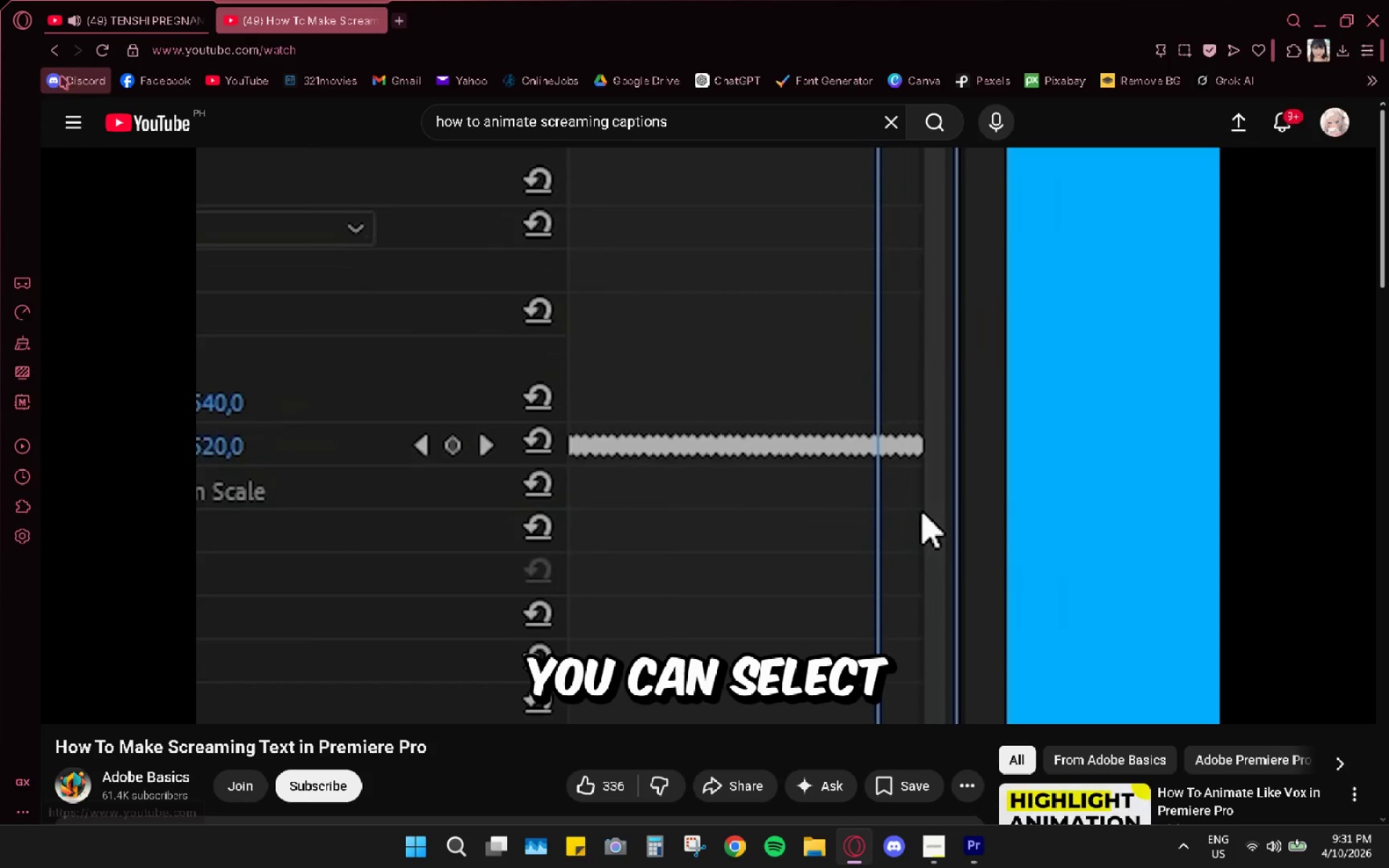 
left_click([51, 52])
 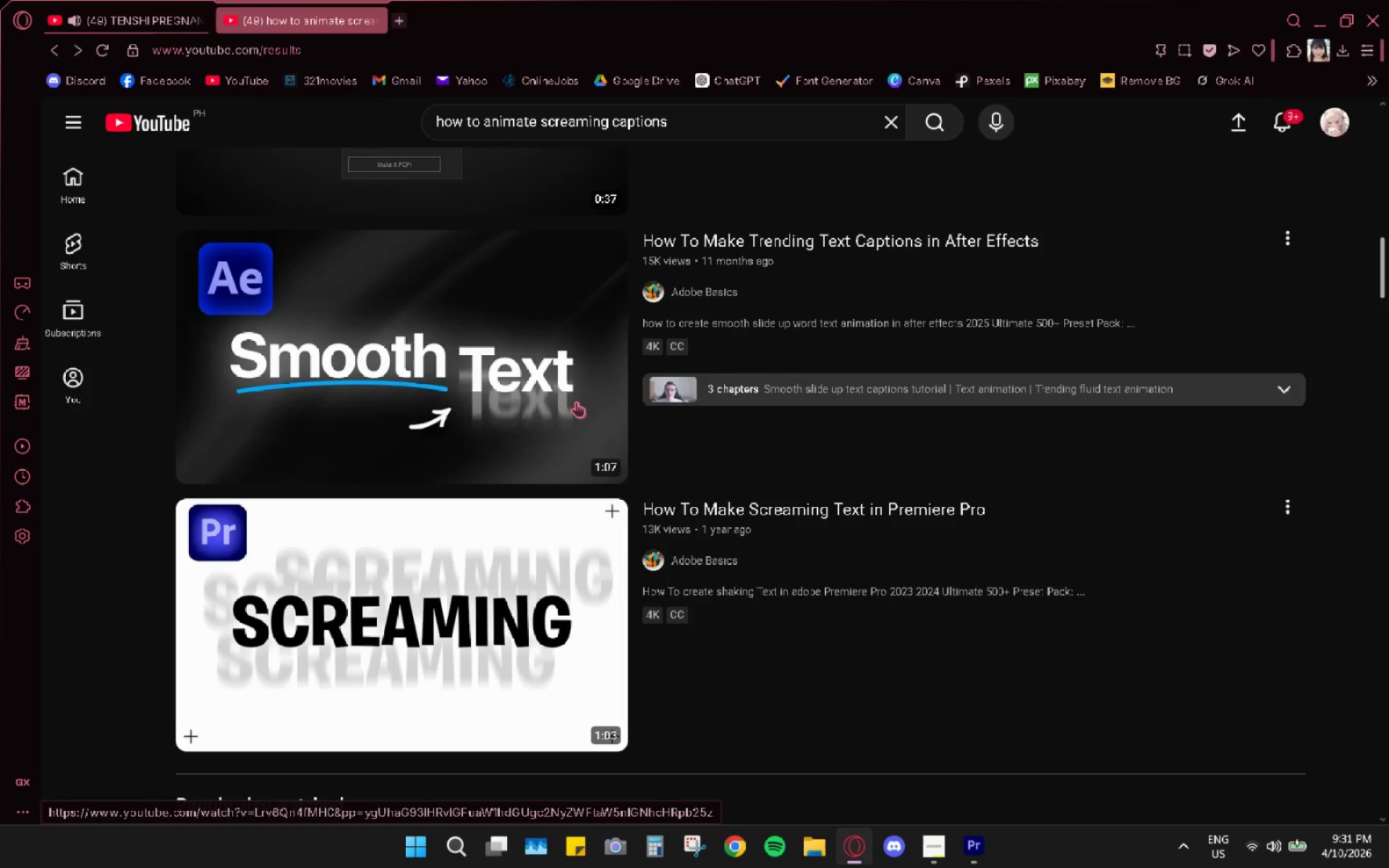 
scroll: coordinate [671, 550], scroll_direction: down, amount: 10.0
 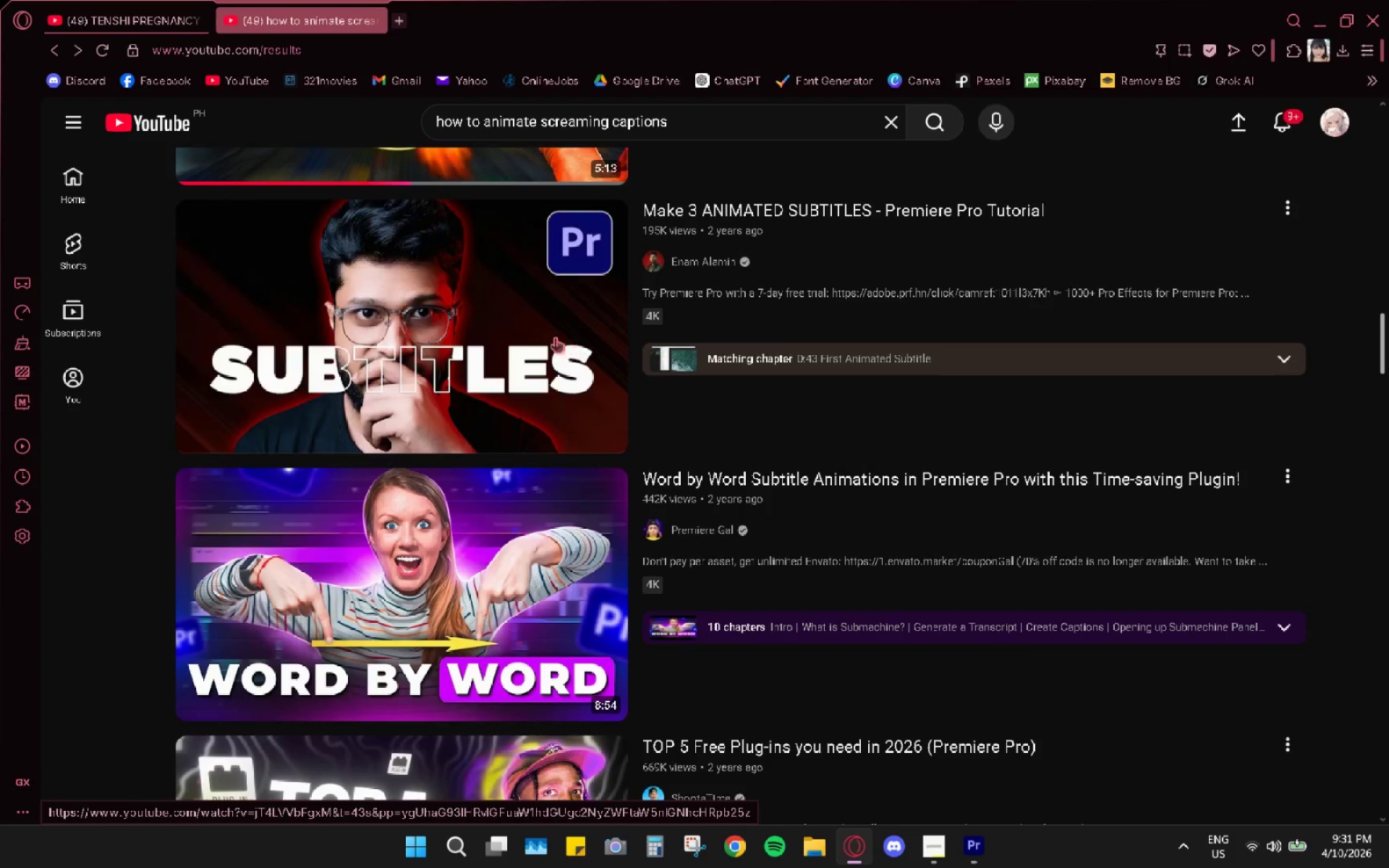 
left_click([499, 328])
 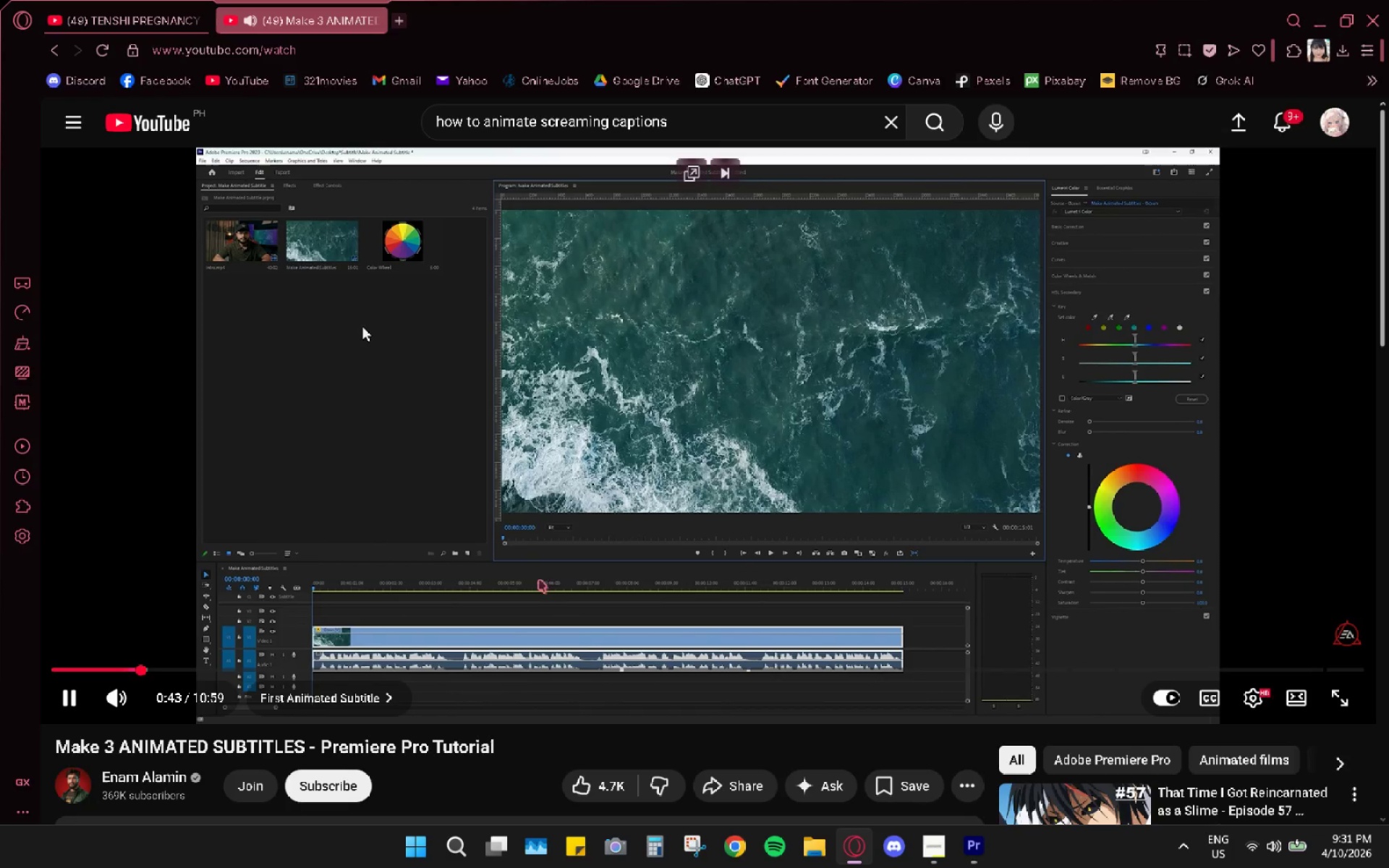 
left_click_drag(start_coordinate=[178, 696], to_coordinate=[233, 702])
 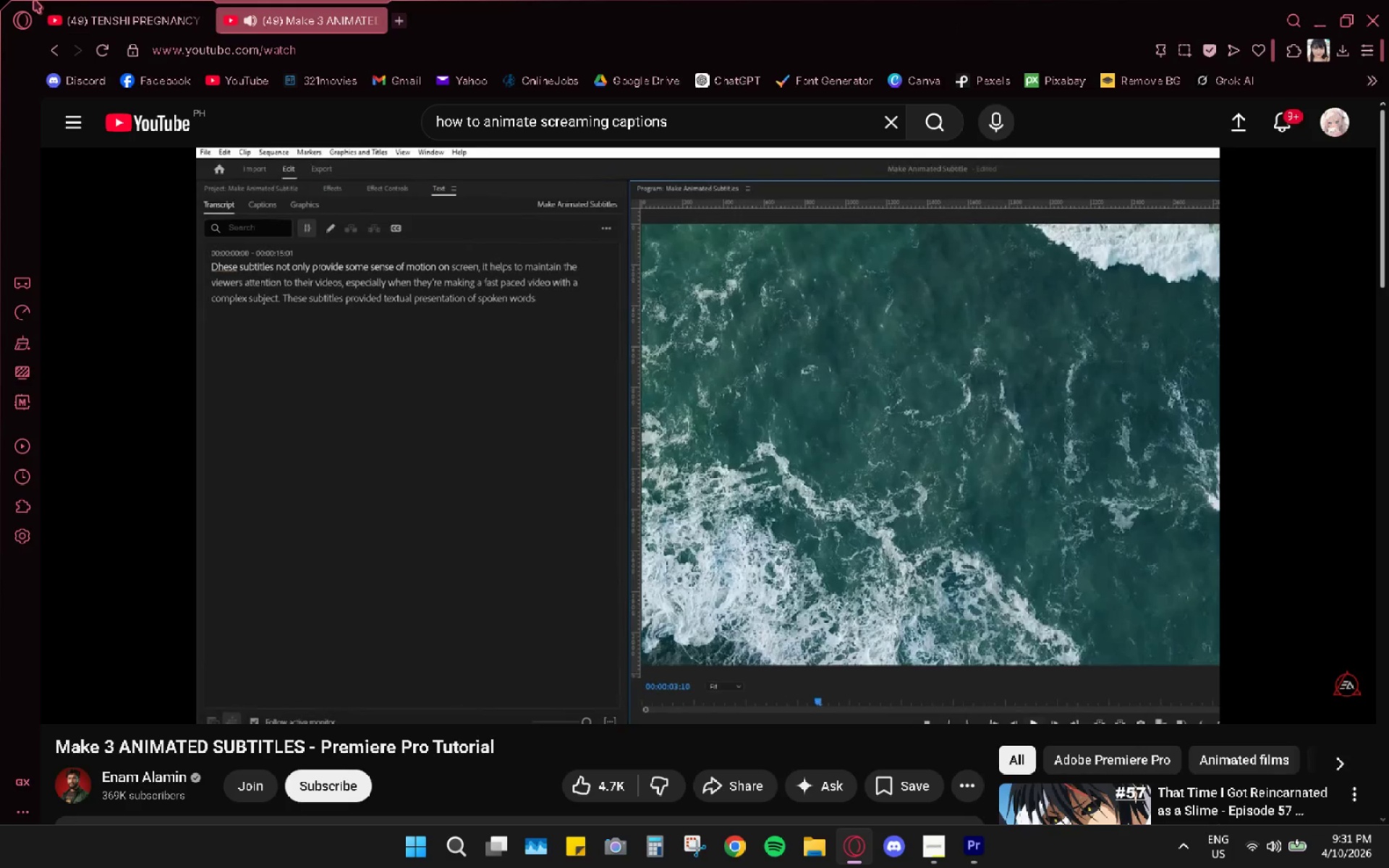 
wait(24.8)
 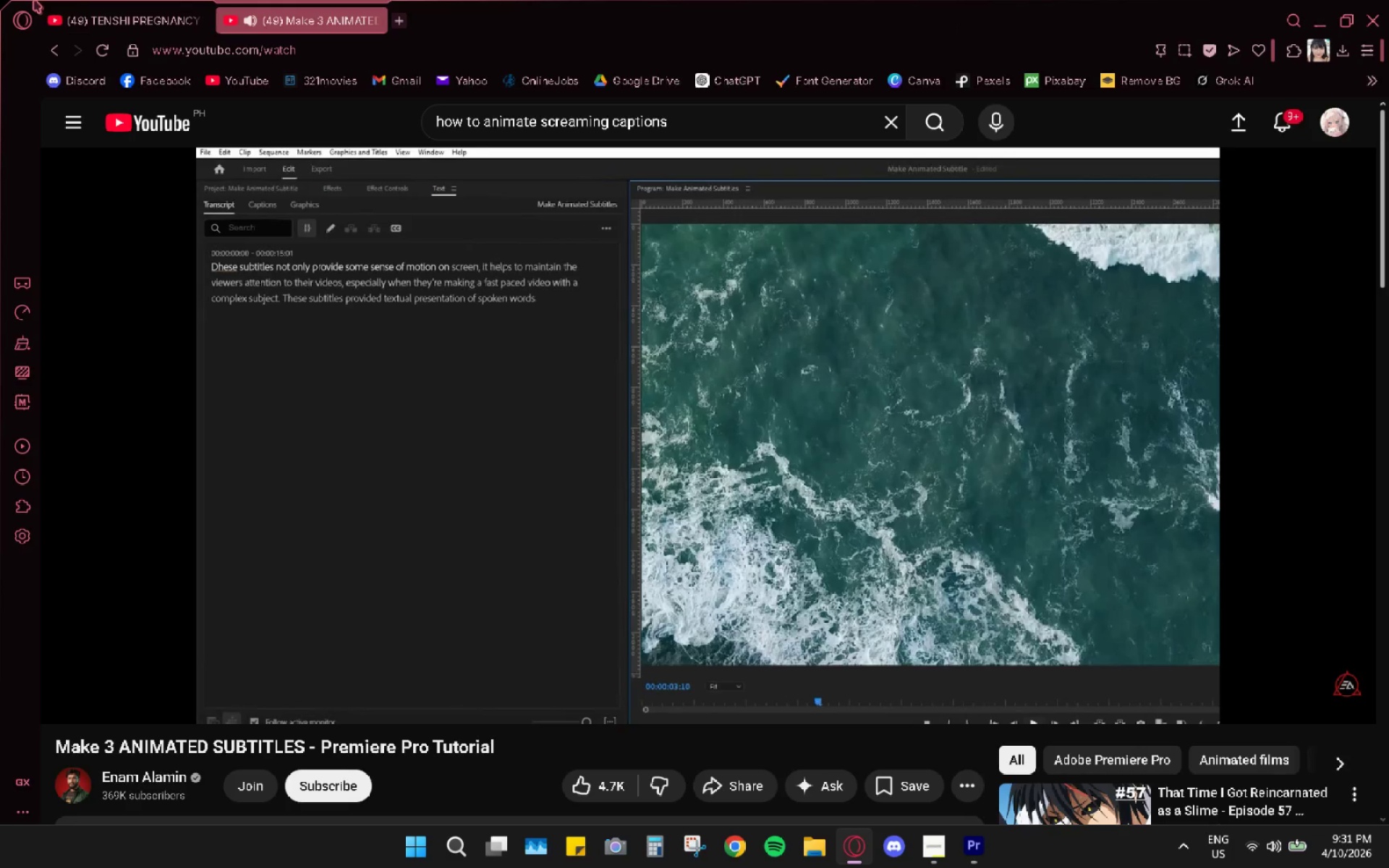 
left_click([957, 848])
 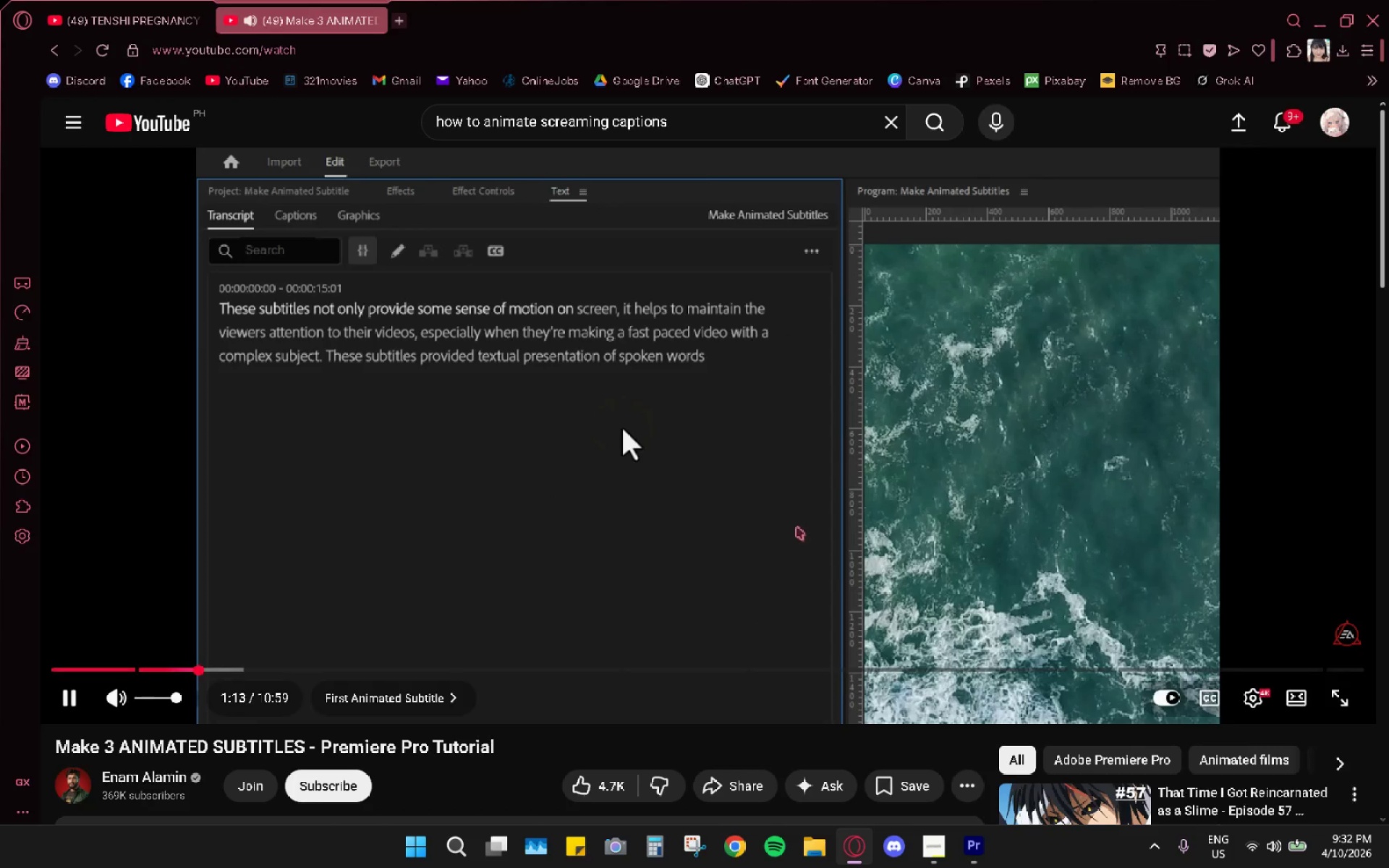 
mouse_move([585, 371])
 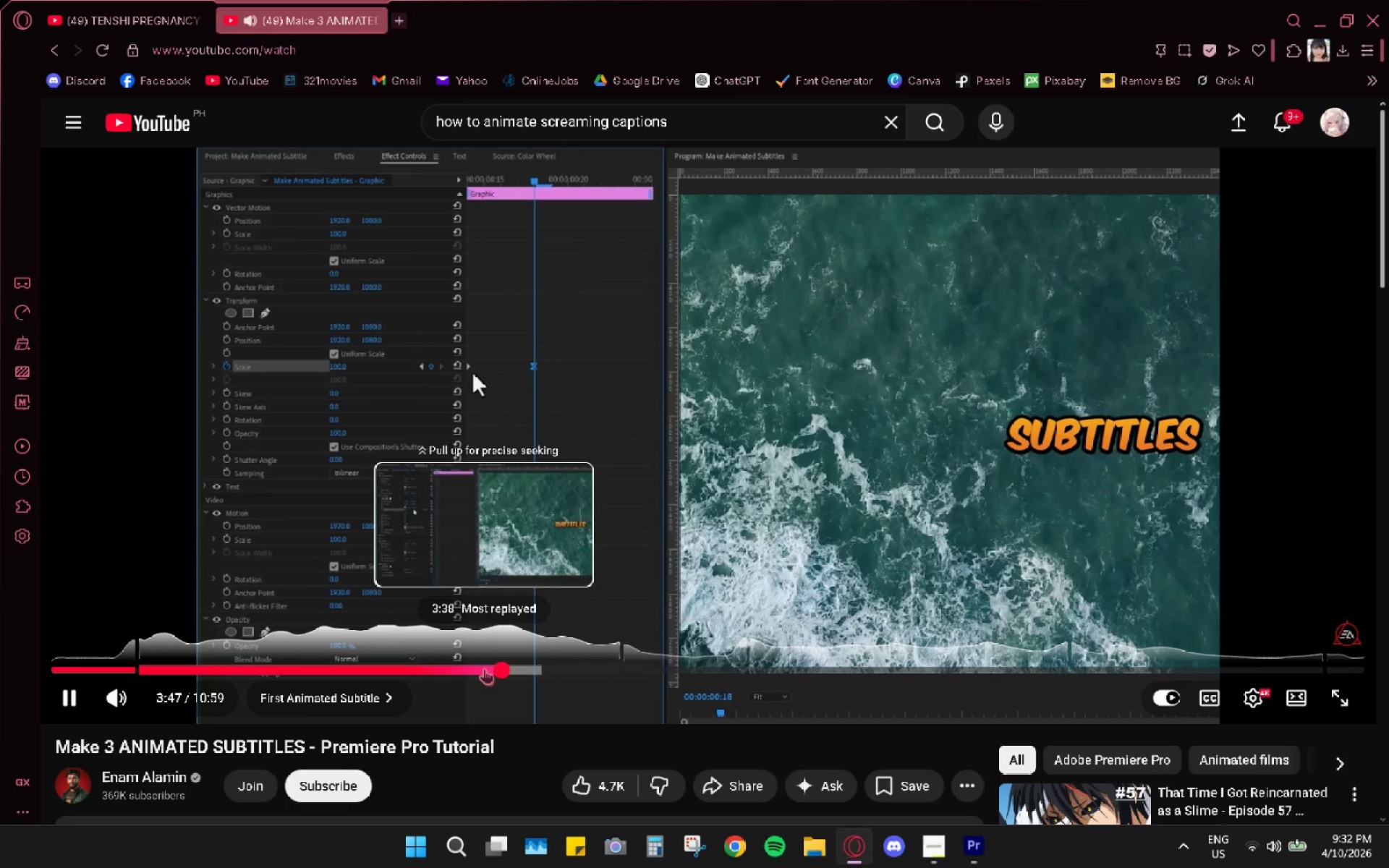 
wait(41.37)
 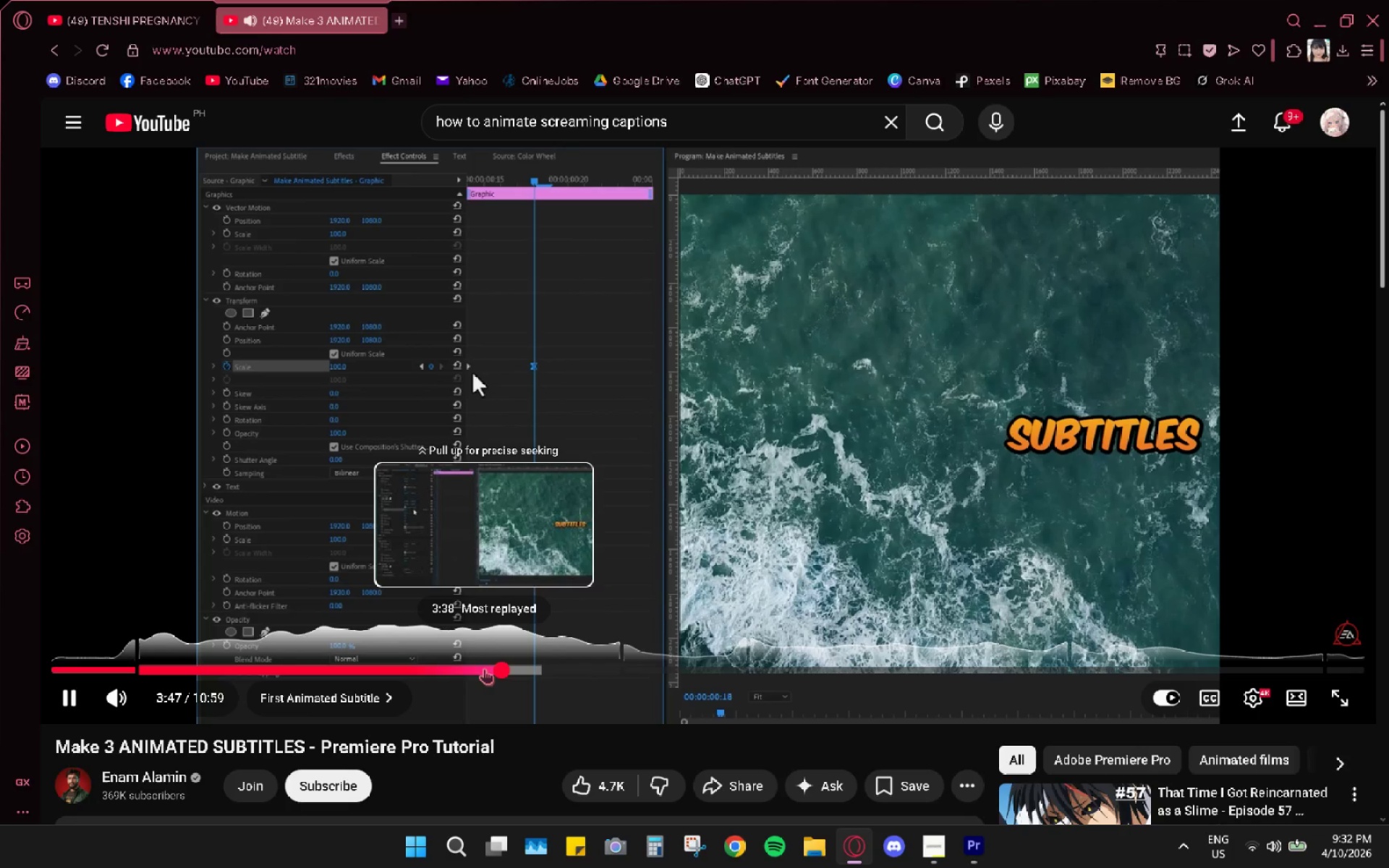 
key(ArrowLeft)
 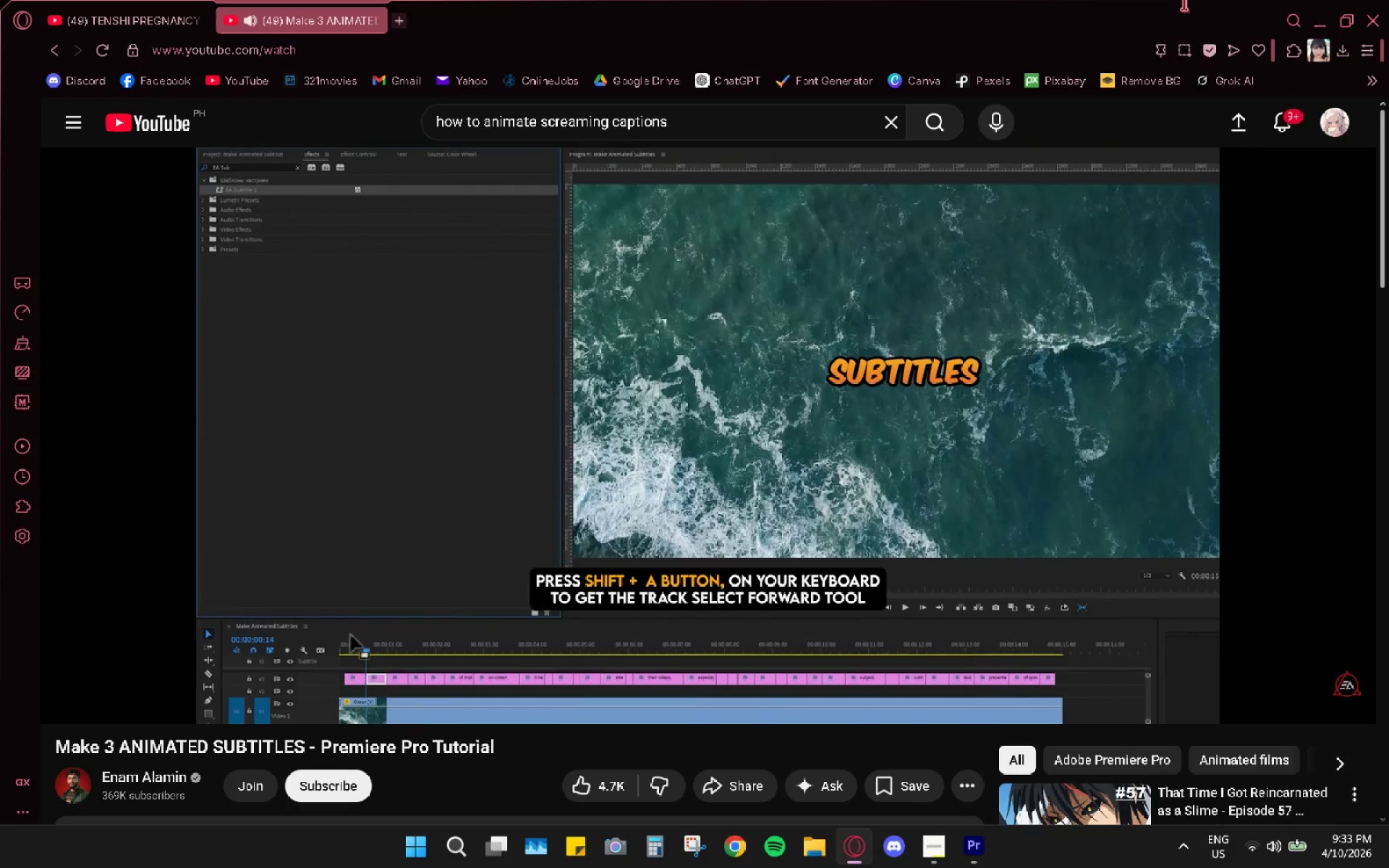 
wait(51.34)
 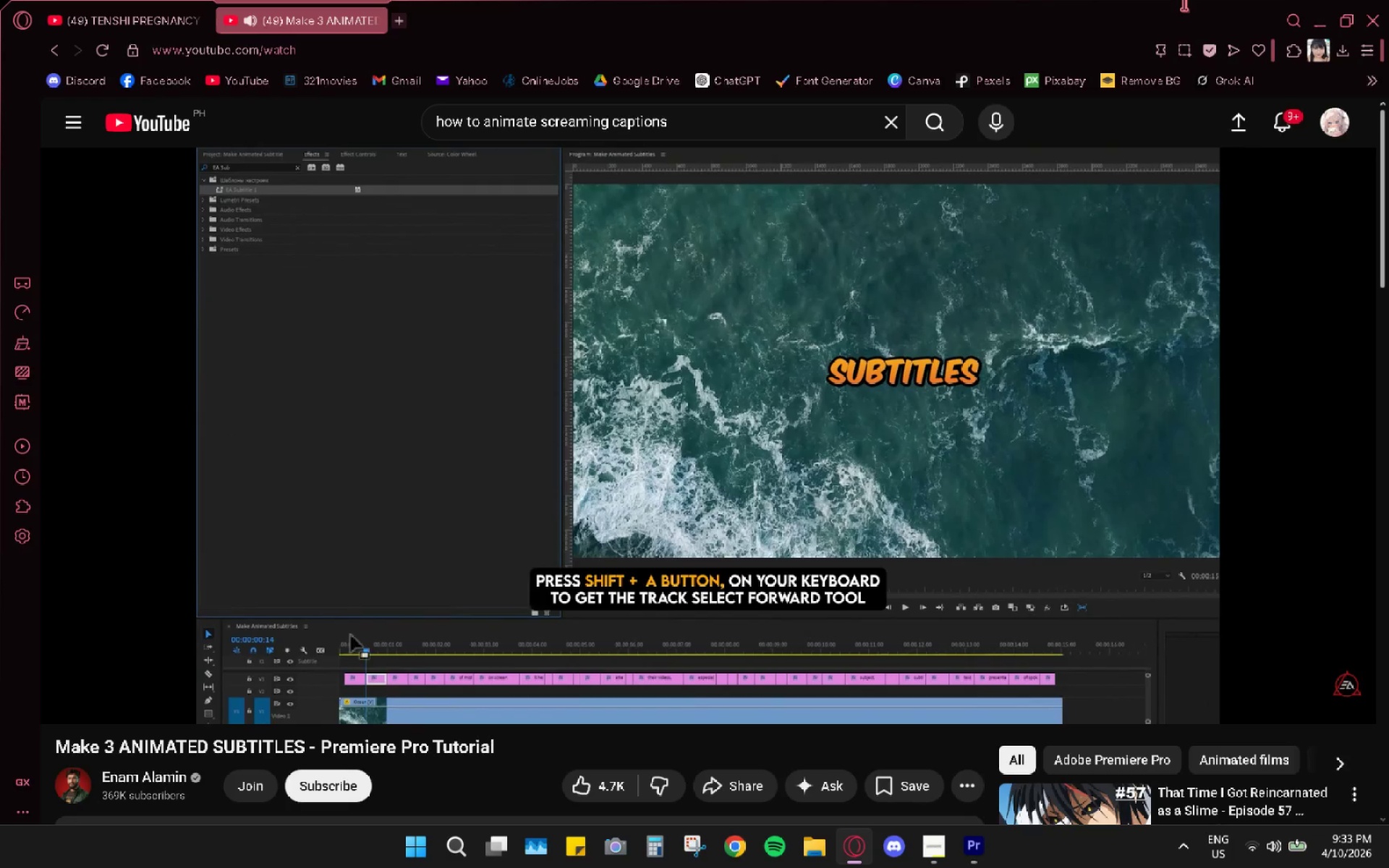 
left_click_drag(start_coordinate=[859, 367], to_coordinate=[863, 381])
 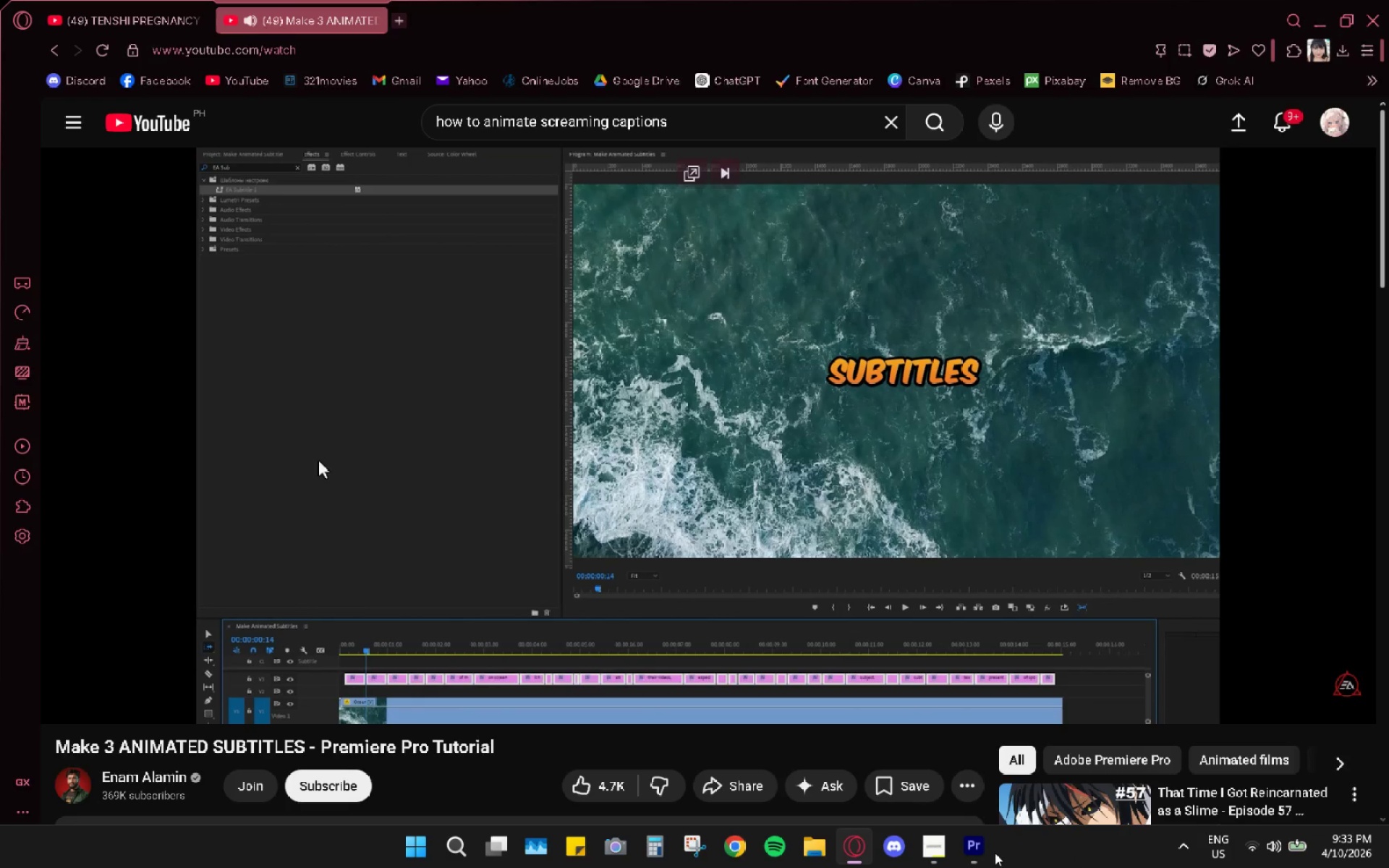 
left_click([982, 846])
 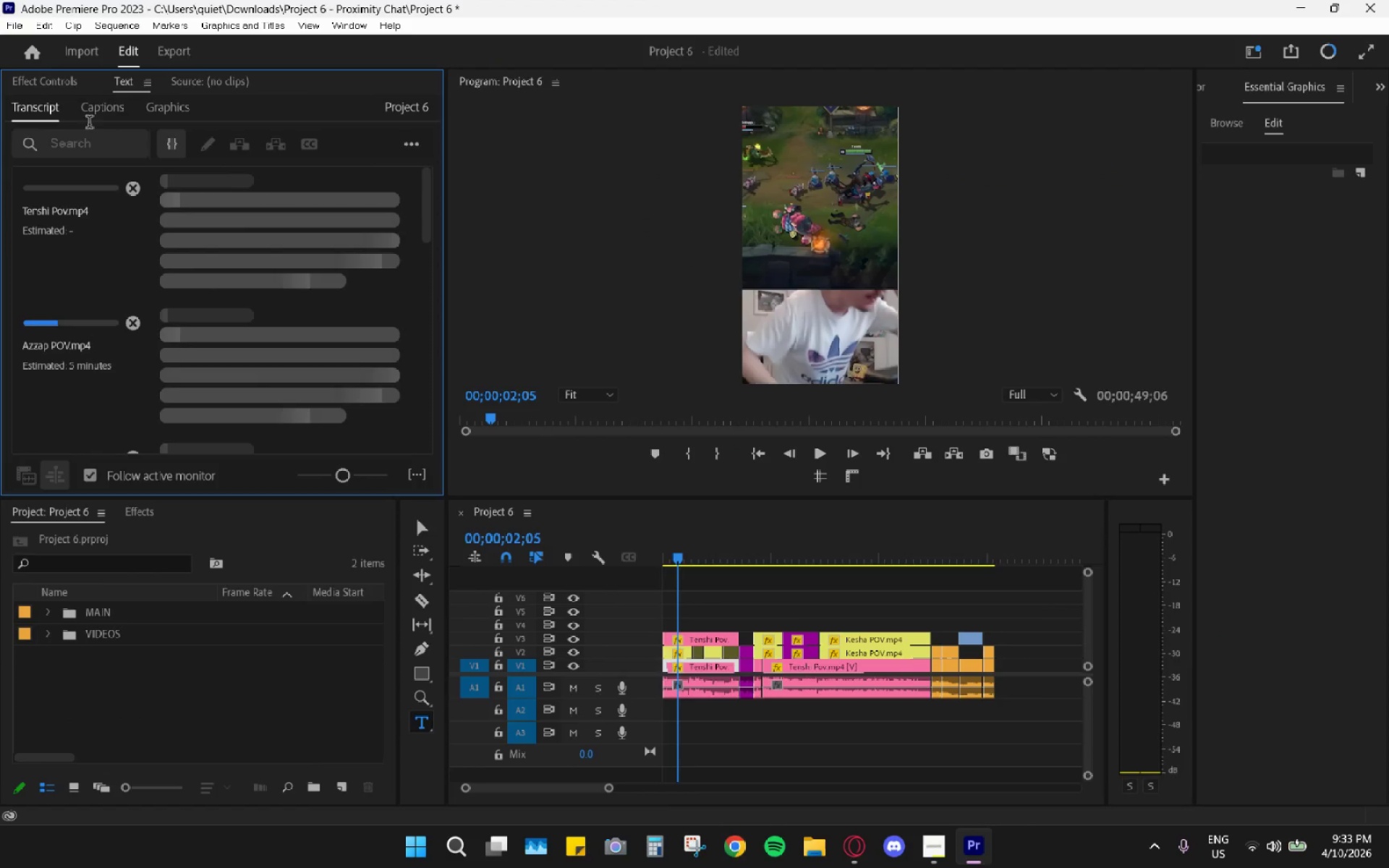 
left_click([20, 25])
 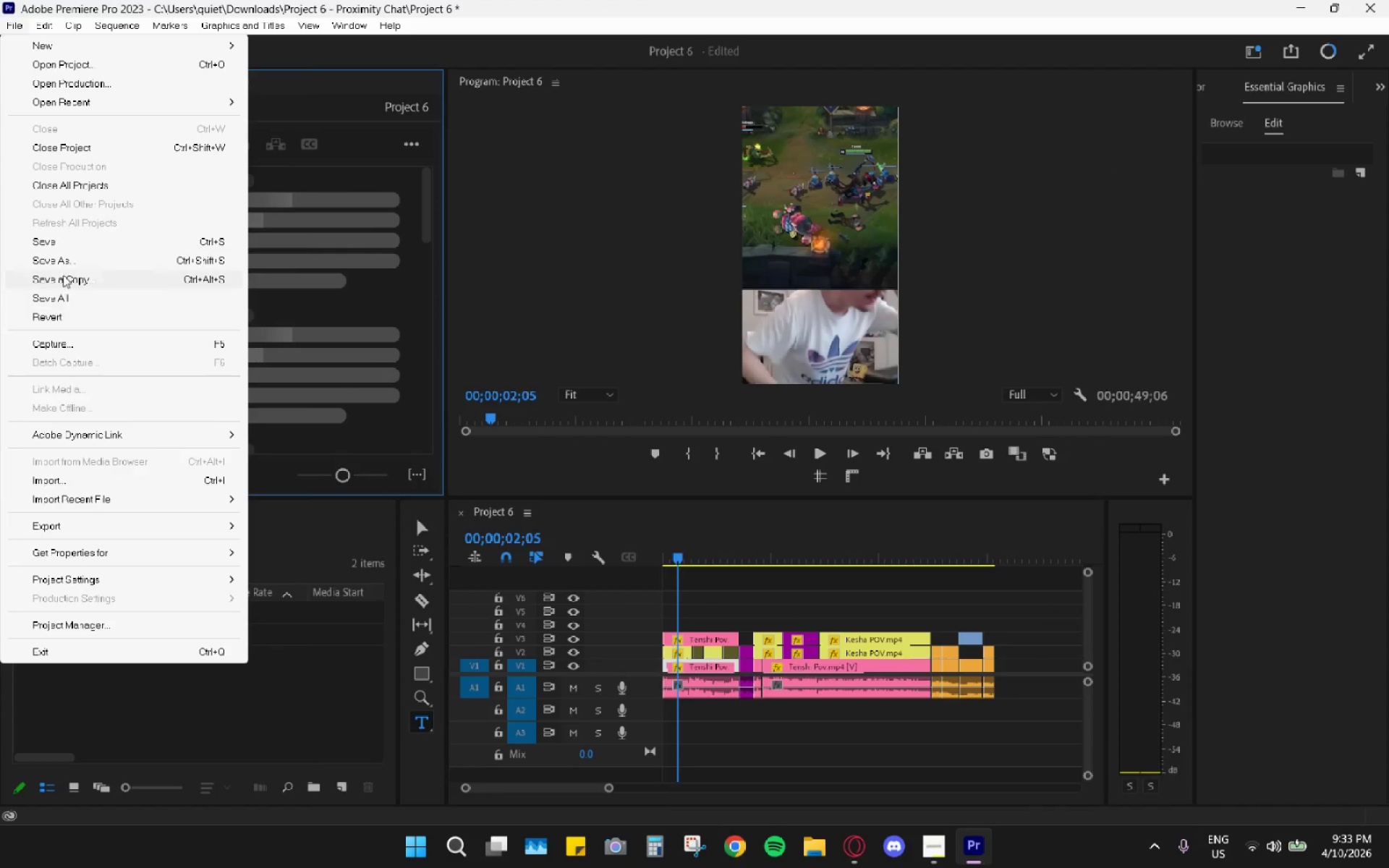 
left_click([64, 250])
 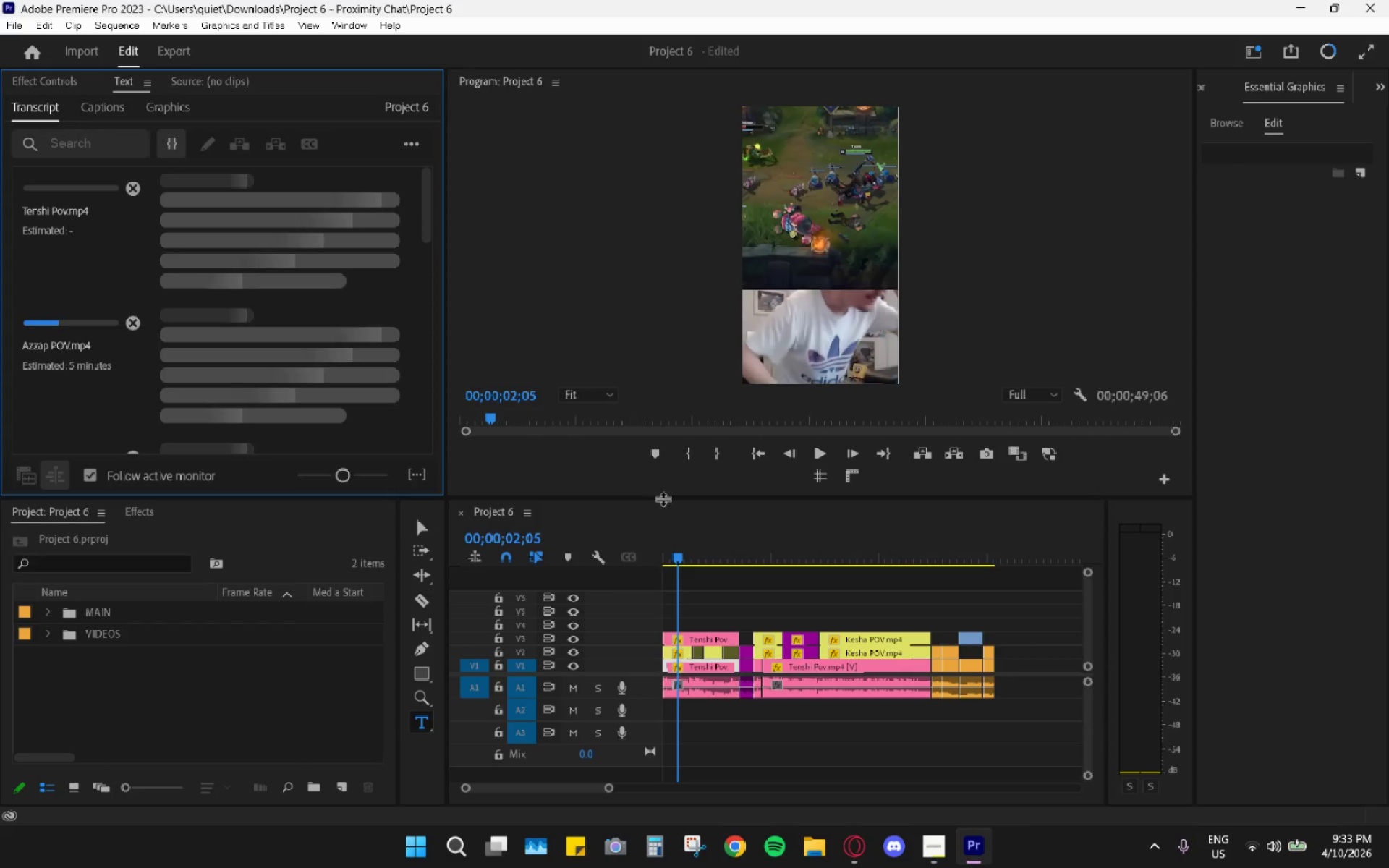 
left_click_drag(start_coordinate=[709, 539], to_coordinate=[649, 541])
 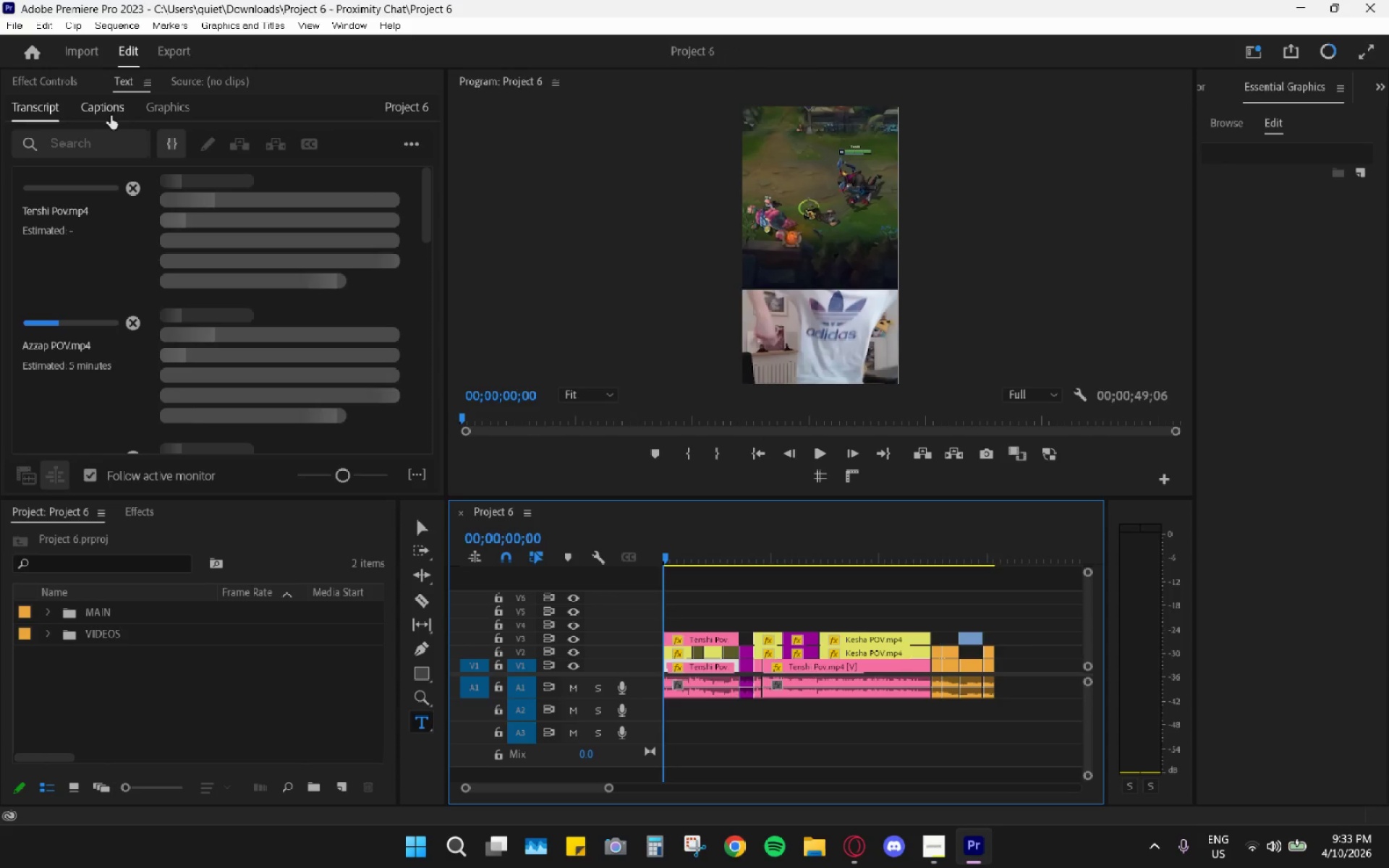 
left_click([169, 111])
 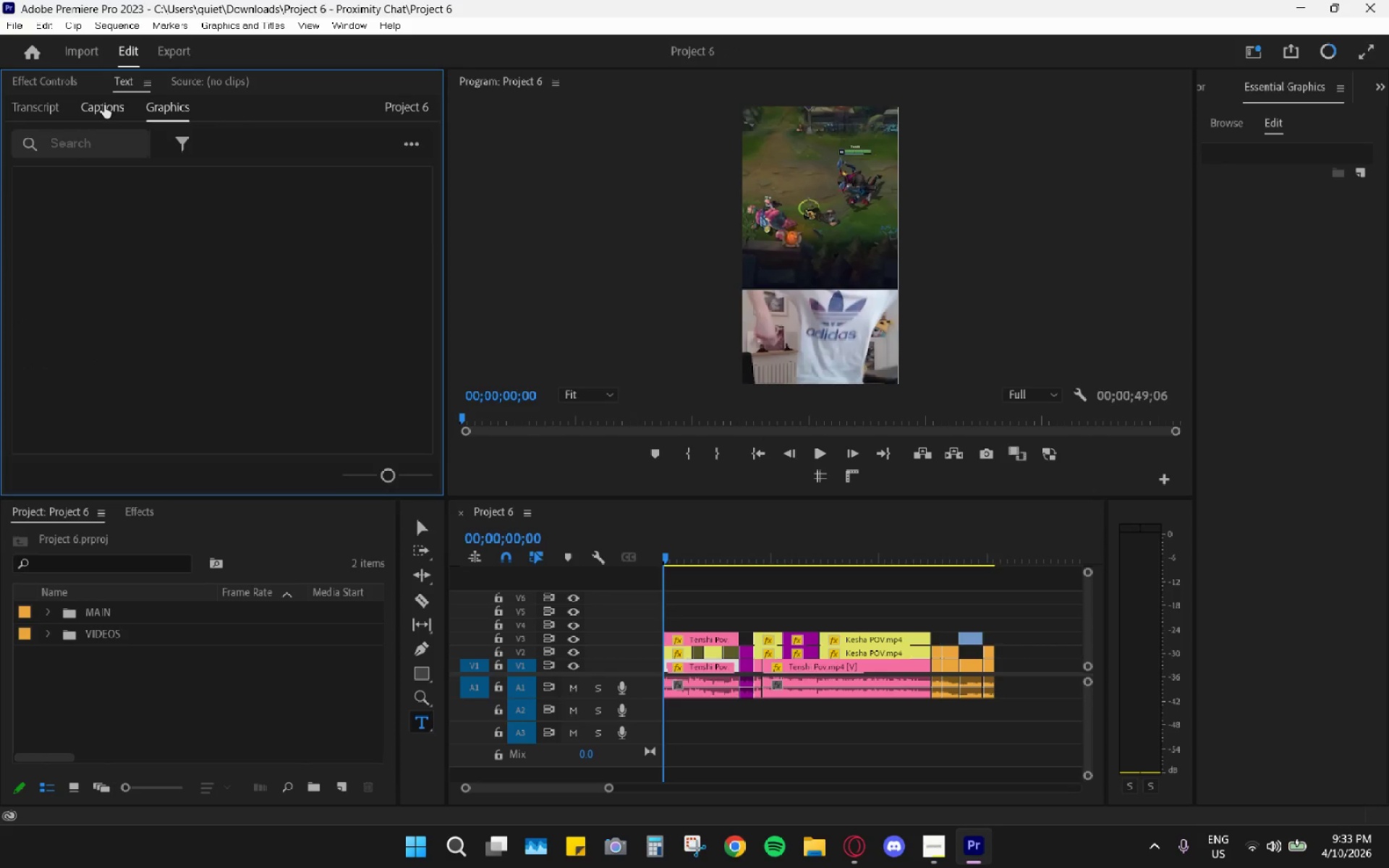 
left_click([104, 105])
 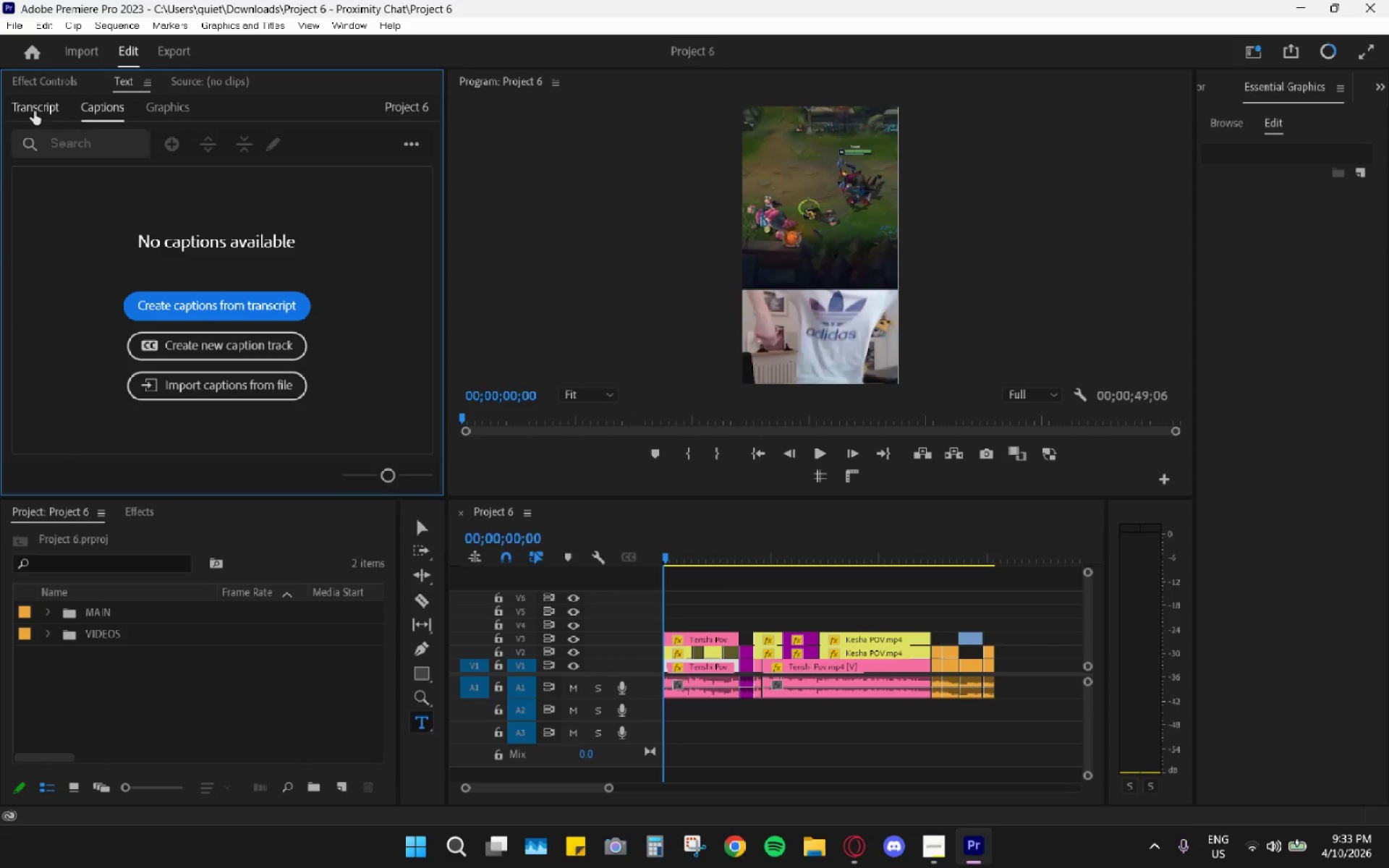 
left_click([34, 111])
 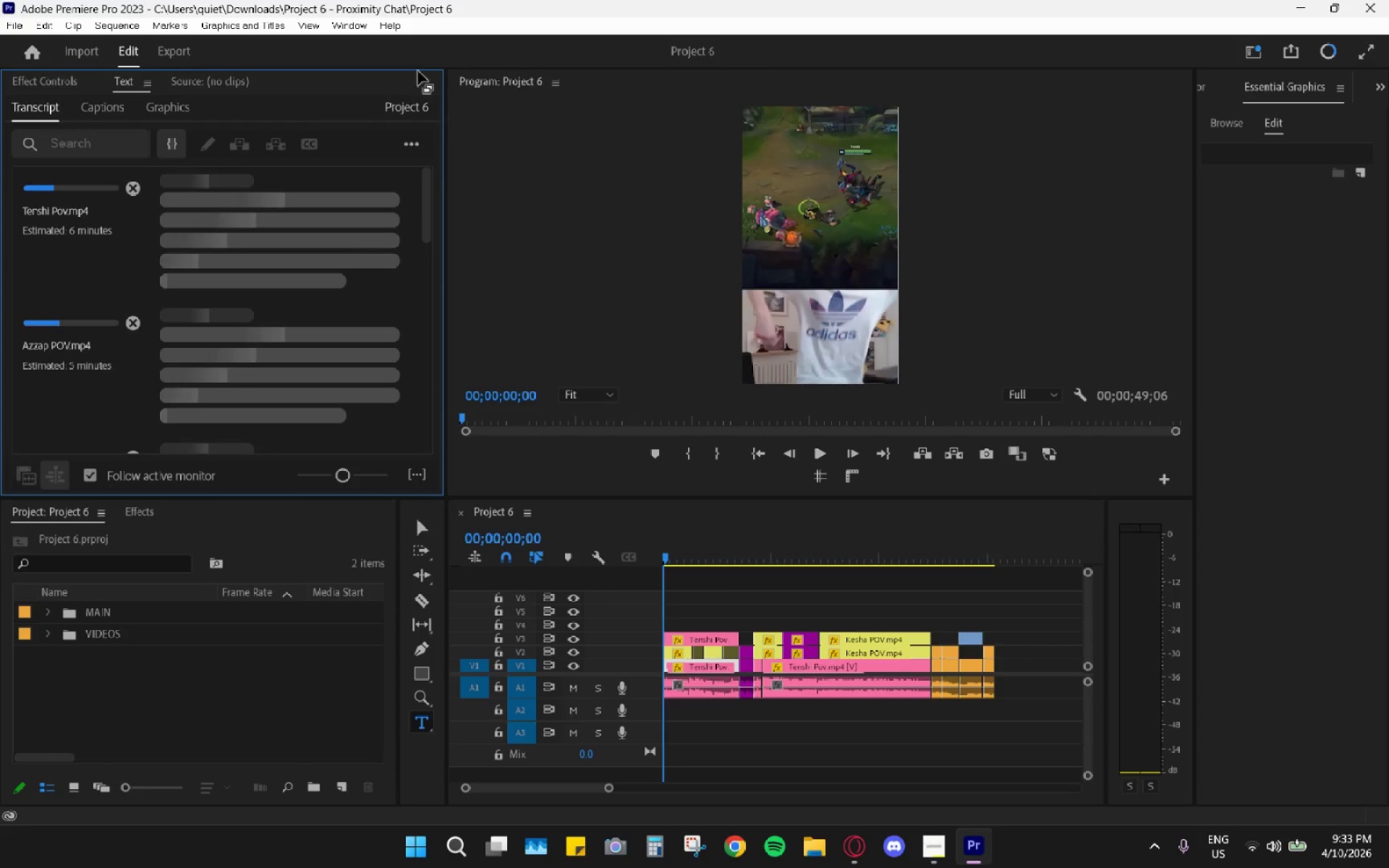 
double_click([406, 76])
 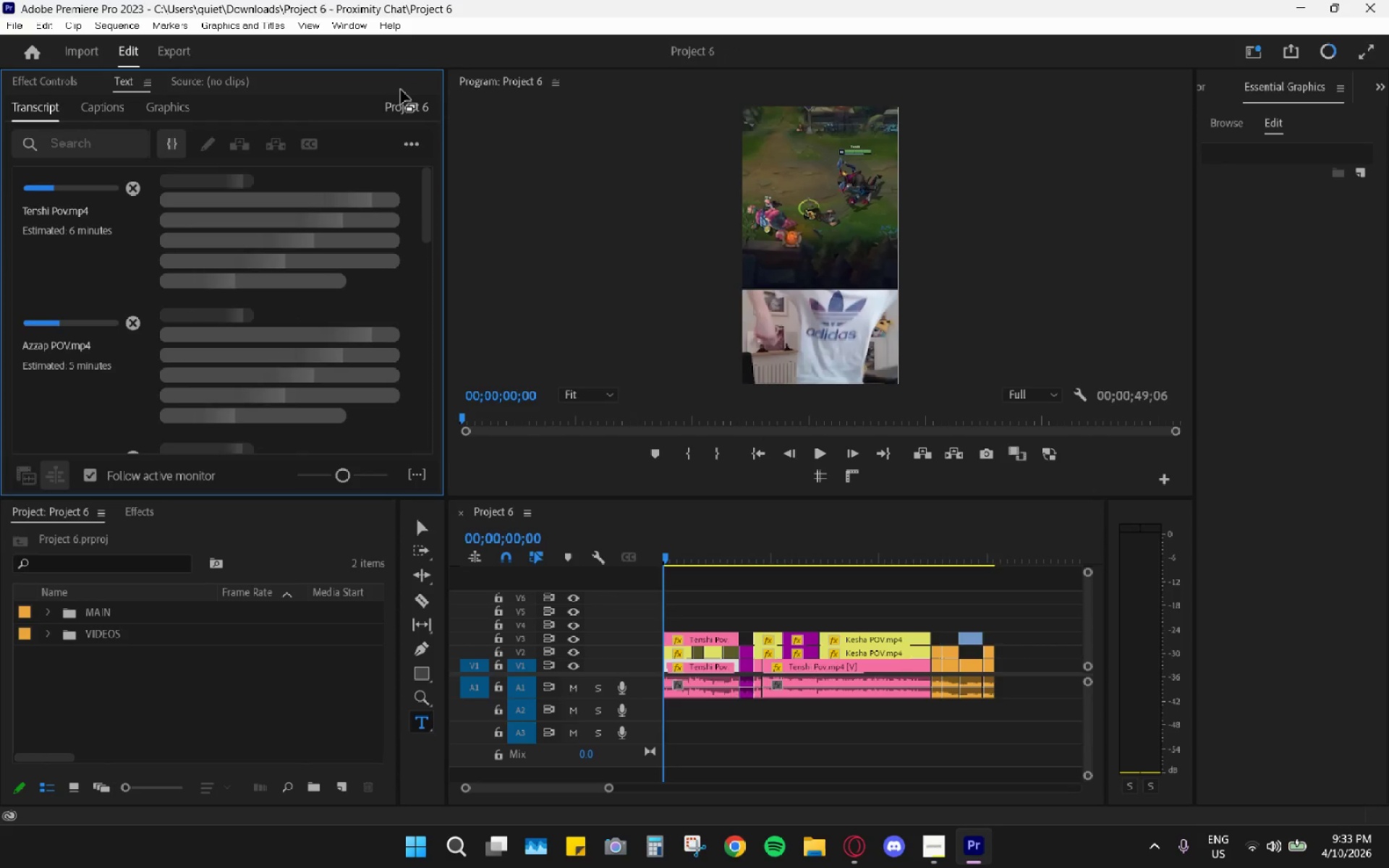 
double_click([400, 90])
 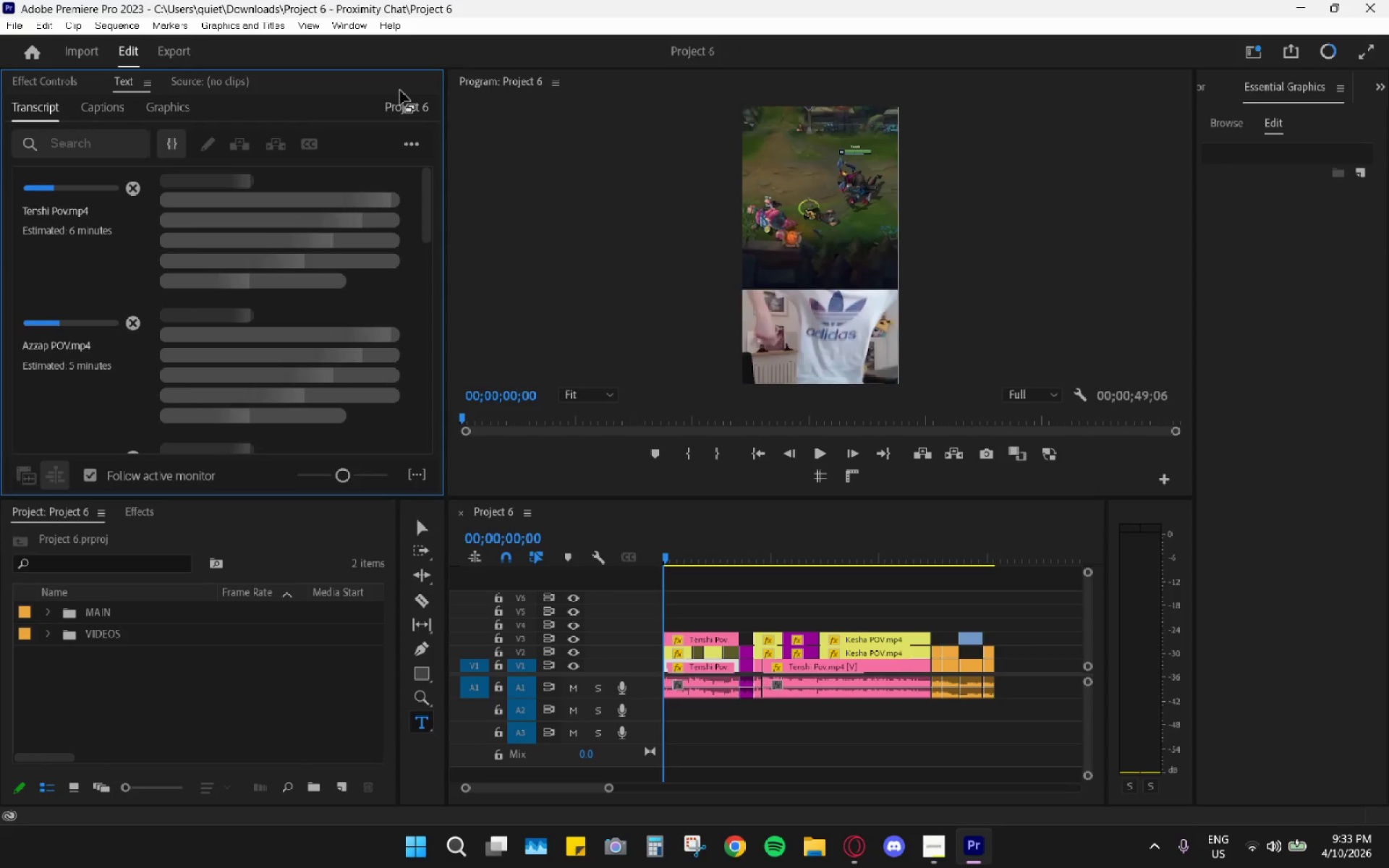 
triple_click([400, 90])
 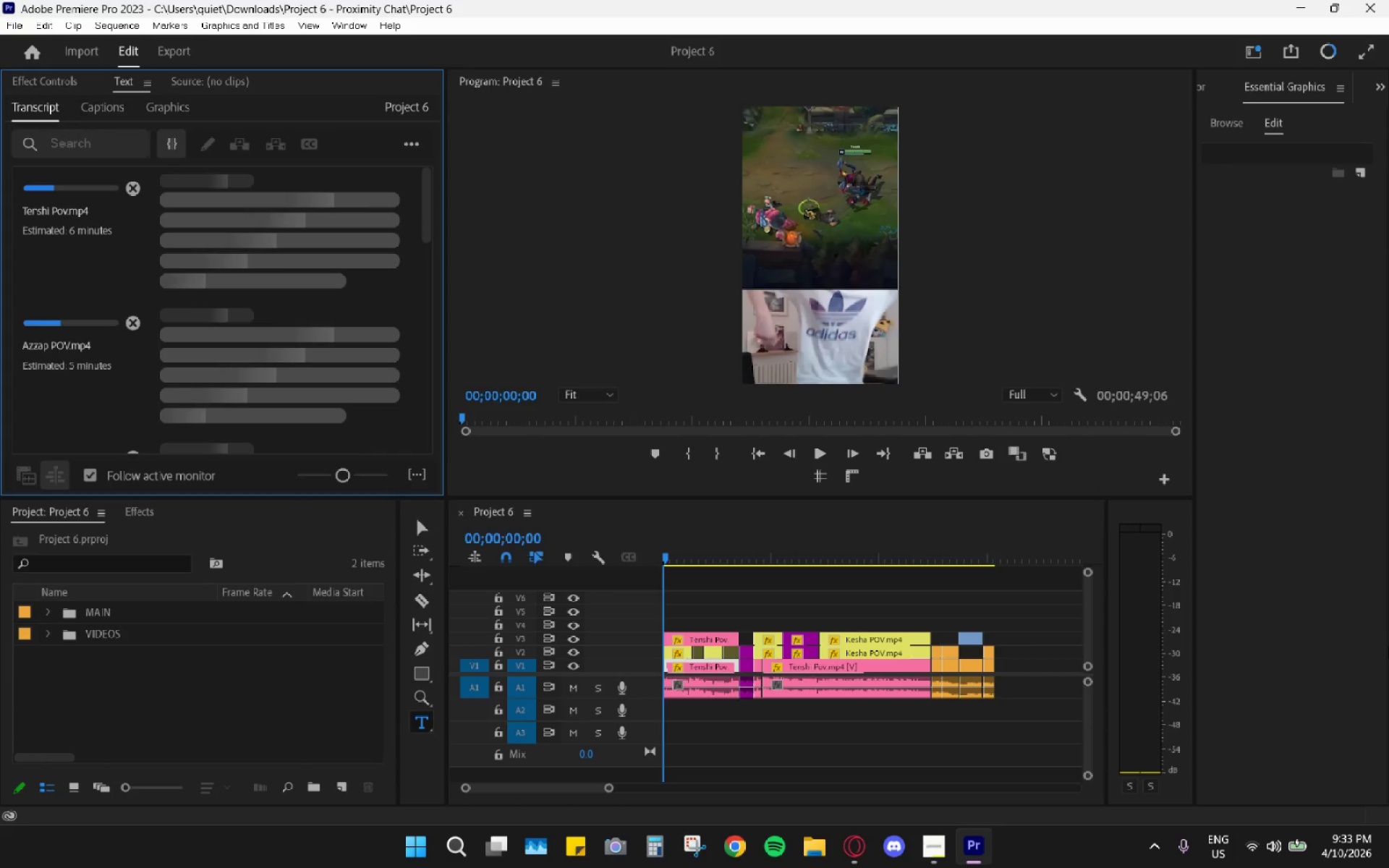 
wait(8.97)
 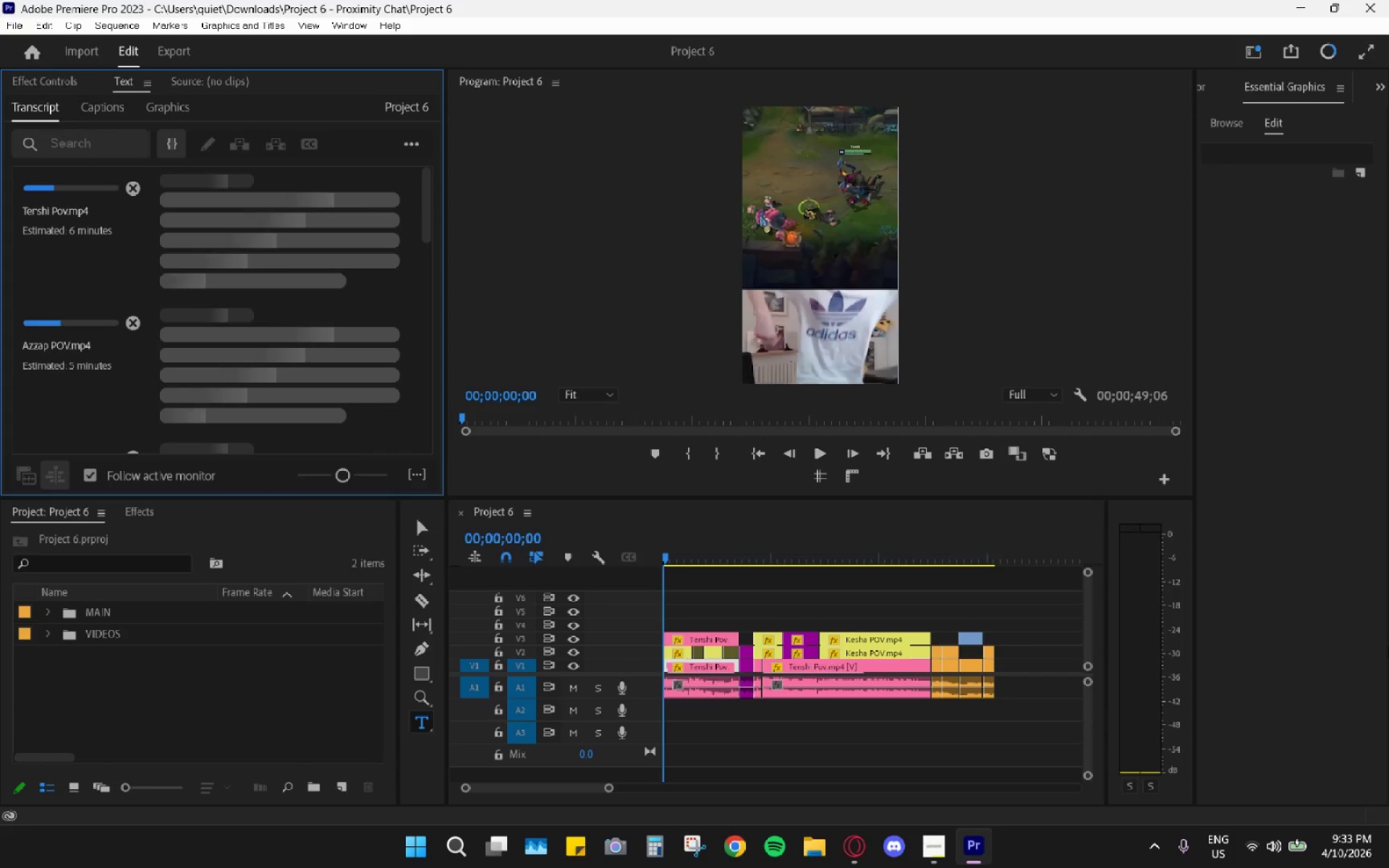 
mouse_move([1176, 857])
 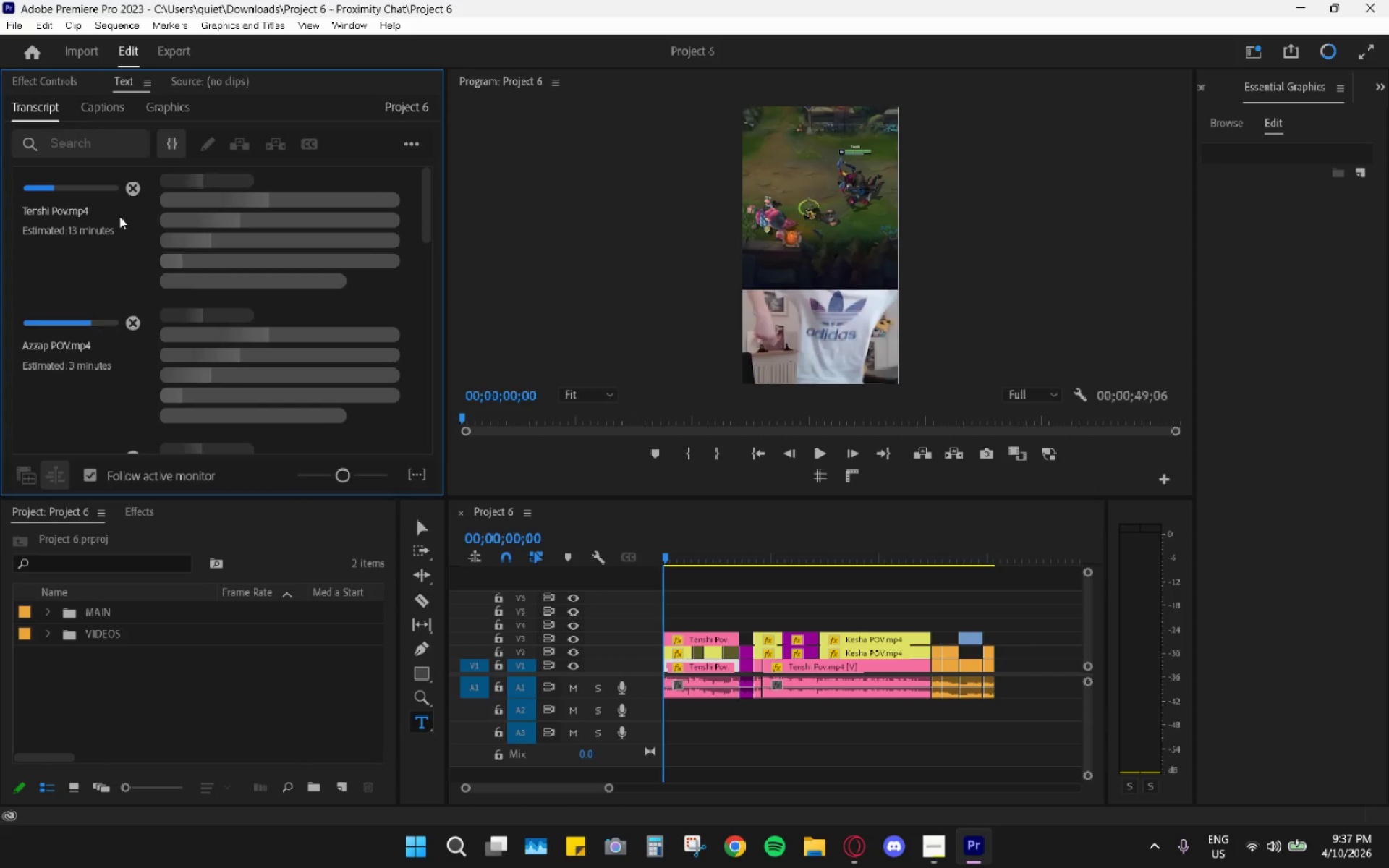 
wait(202.63)
 